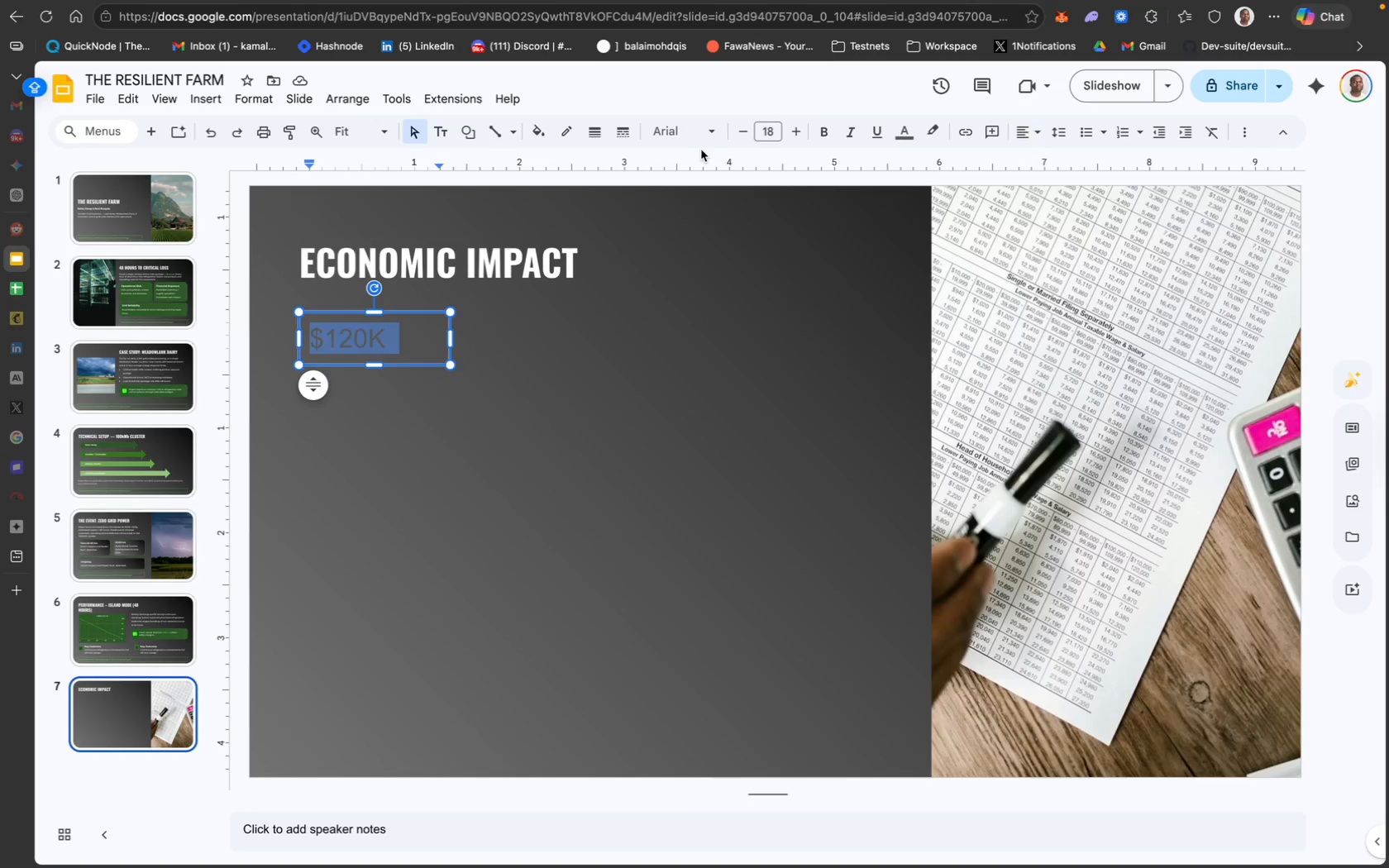 
mouse_move([727, 172])
 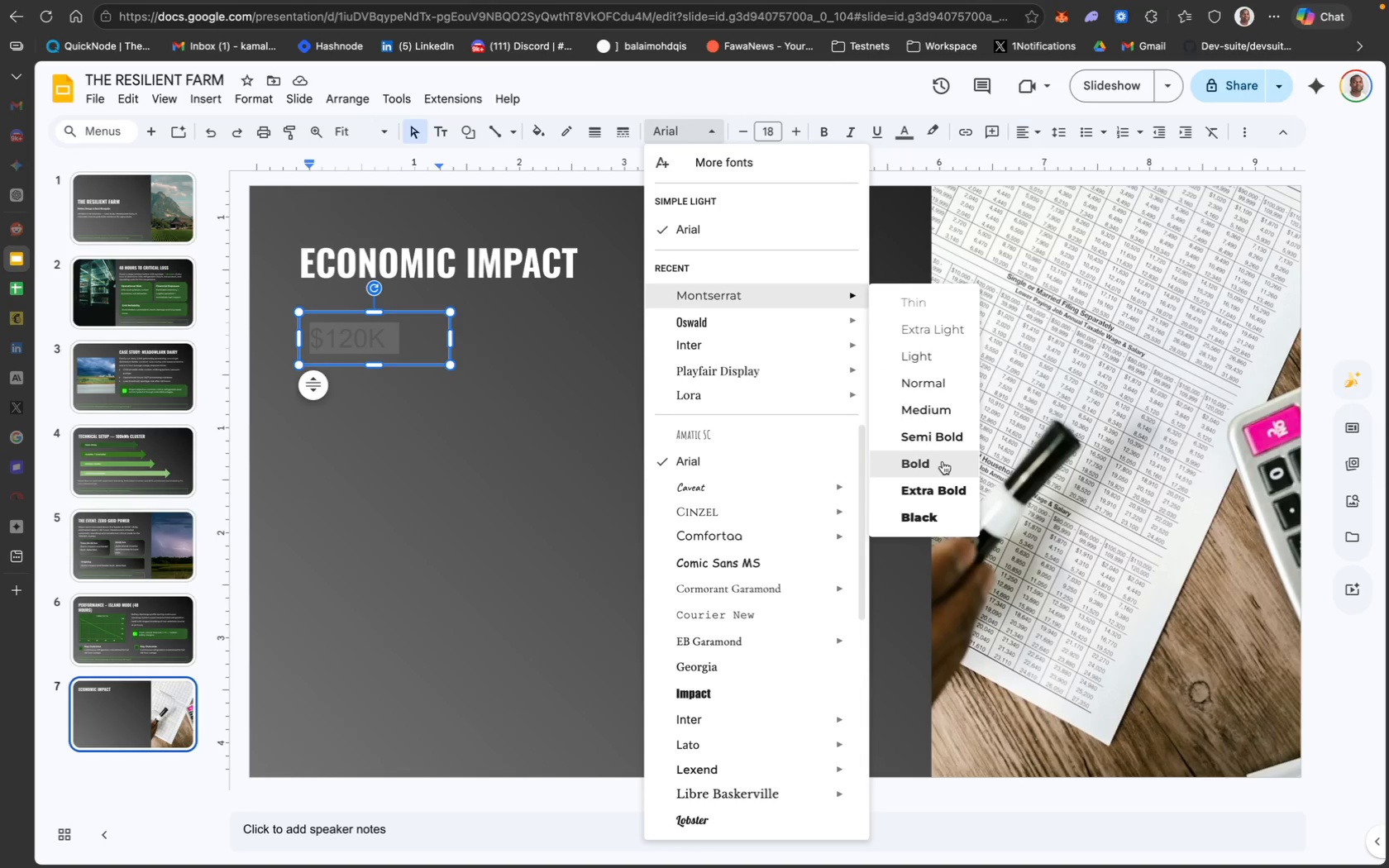 
wait(6.08)
 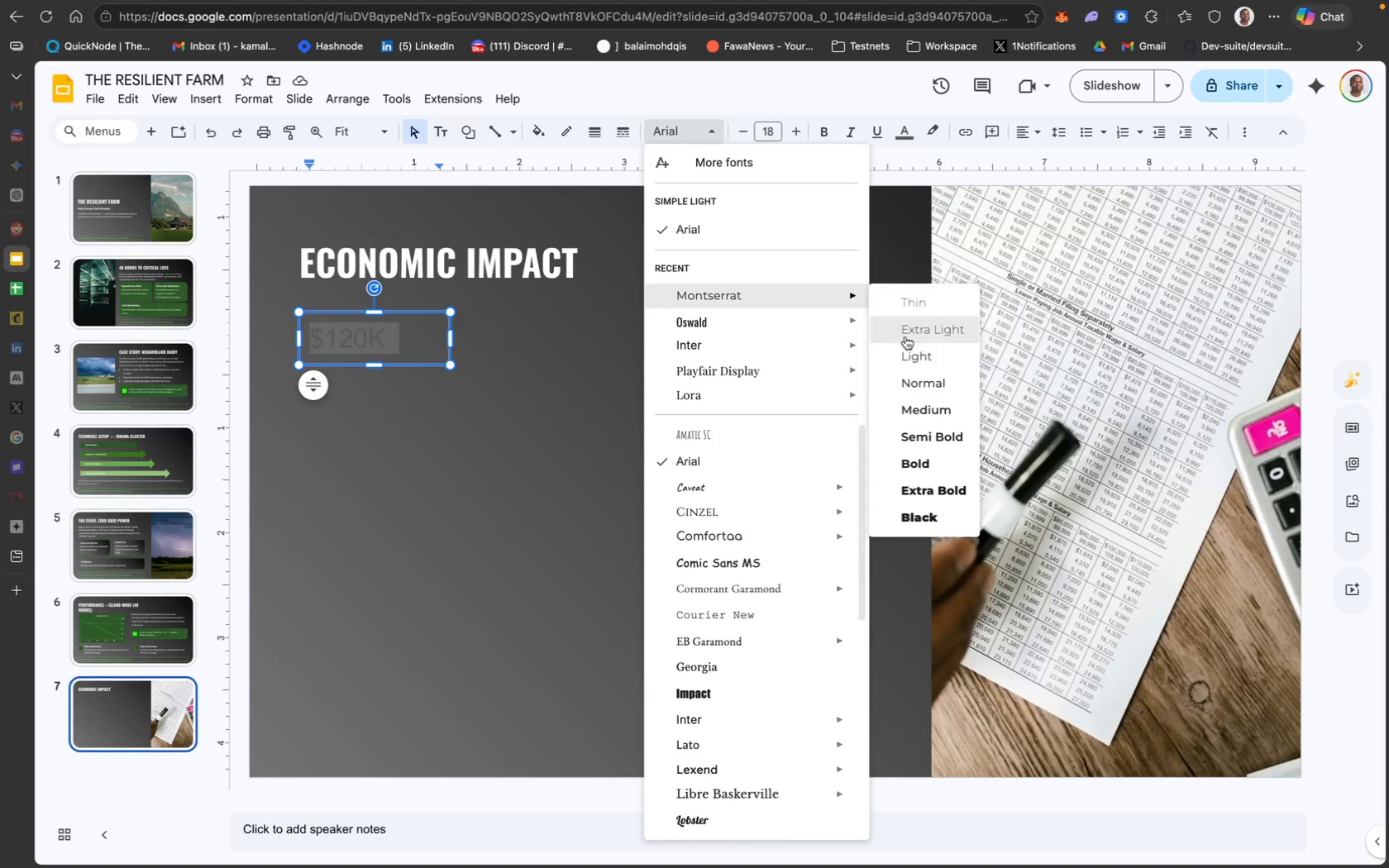 
left_click([771, 137])
 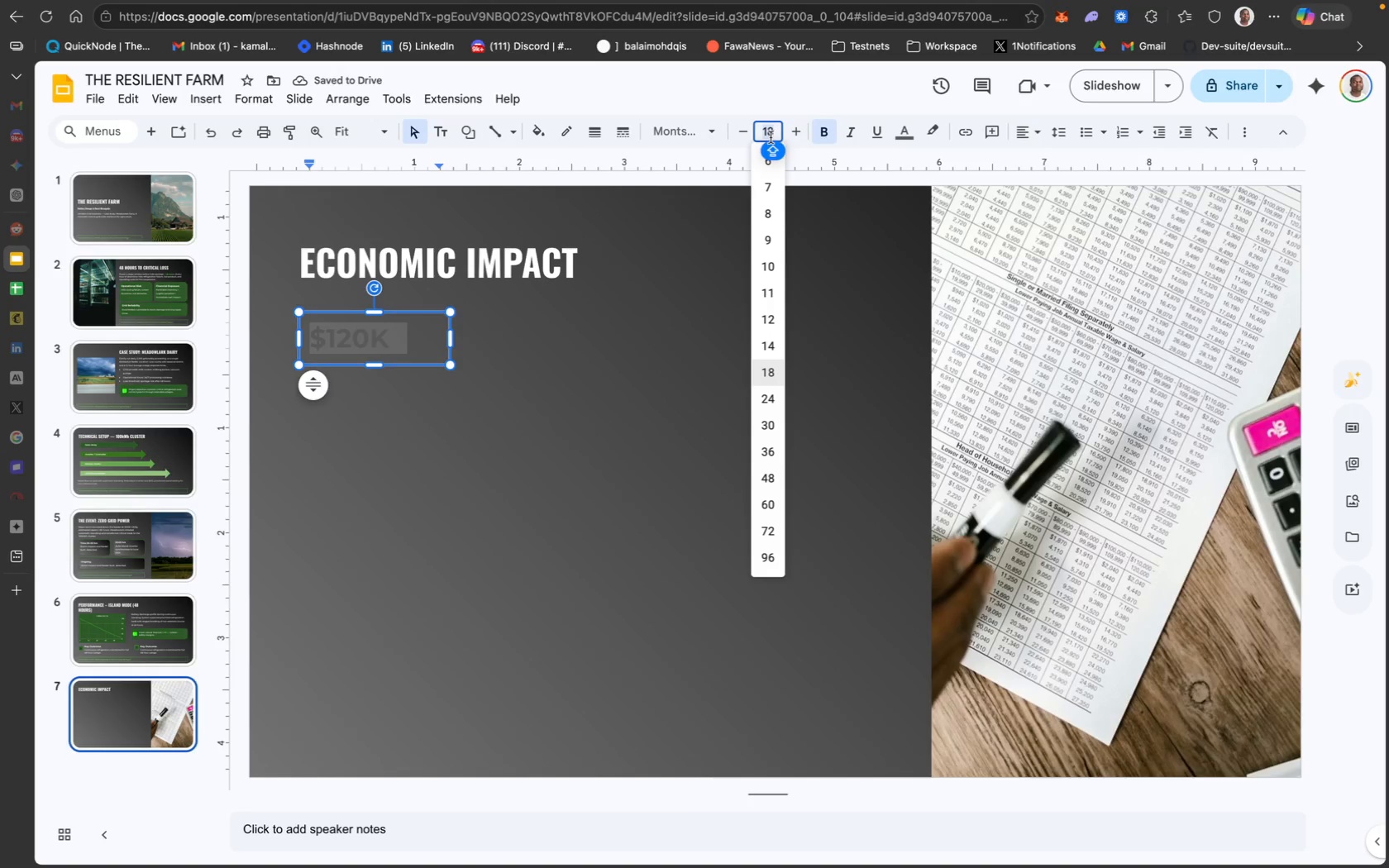 
wait(5.09)
 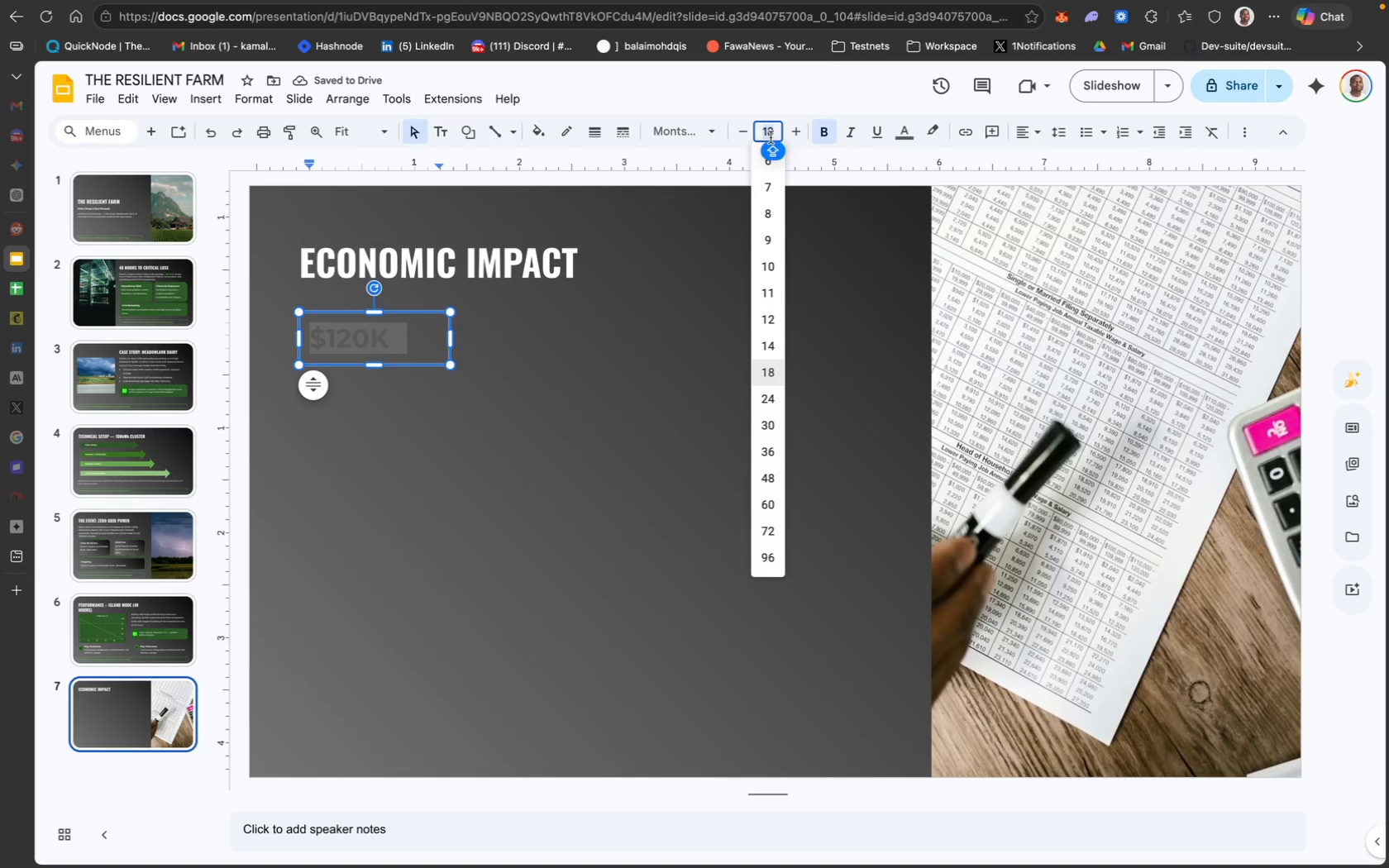 
type(20)
 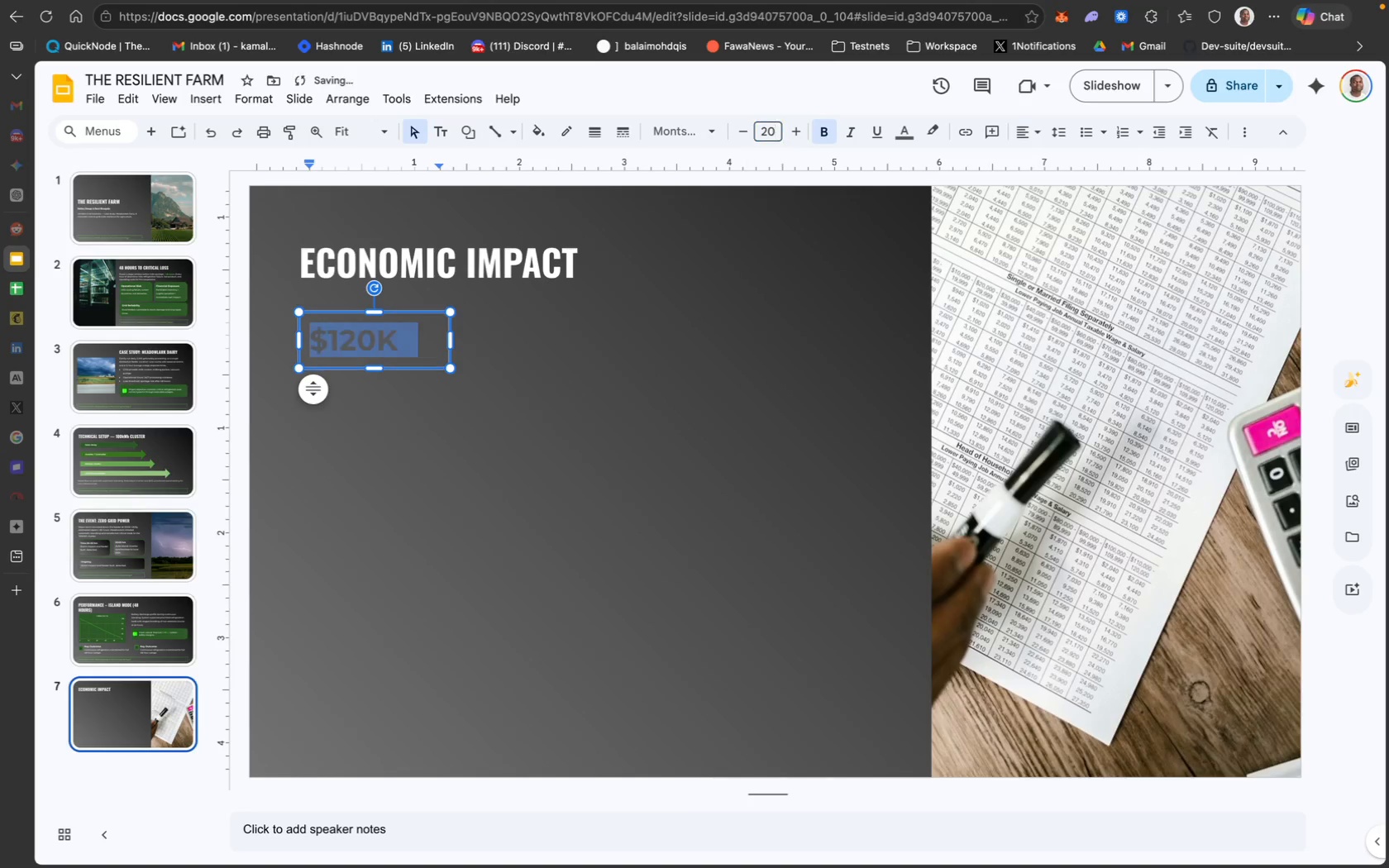 
key(Enter)
 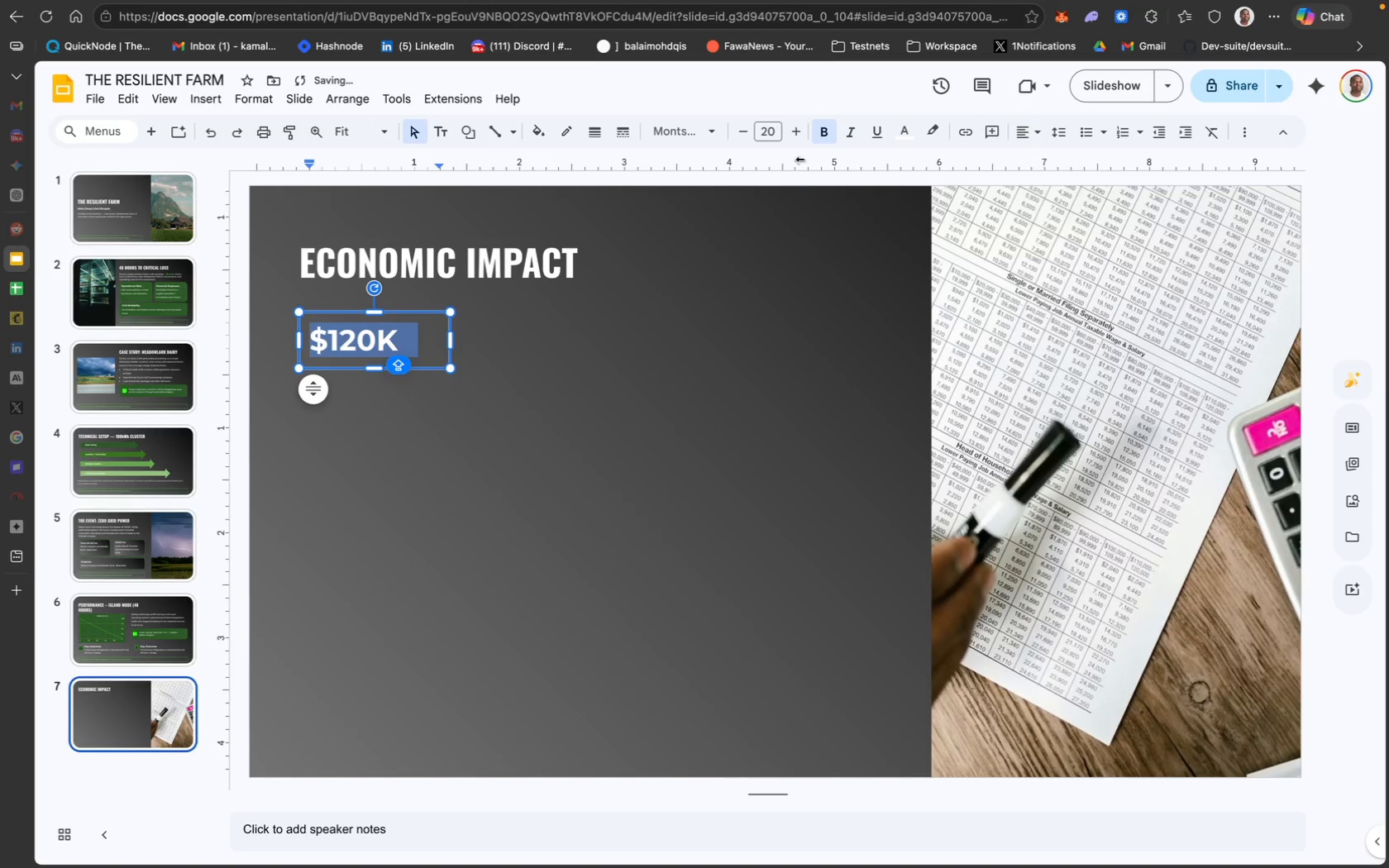 
left_click([773, 136])
 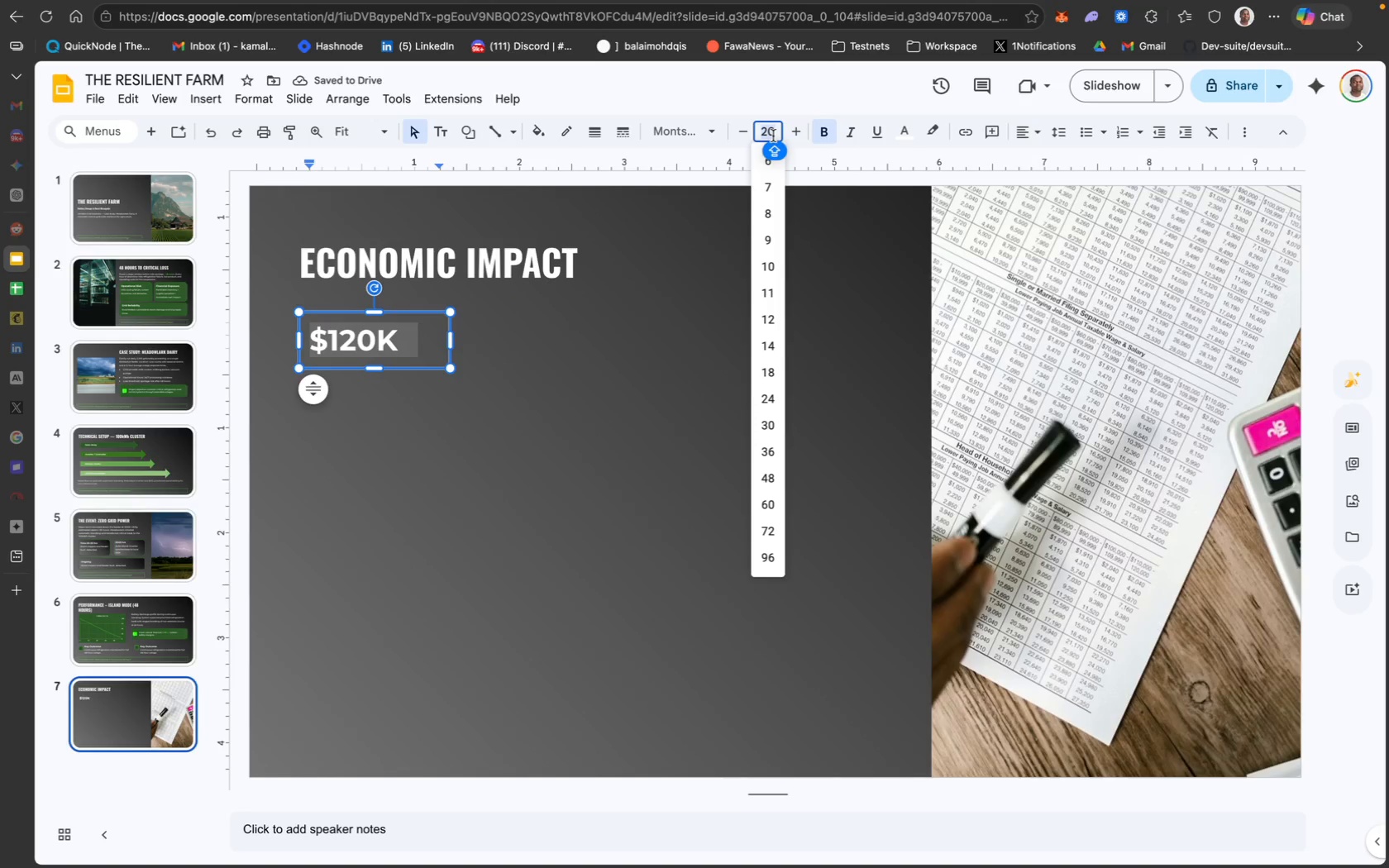 
type(25)
 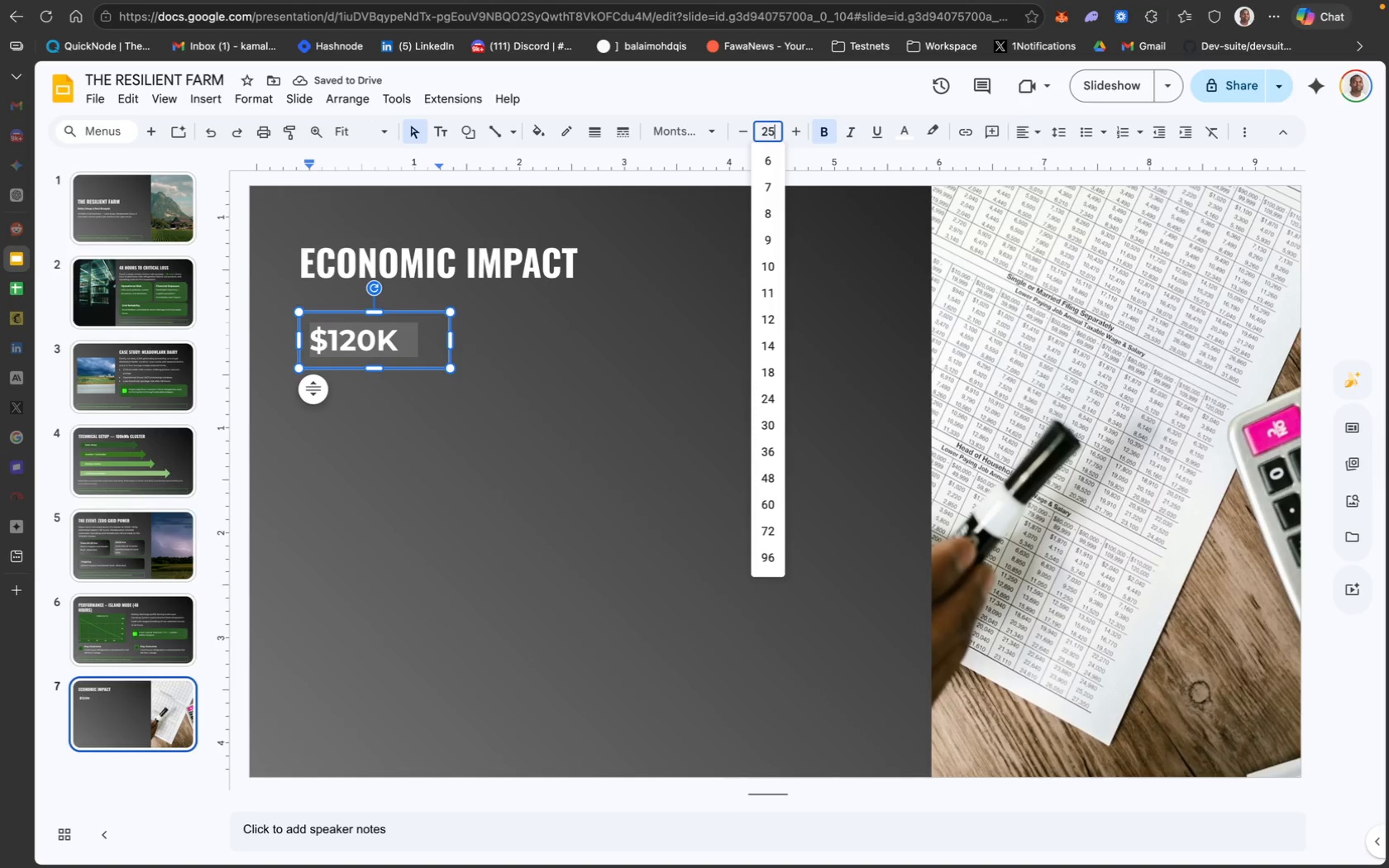 
key(Enter)
 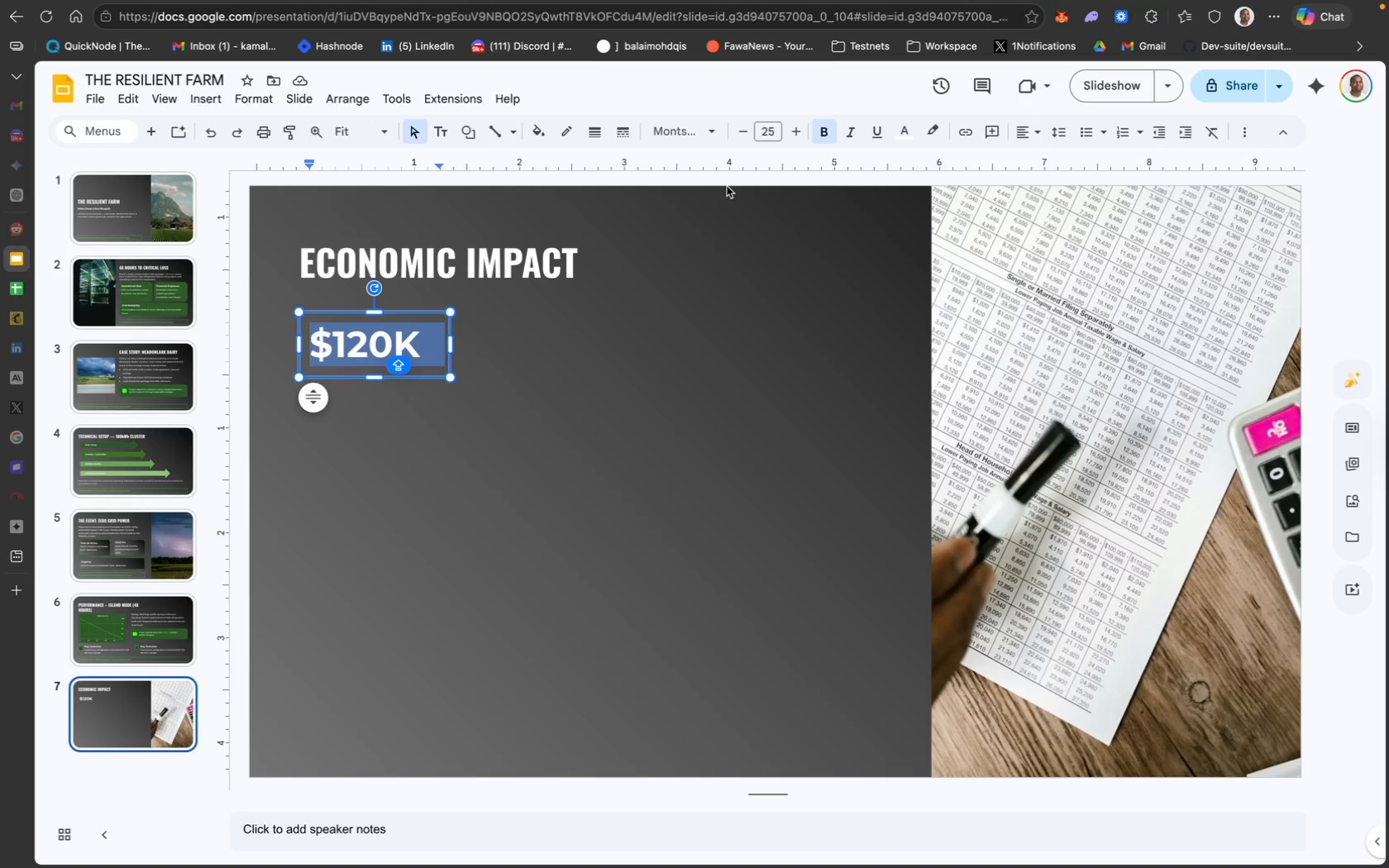 
wait(7.55)
 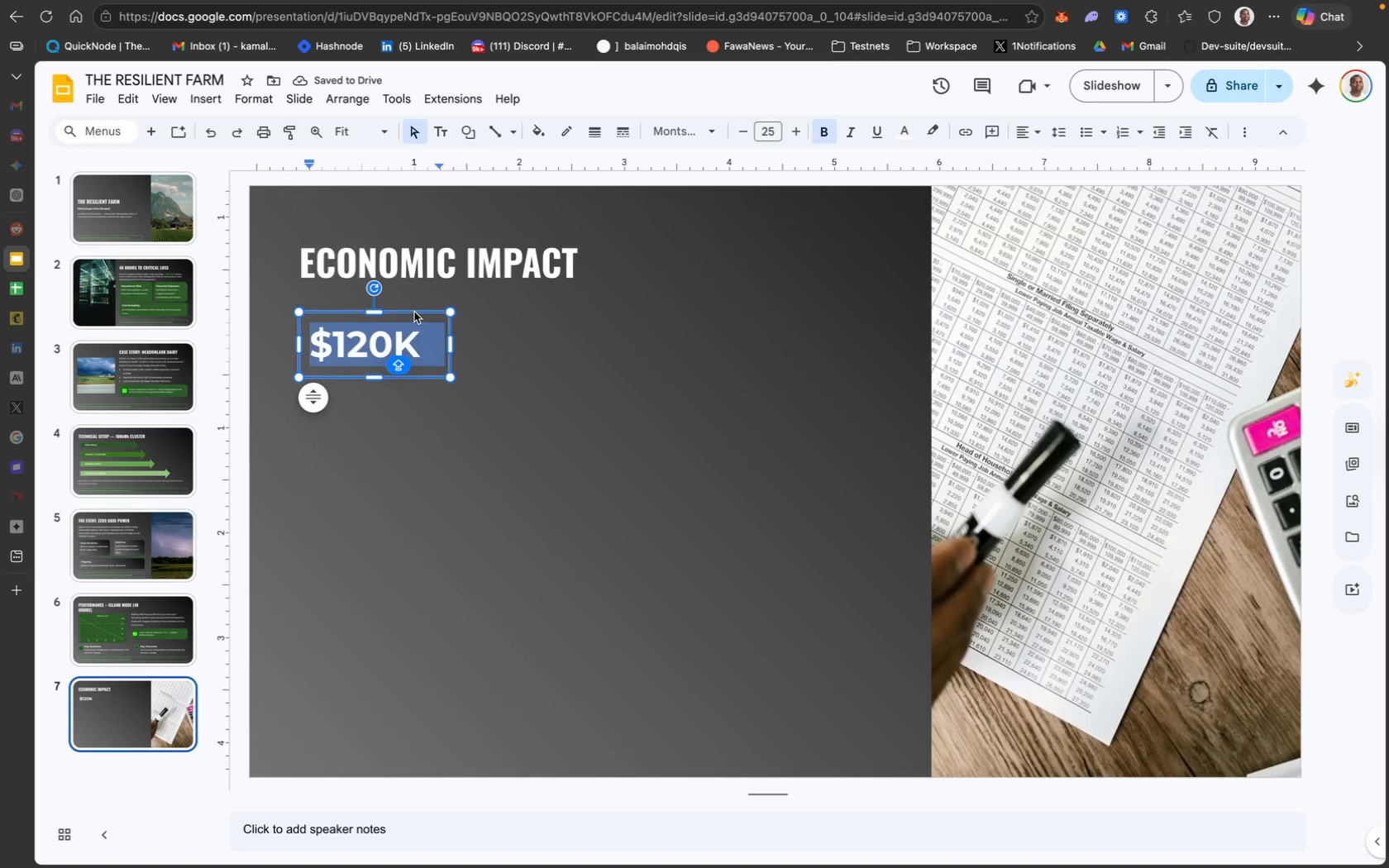 
left_click([396, 348])
 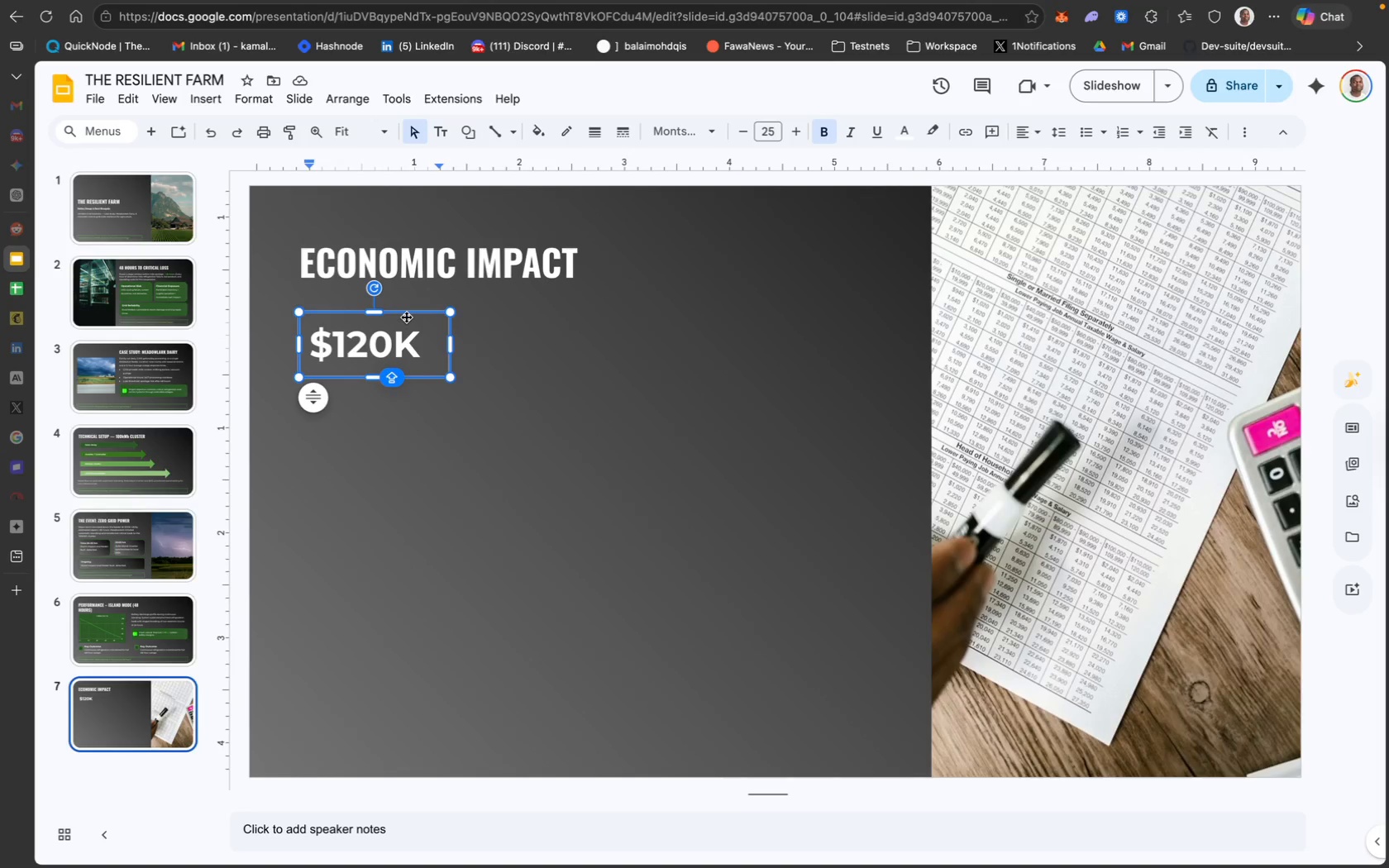 
left_click_drag(start_coordinate=[406, 316], to_coordinate=[452, 314])
 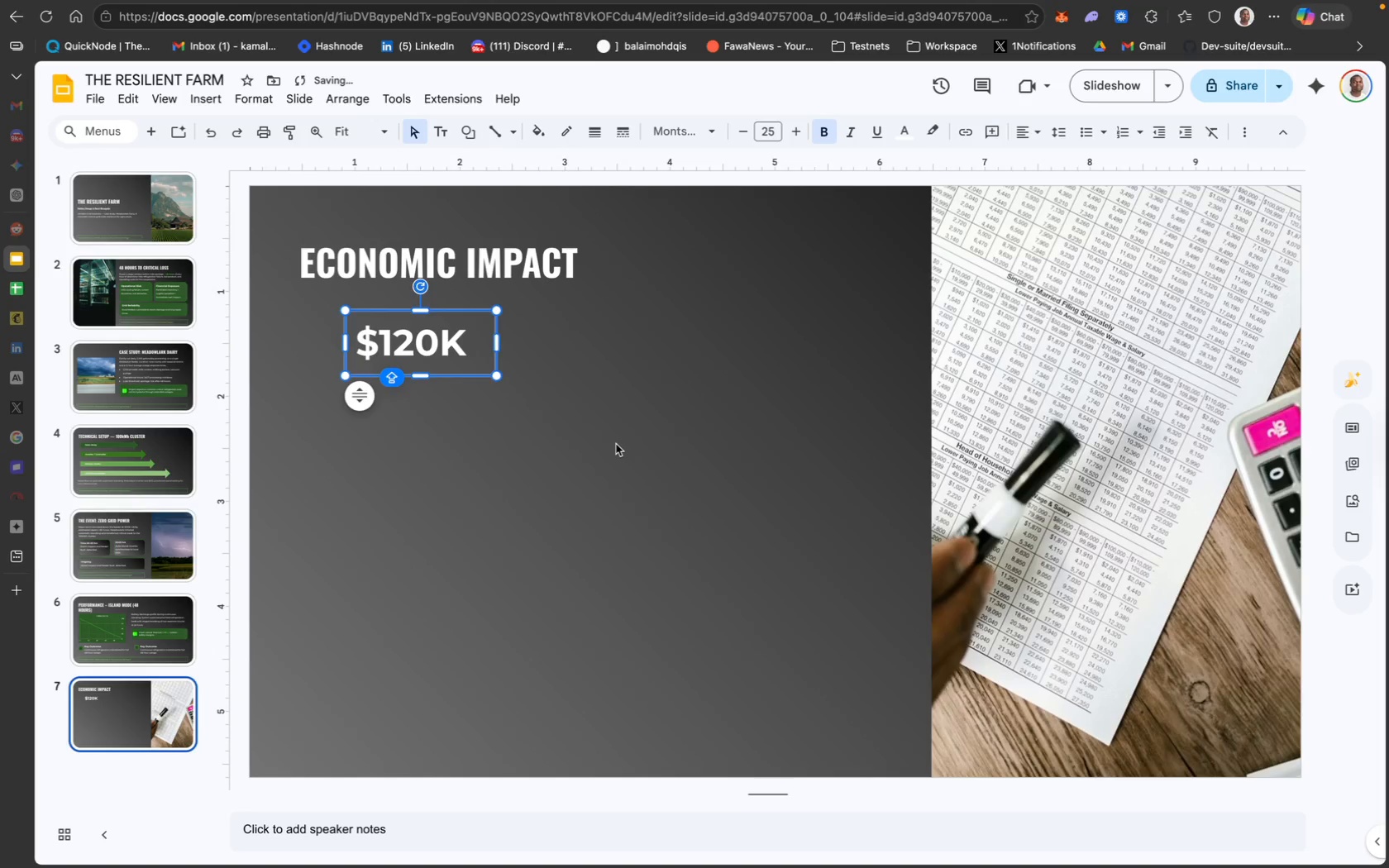 
scroll: coordinate [616, 444], scroll_direction: up, amount: 3.0
 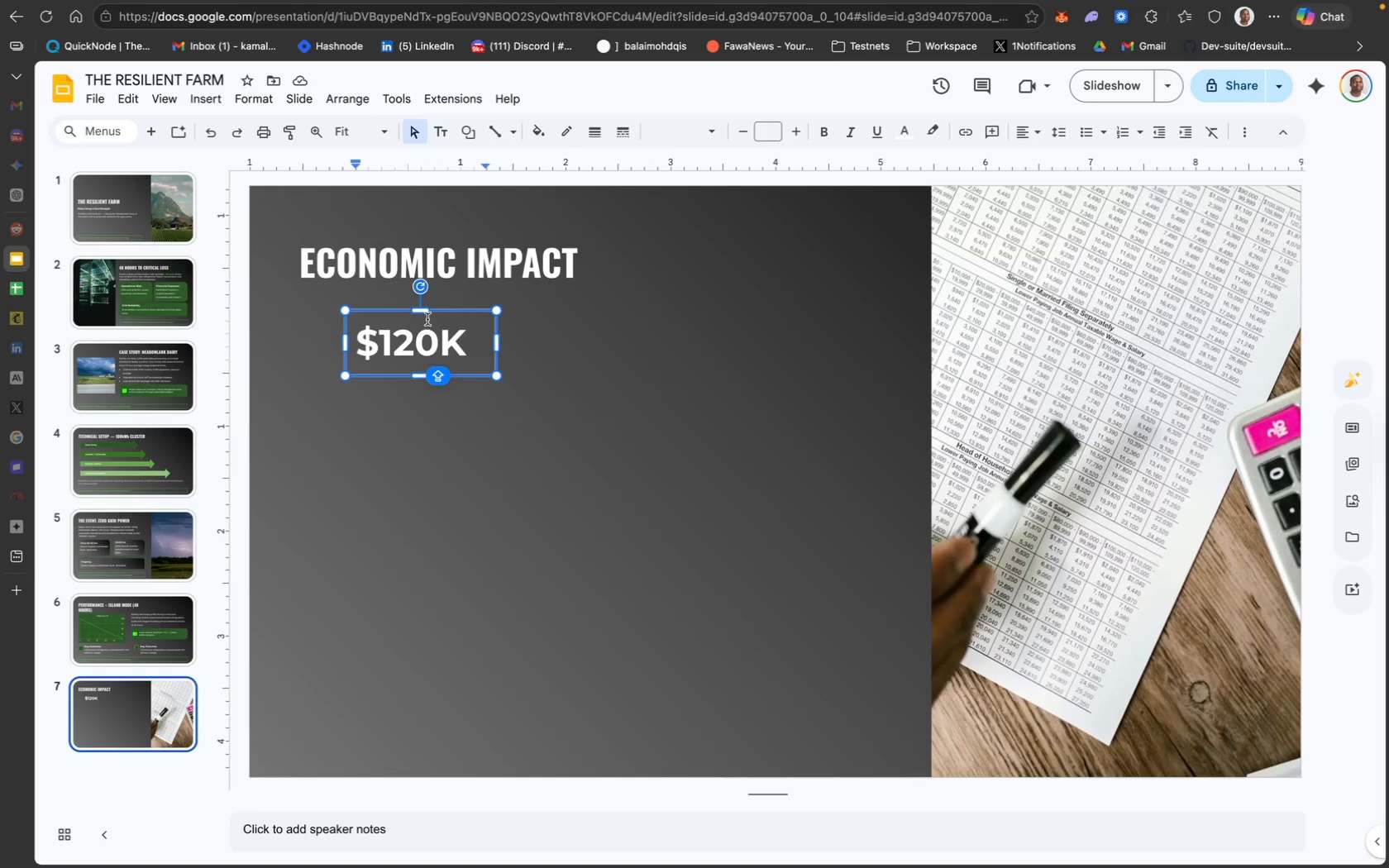 
left_click_drag(start_coordinate=[446, 314], to_coordinate=[456, 312])
 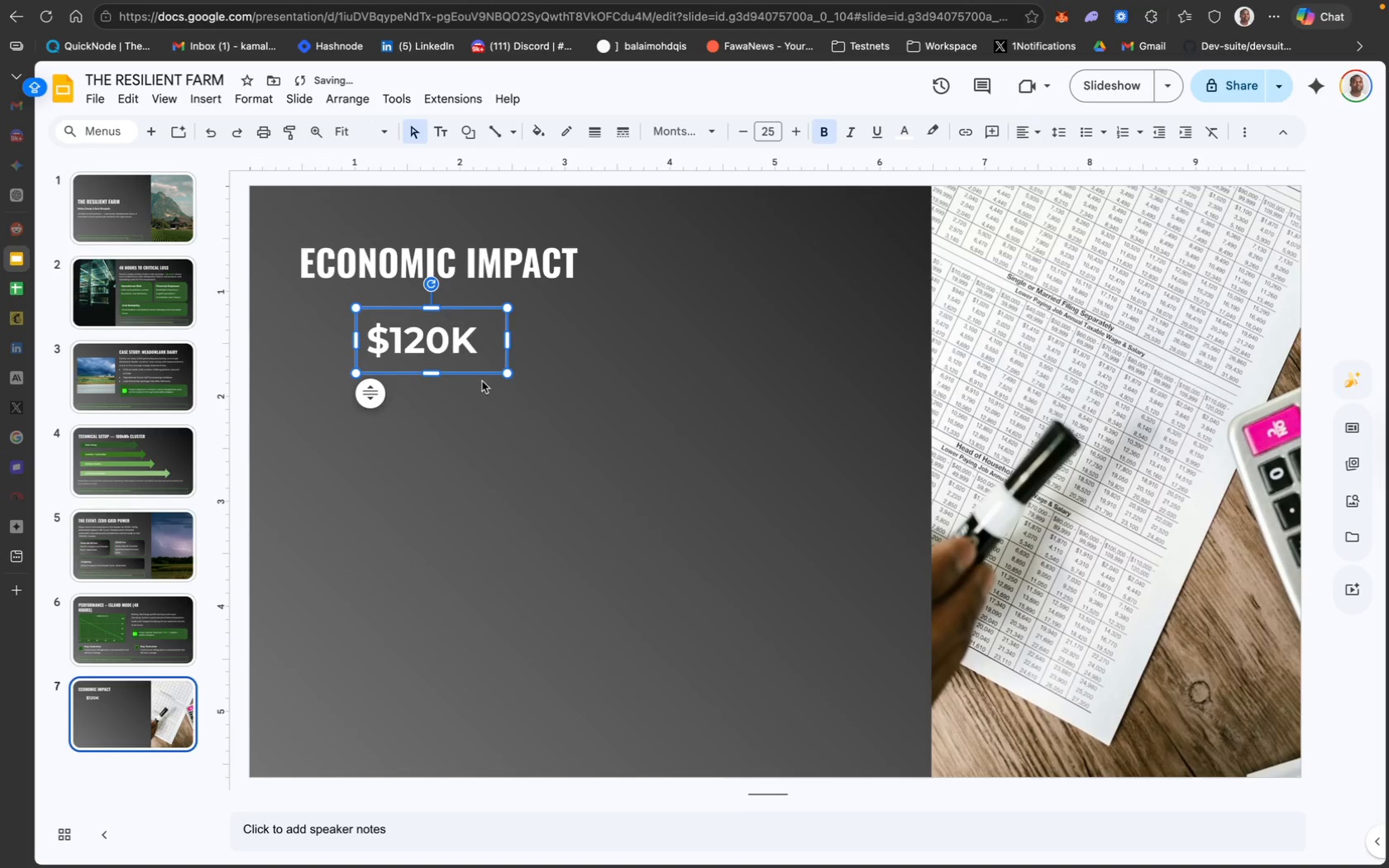 
left_click_drag(start_coordinate=[465, 308], to_coordinate=[455, 308])
 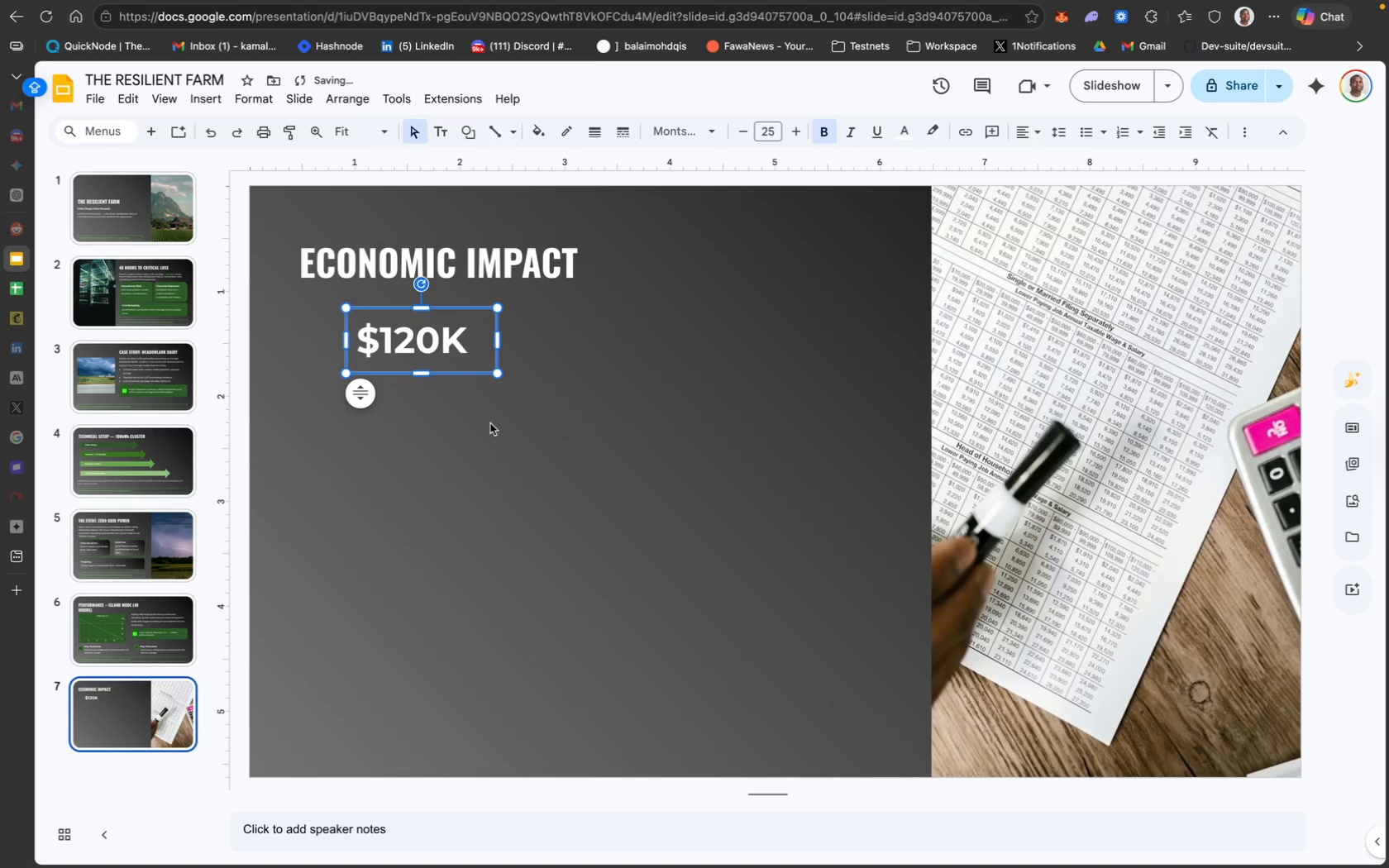 
left_click([489, 423])
 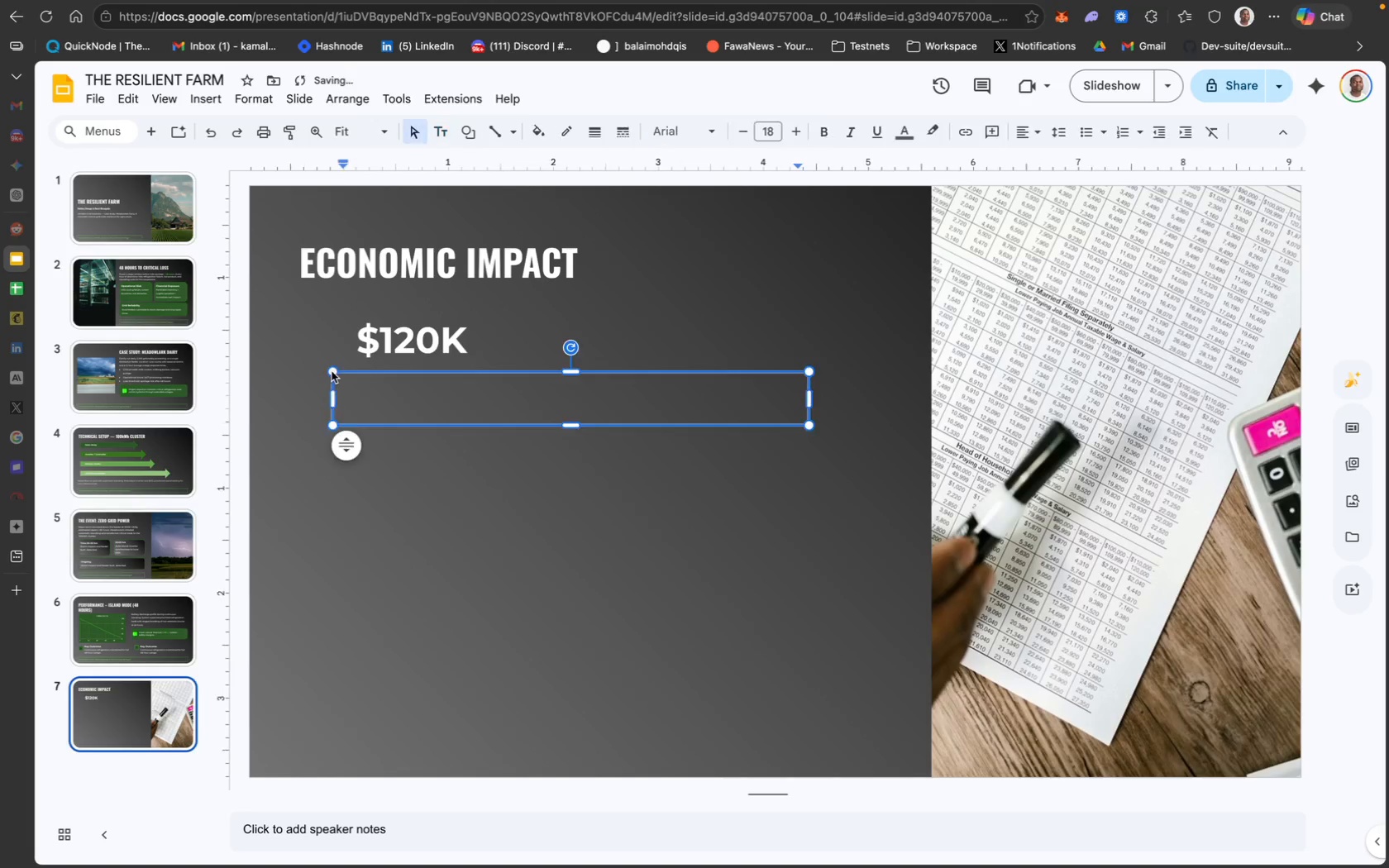 
left_click_drag(start_coordinate=[471, 374], to_coordinate=[459, 366])
 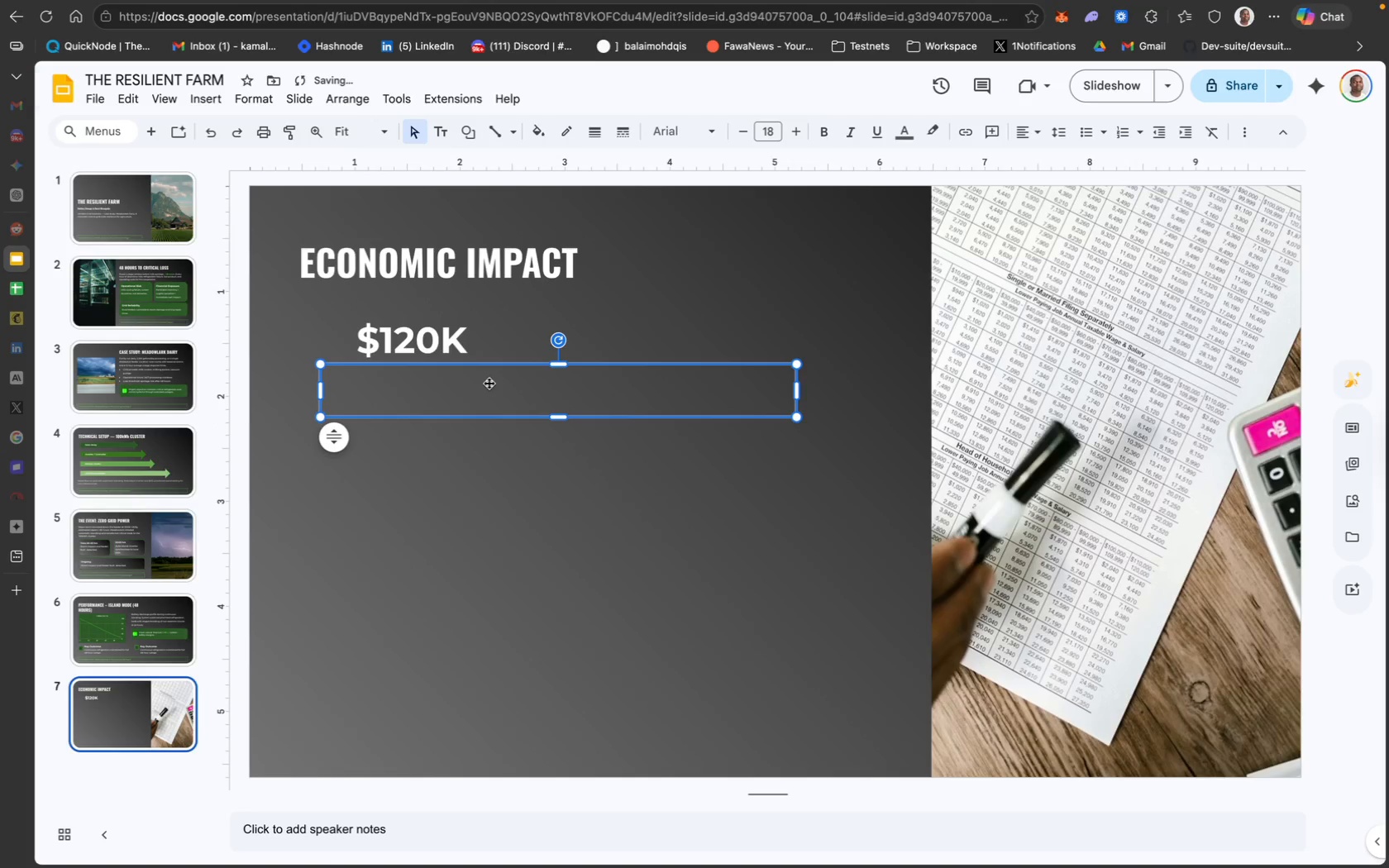 
double_click([489, 383])
 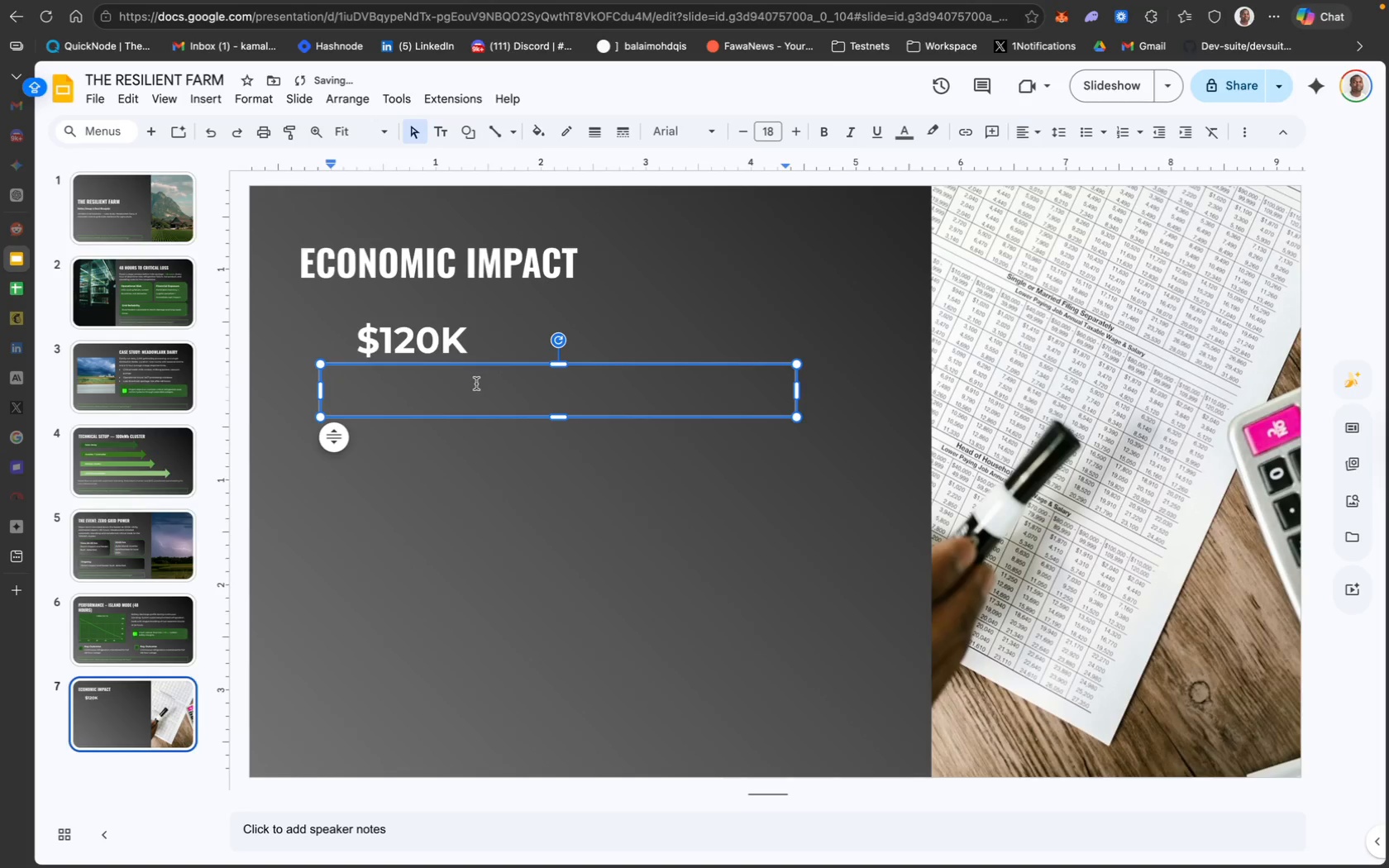 
left_click([472, 386])
 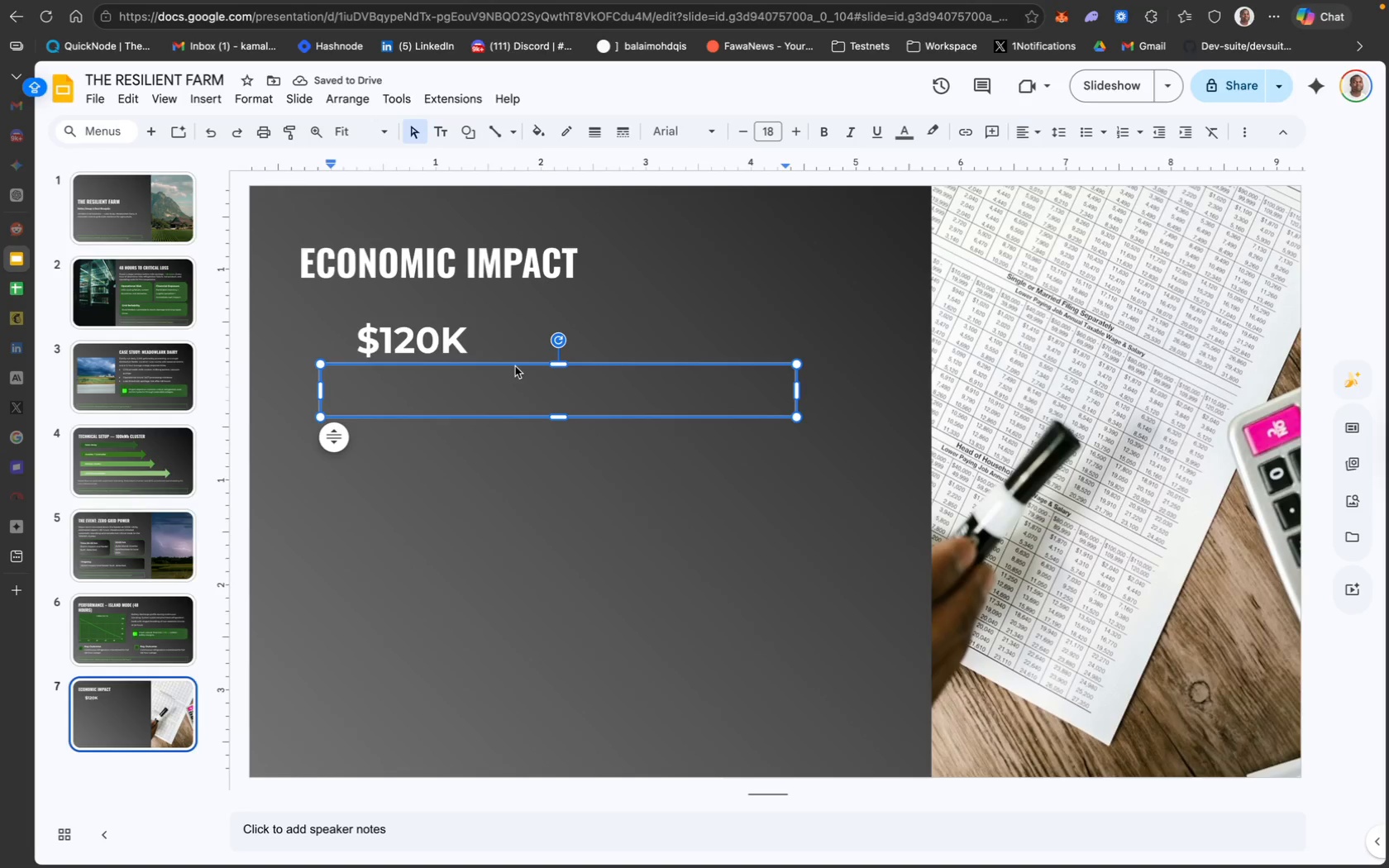 
left_click_drag(start_coordinate=[516, 365], to_coordinate=[516, 371])
 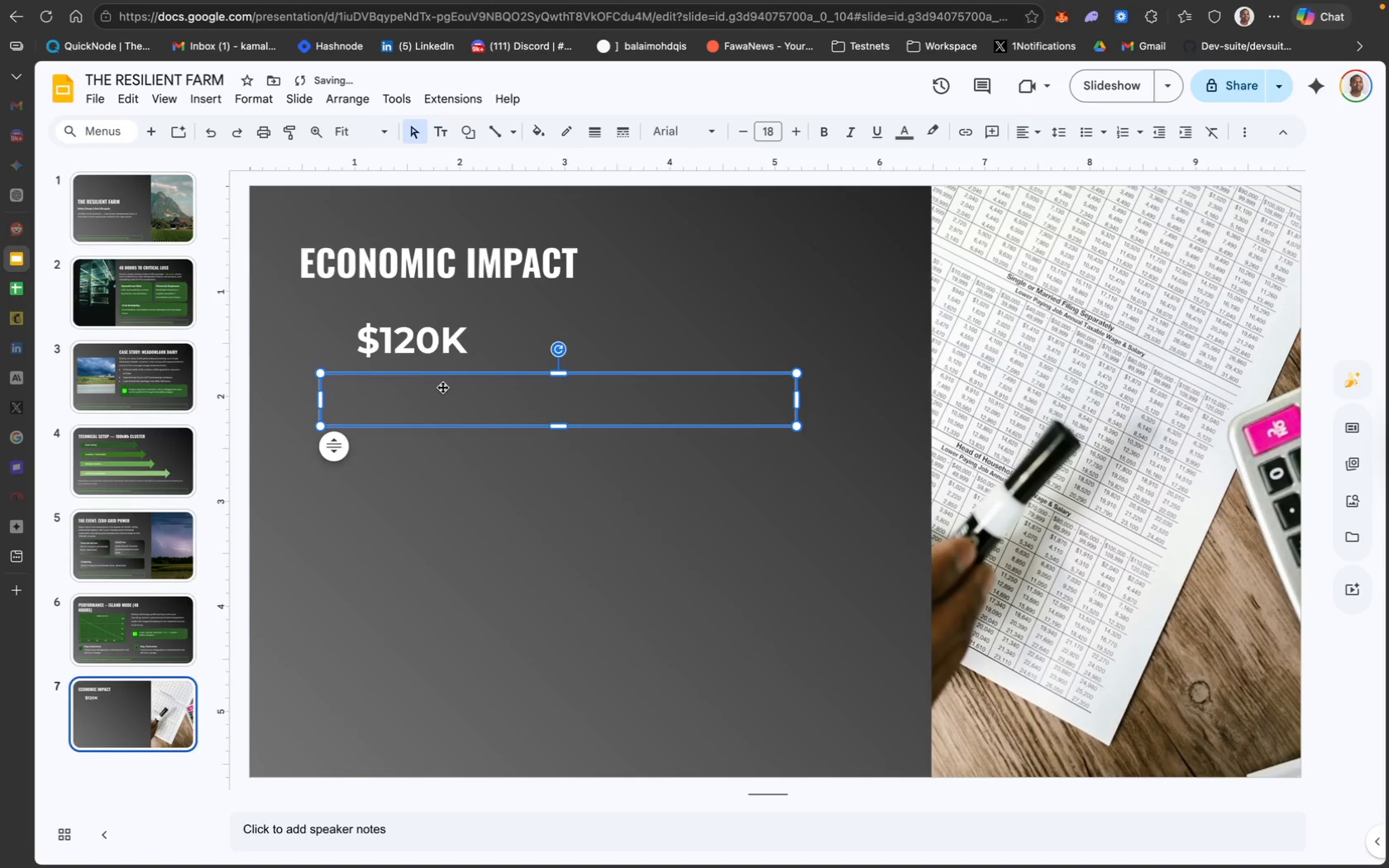 
double_click([442, 387])
 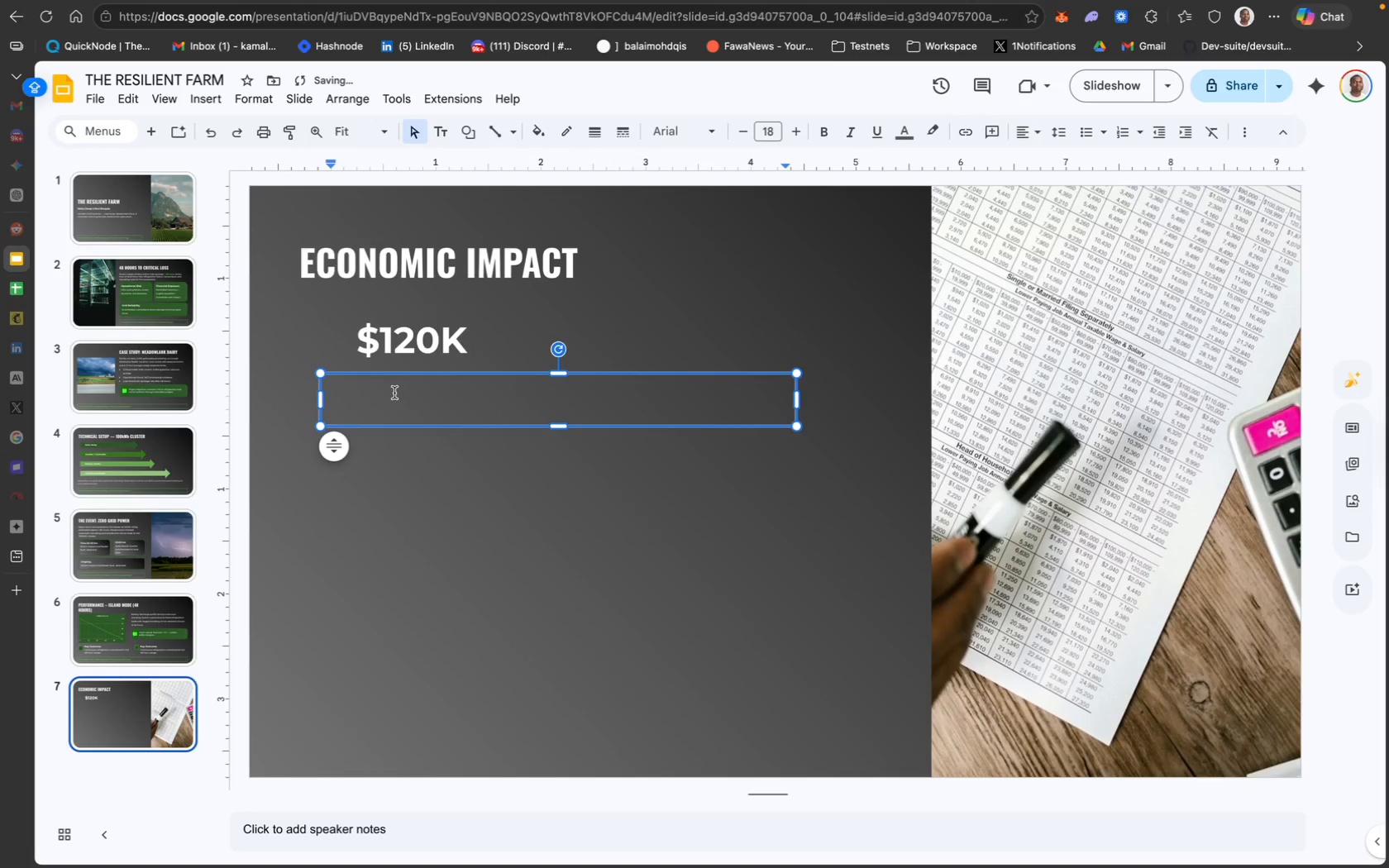 
double_click([394, 393])
 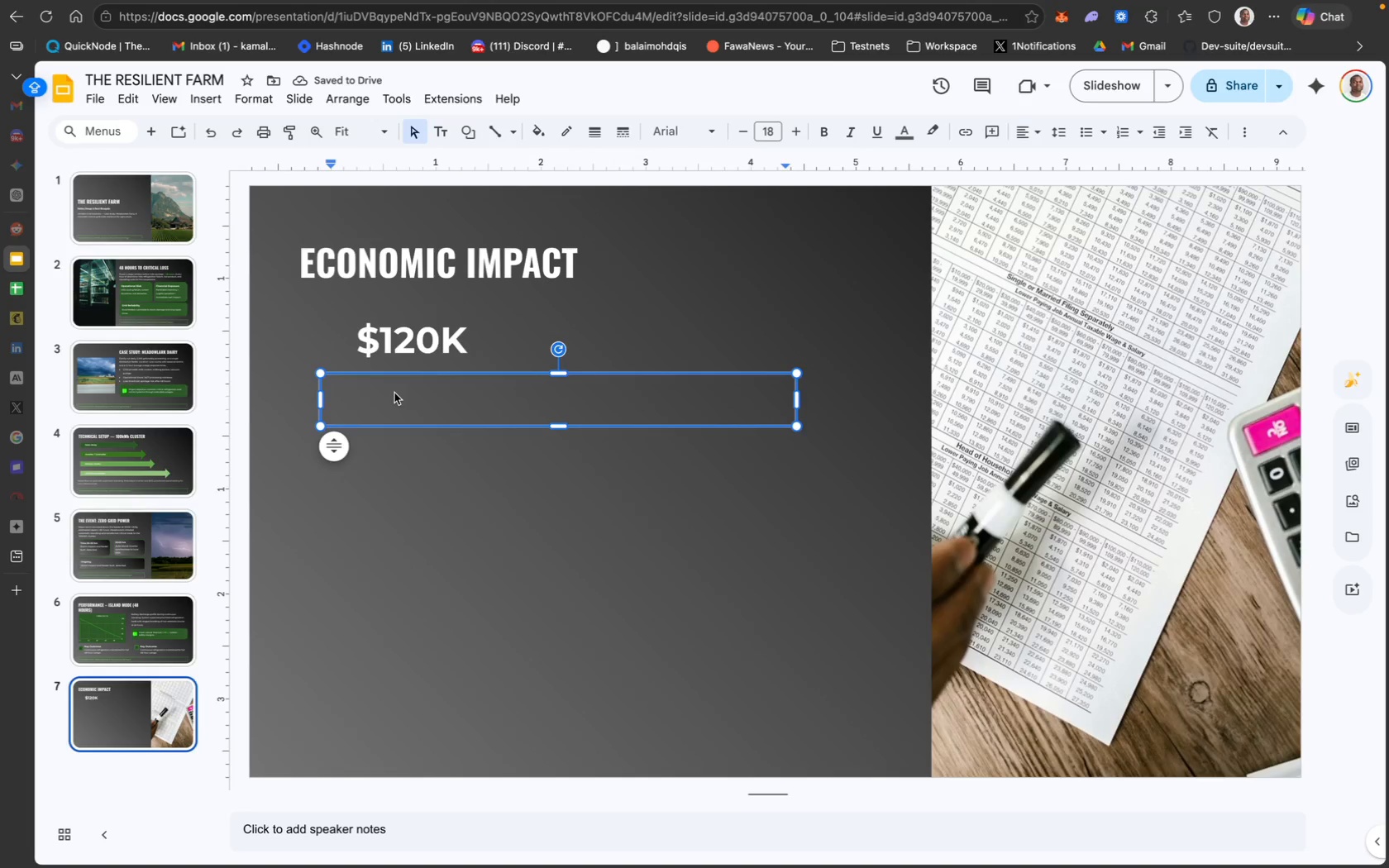 
type(Sysy)
key(Backspace)
type(tem CAPEX)
 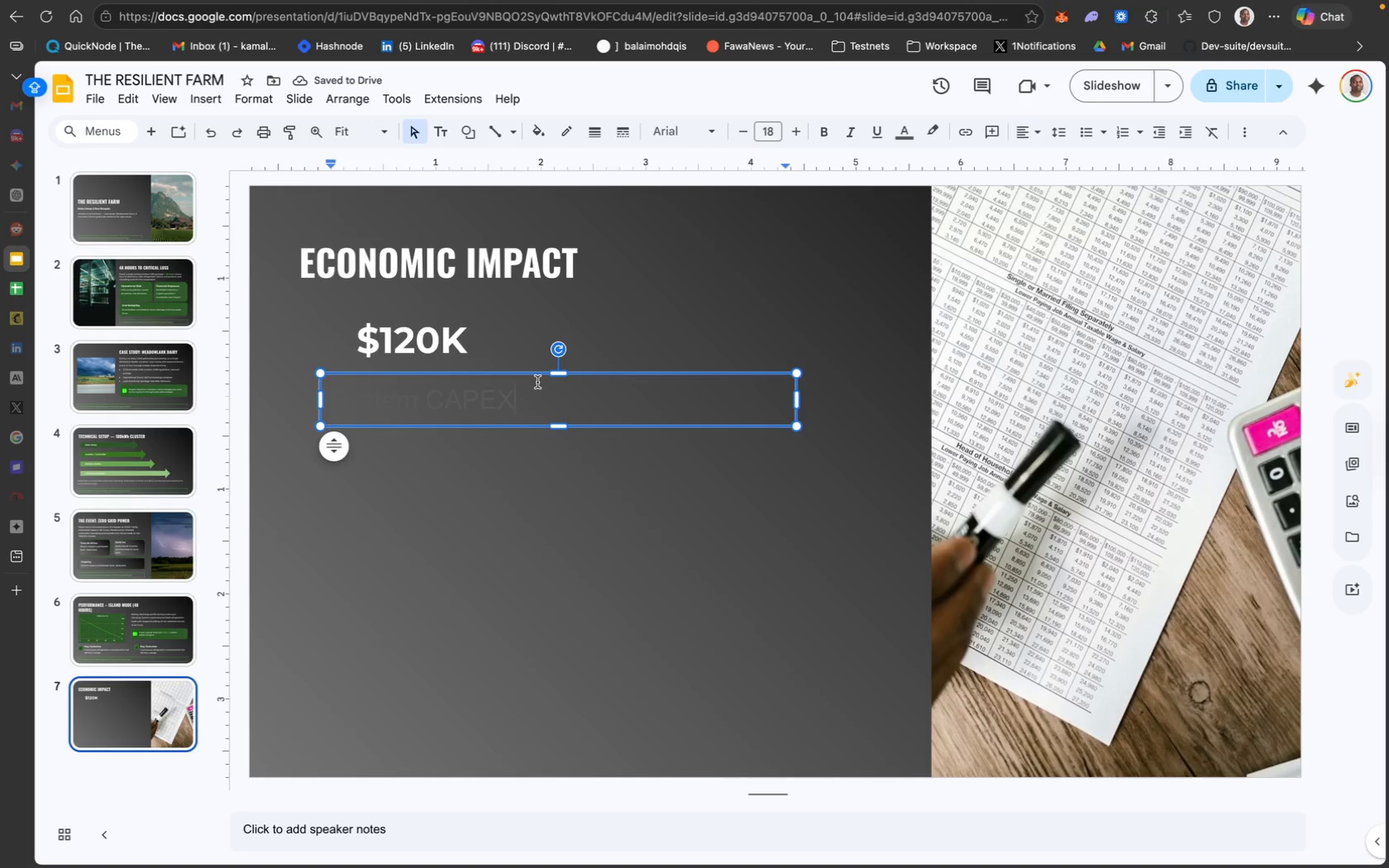 
key(Enter)
 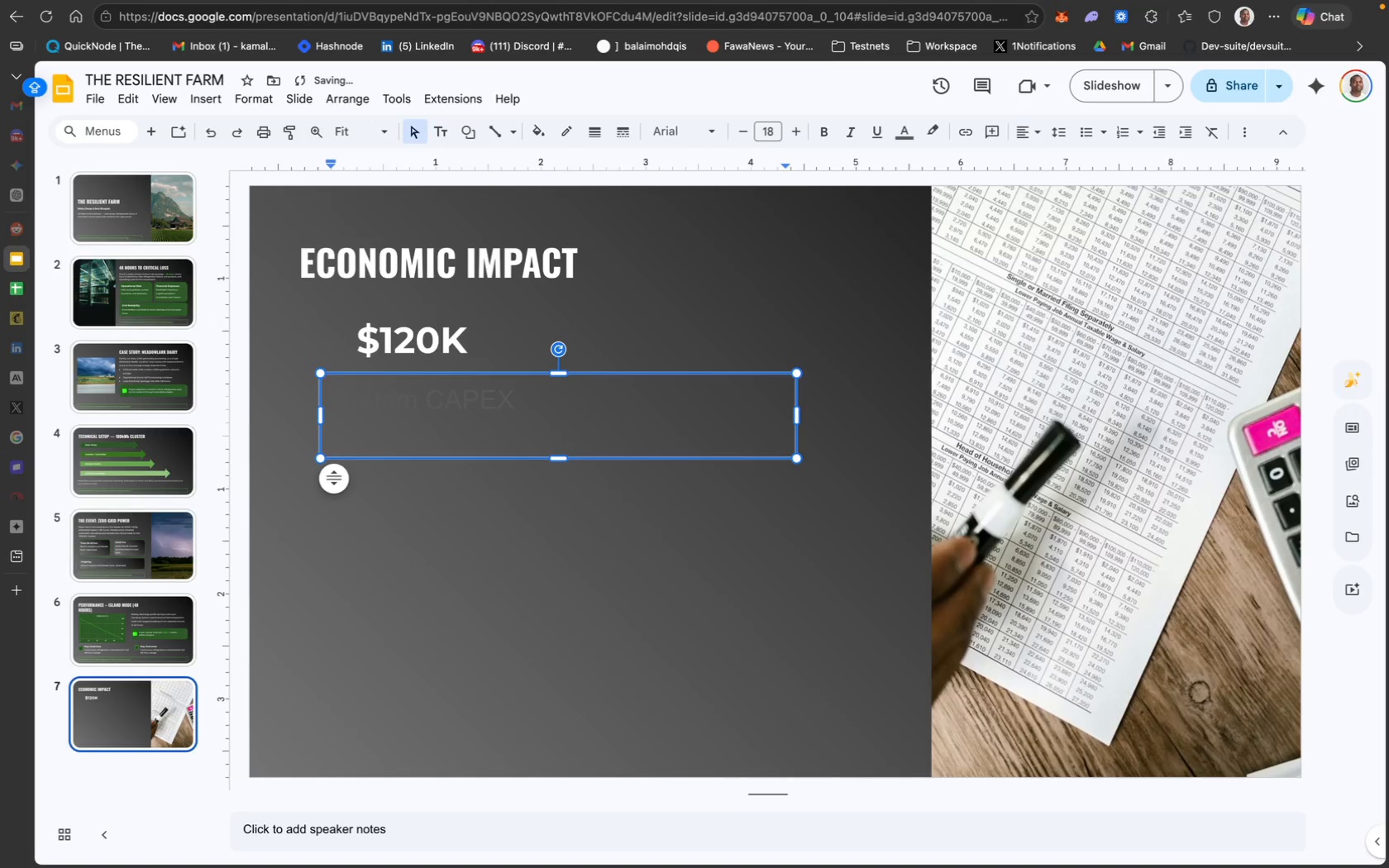 
type(100kw)
key(Backspace)
key(Backspace)
type(W)
 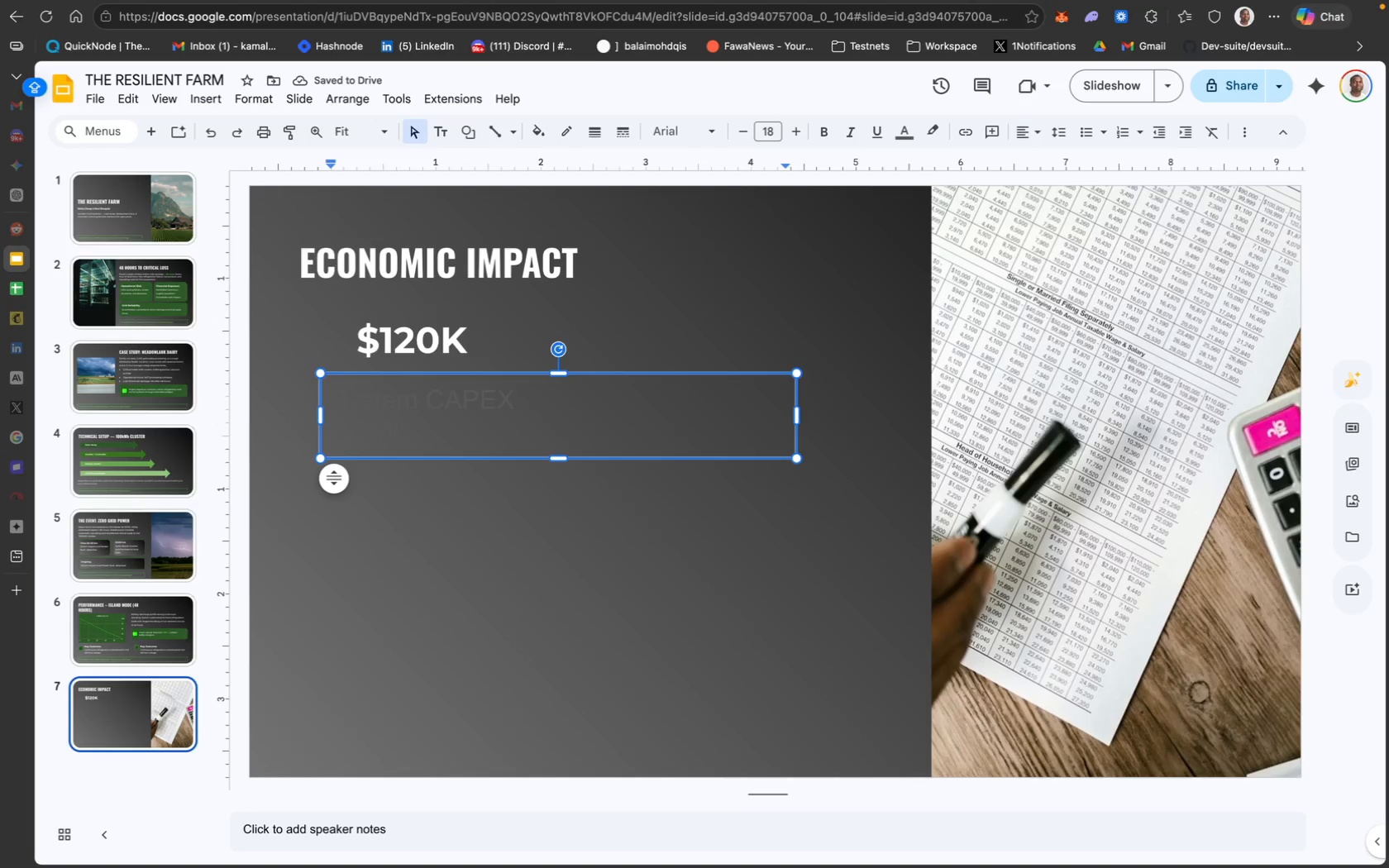 
type(h bate)
key(Backspace)
type(tery + Solar /)
key(Backspace)
type(+ controls)
 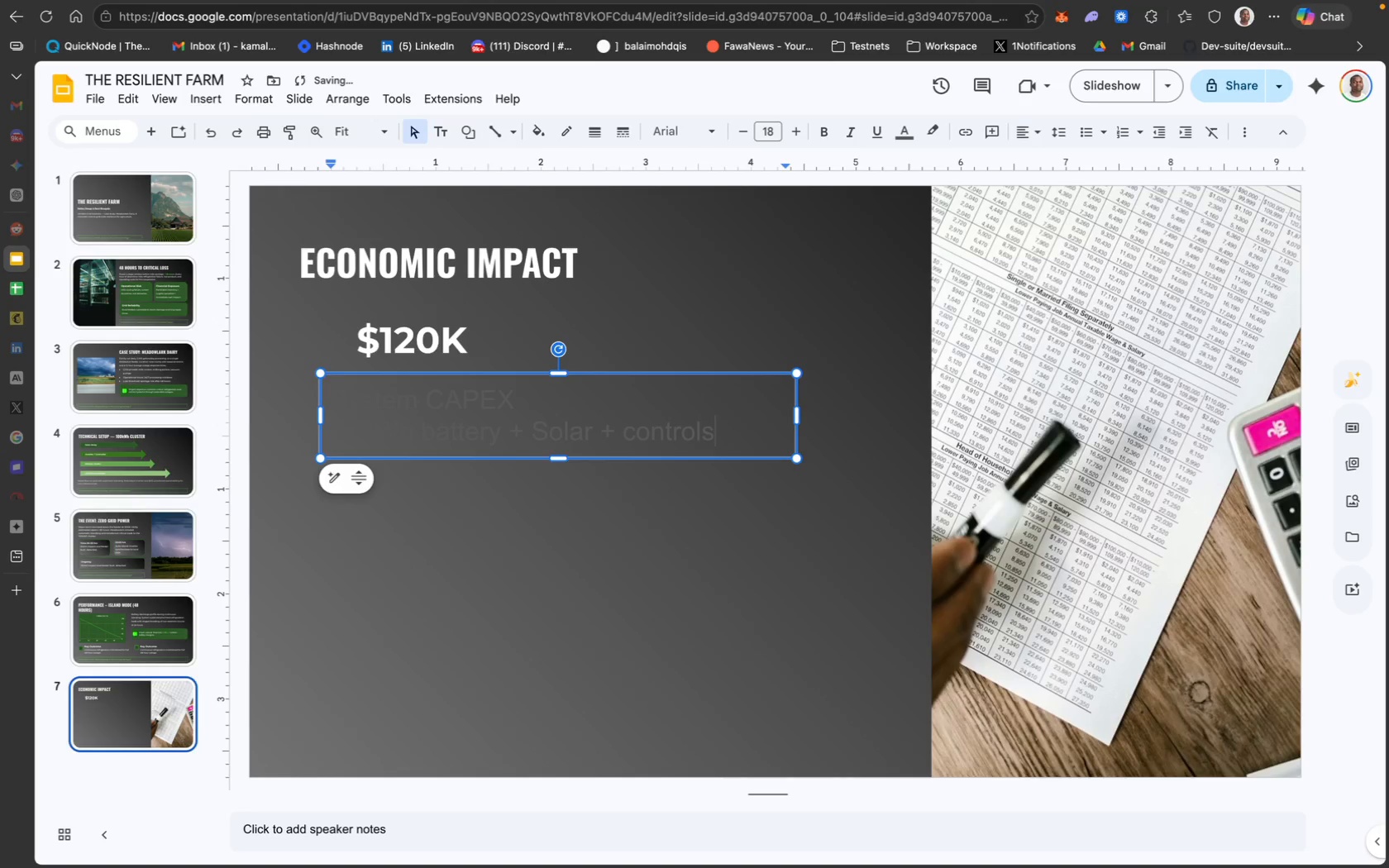 
type( (install)
 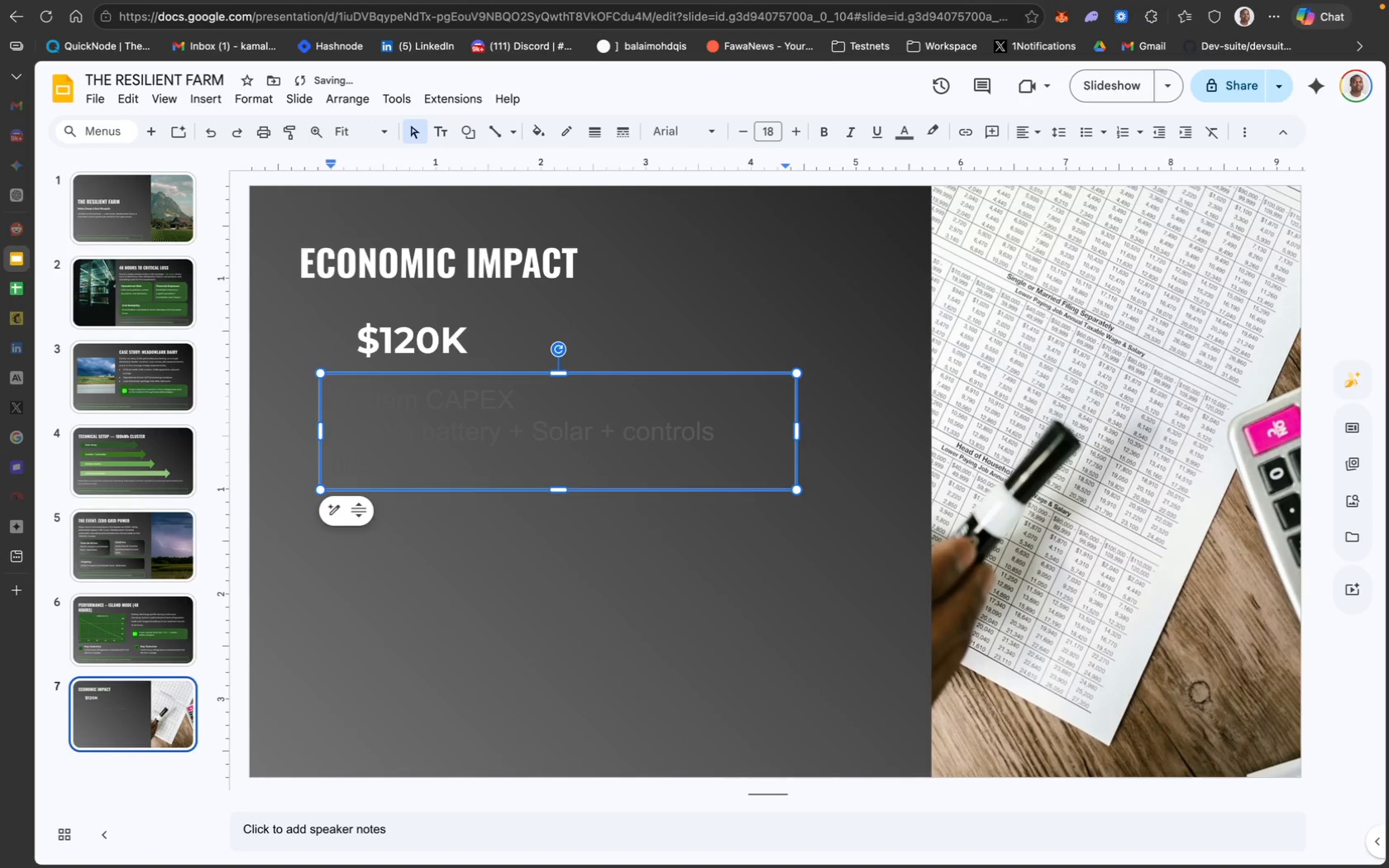 
type(ed).)
 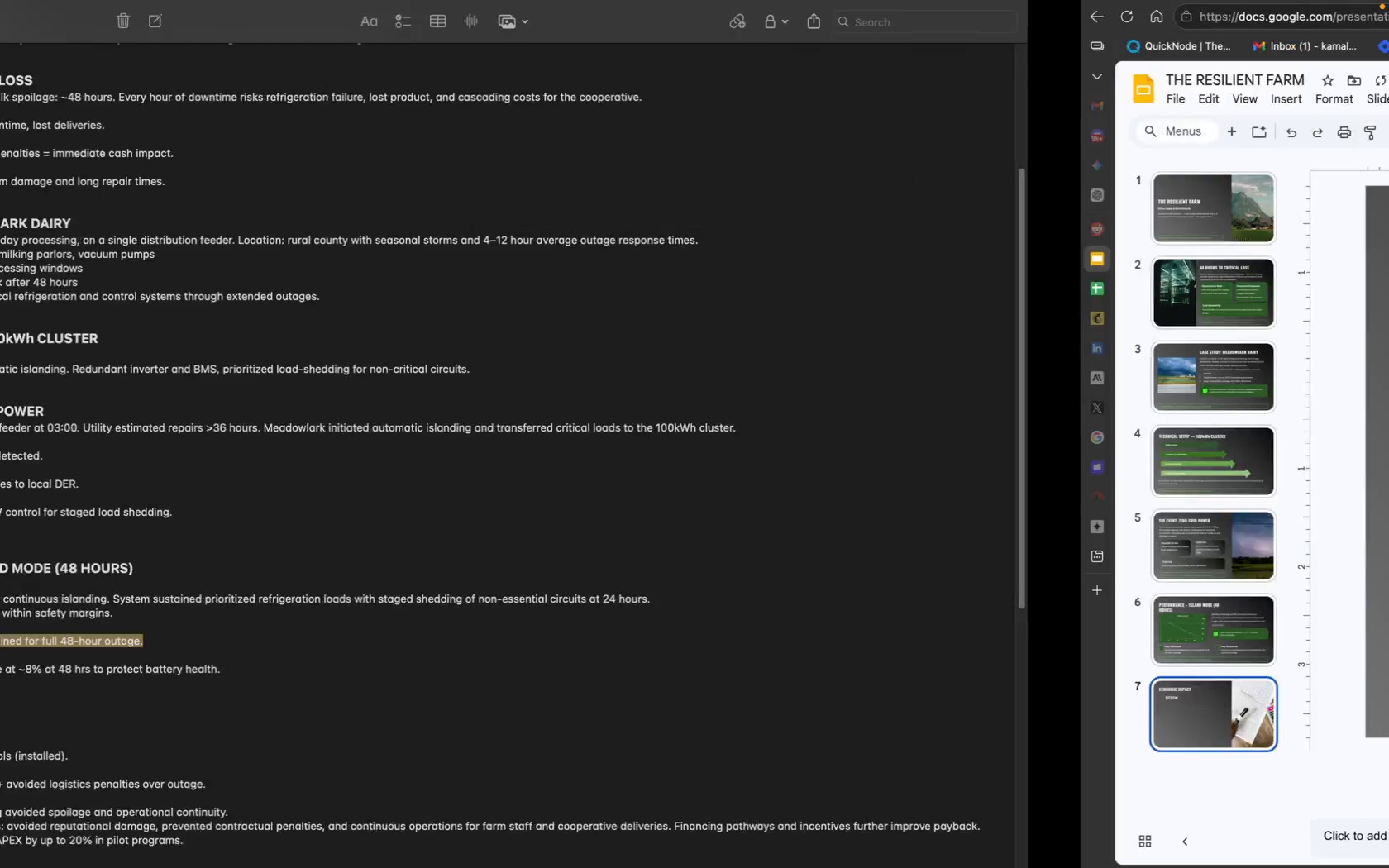 
wait(7.11)
 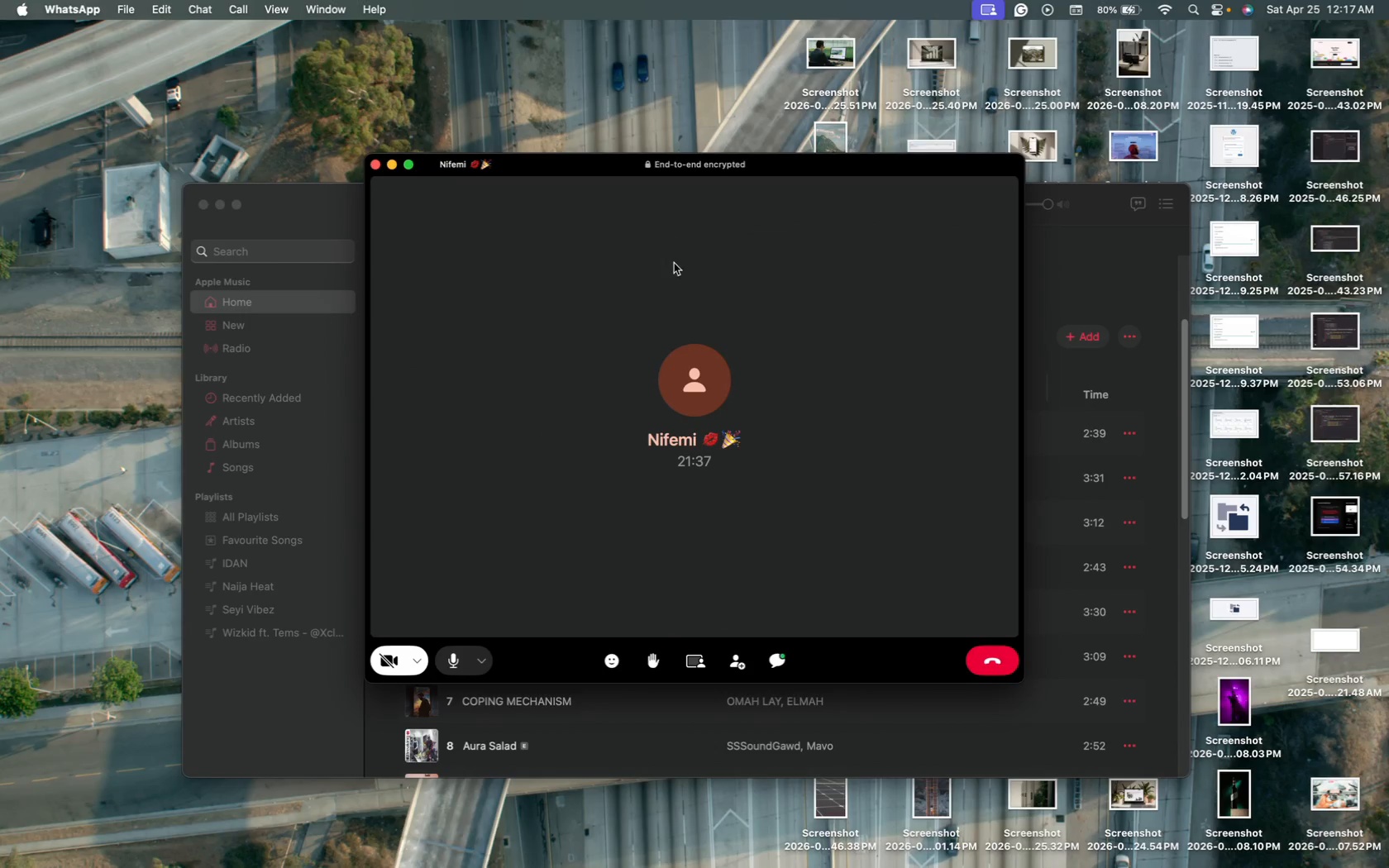 
key(Meta+A)
 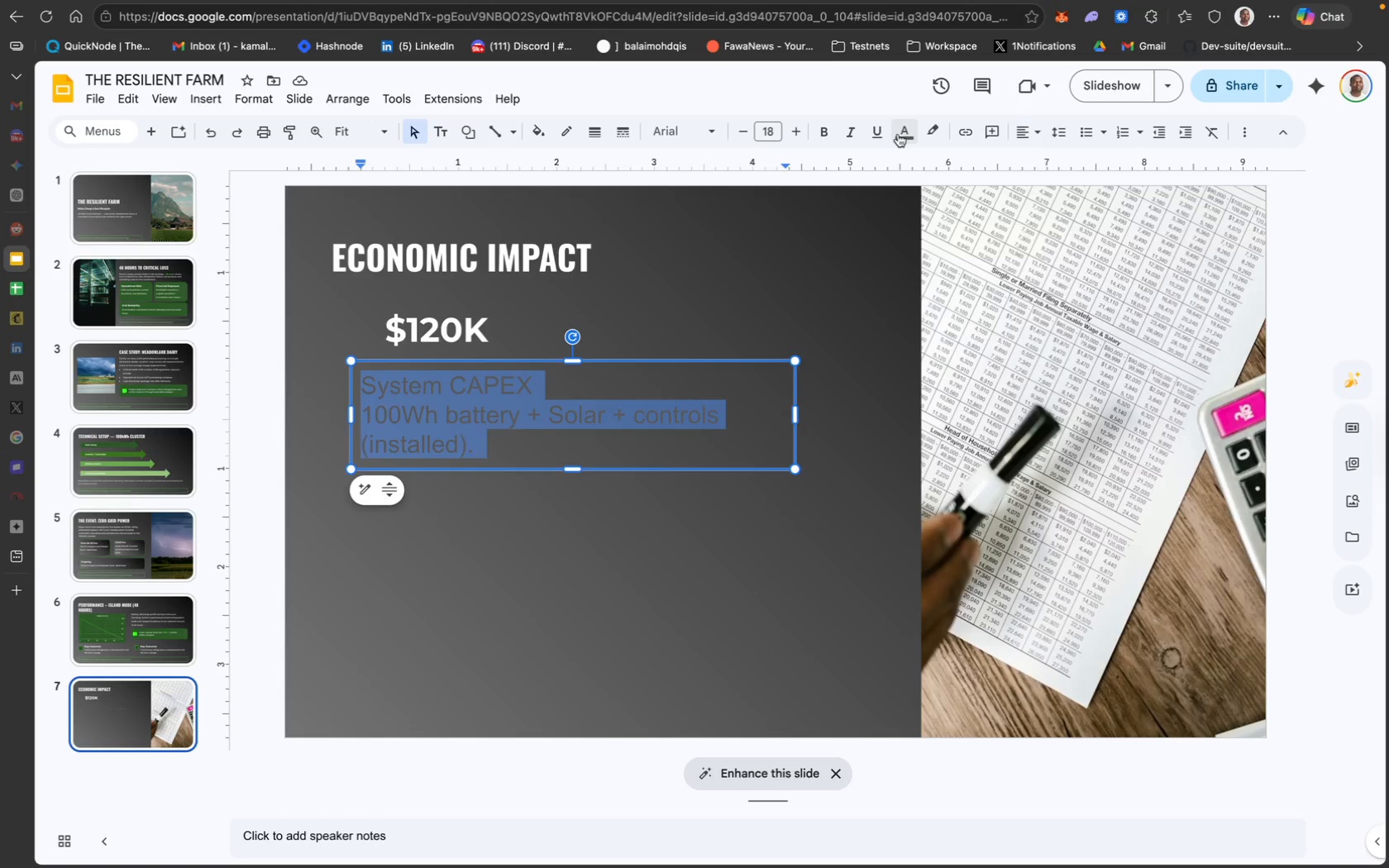 
left_click([901, 134])
 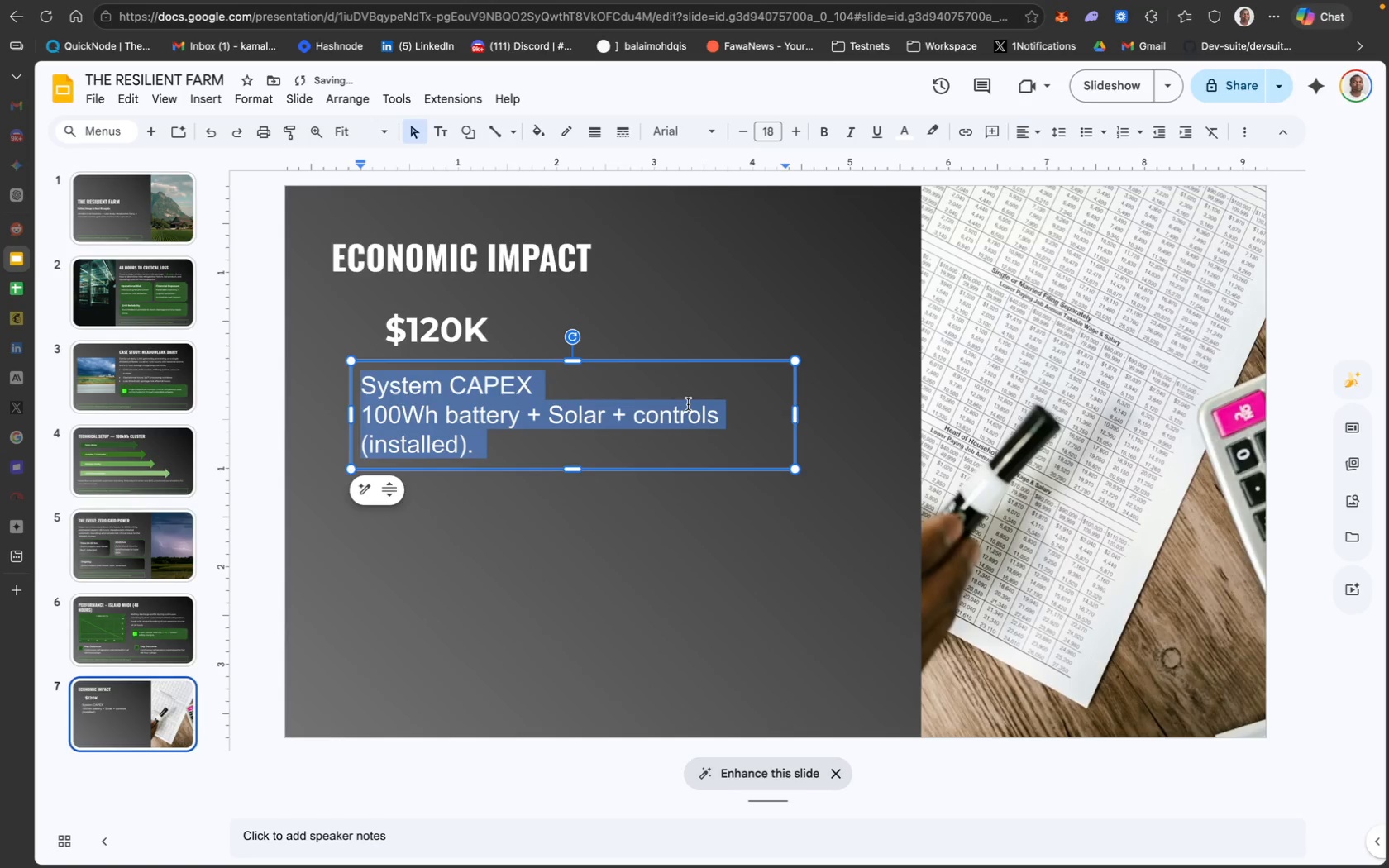 
key(CapsLock)
 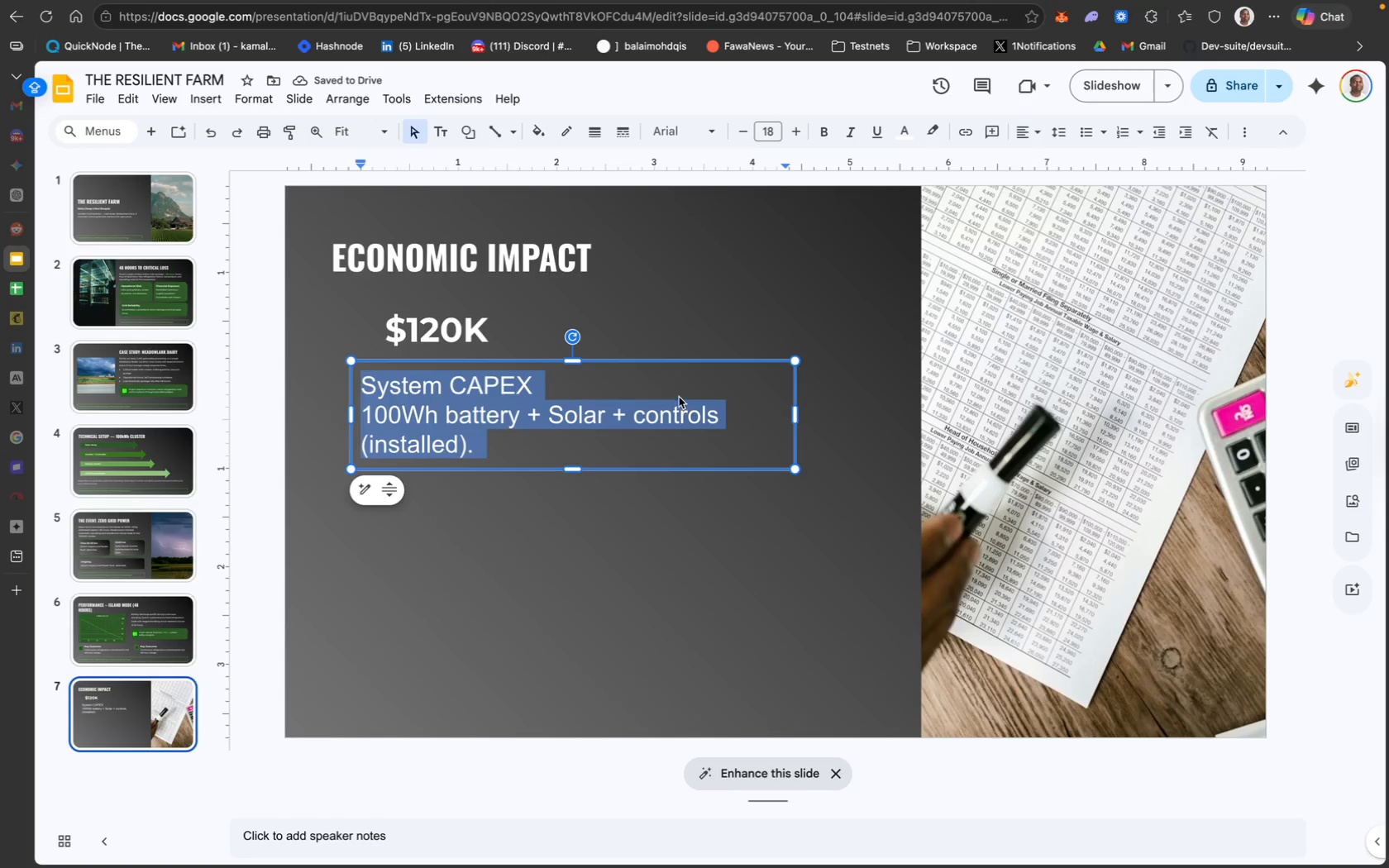 
left_click([671, 392])
 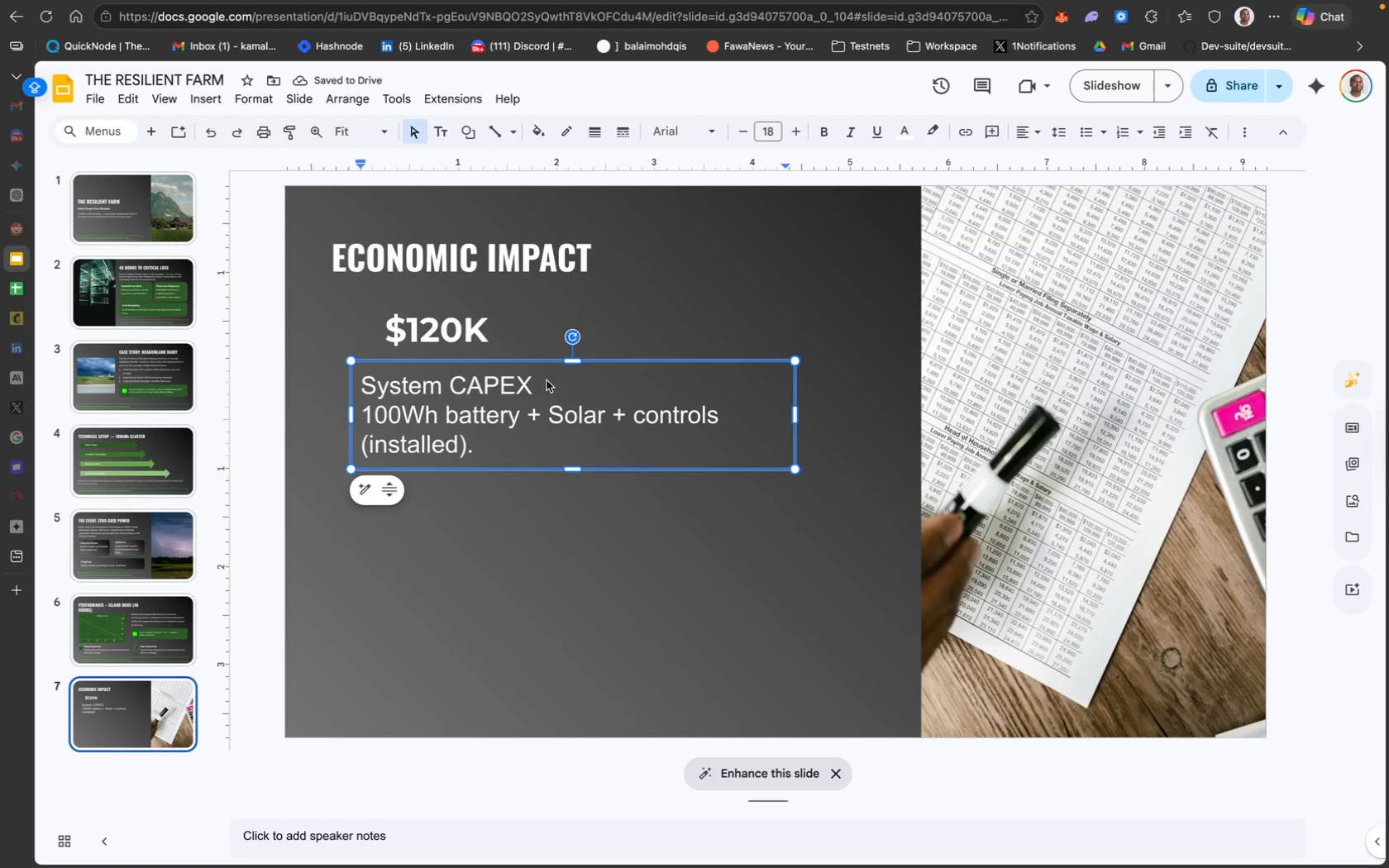 
left_click_drag(start_coordinate=[547, 380], to_coordinate=[356, 383])
 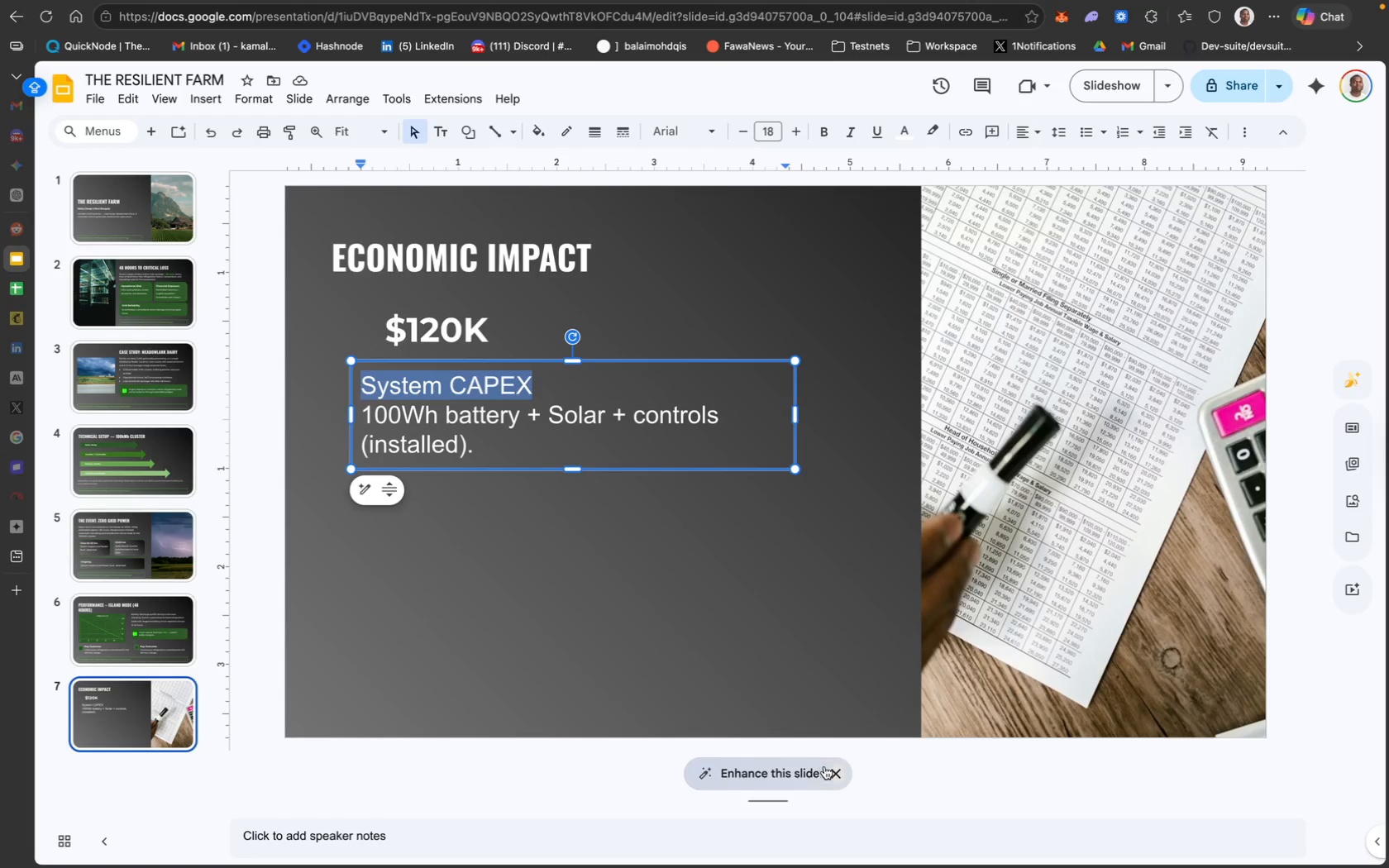 
left_click([830, 774])
 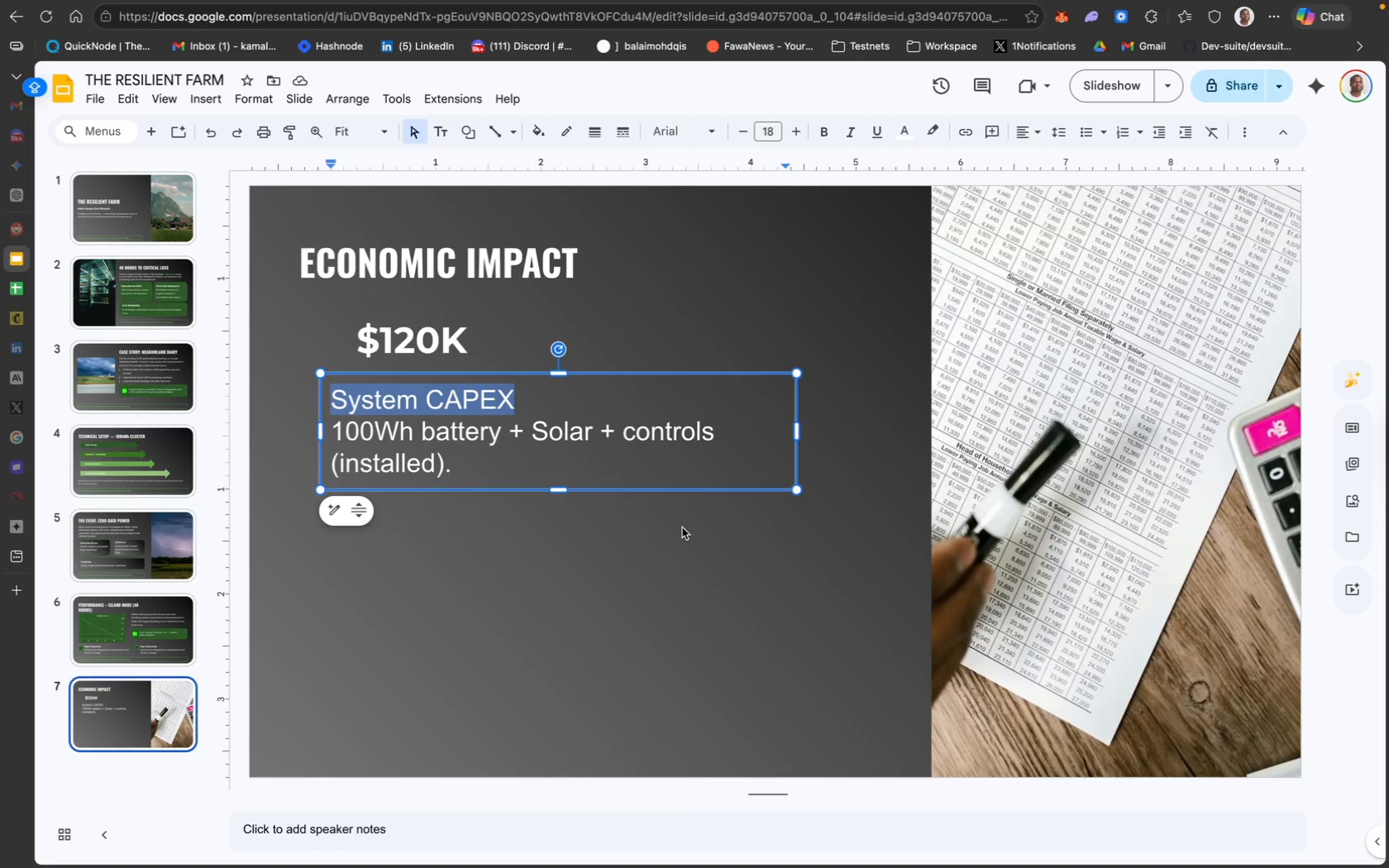 
hold_key(key=CommandLeft, duration=0.74)
 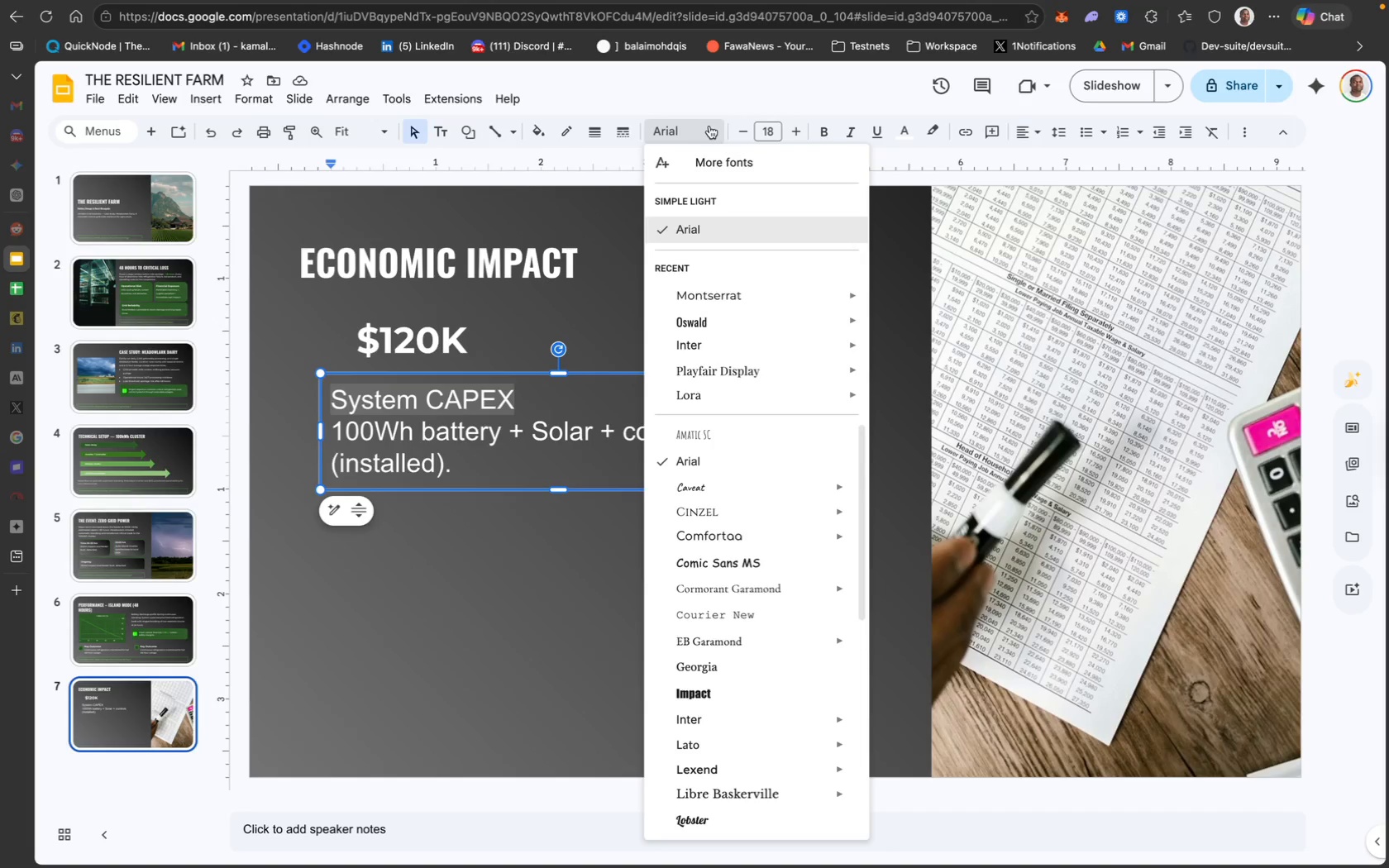 
key(Meta+A)
 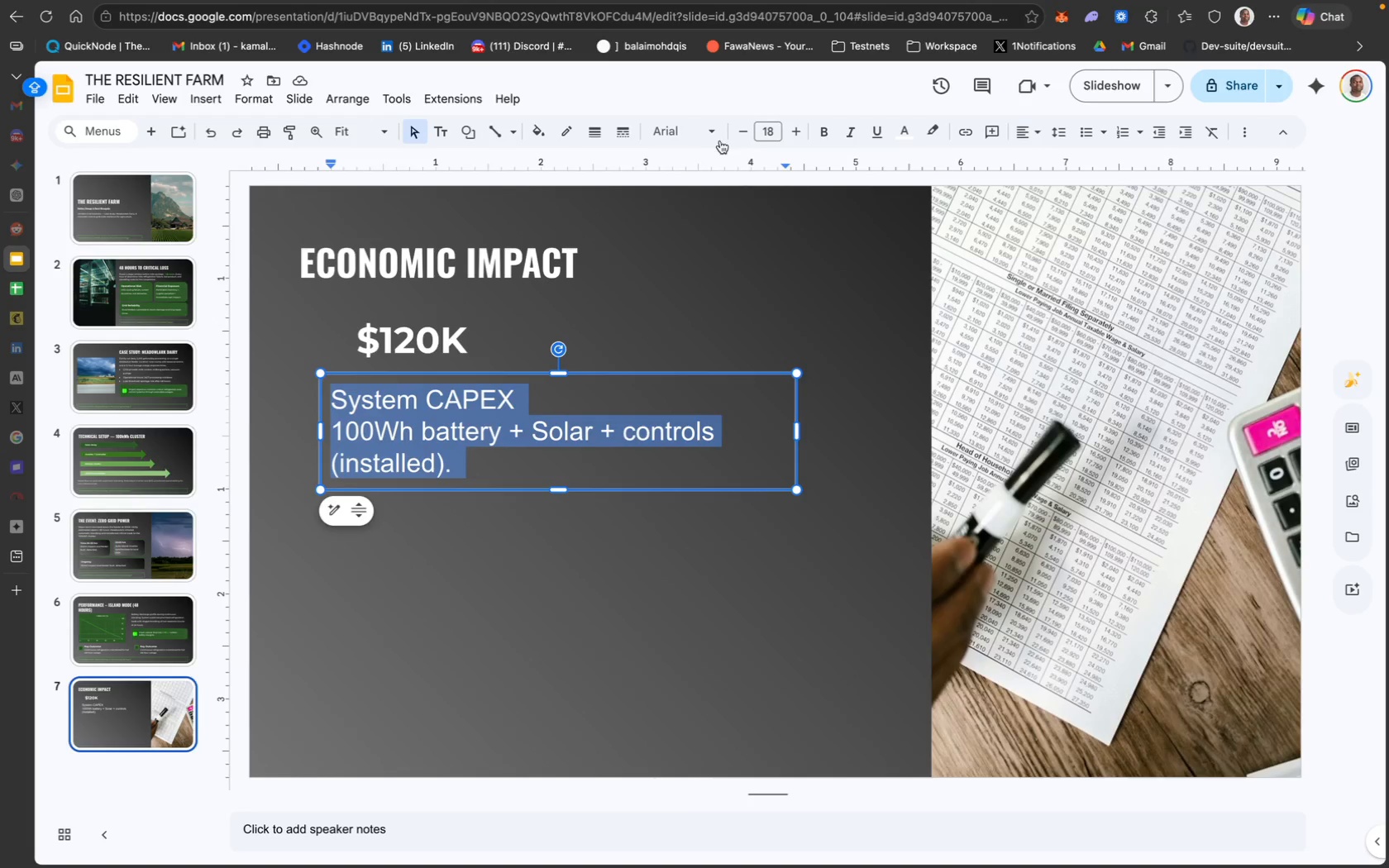 
left_click([713, 131])
 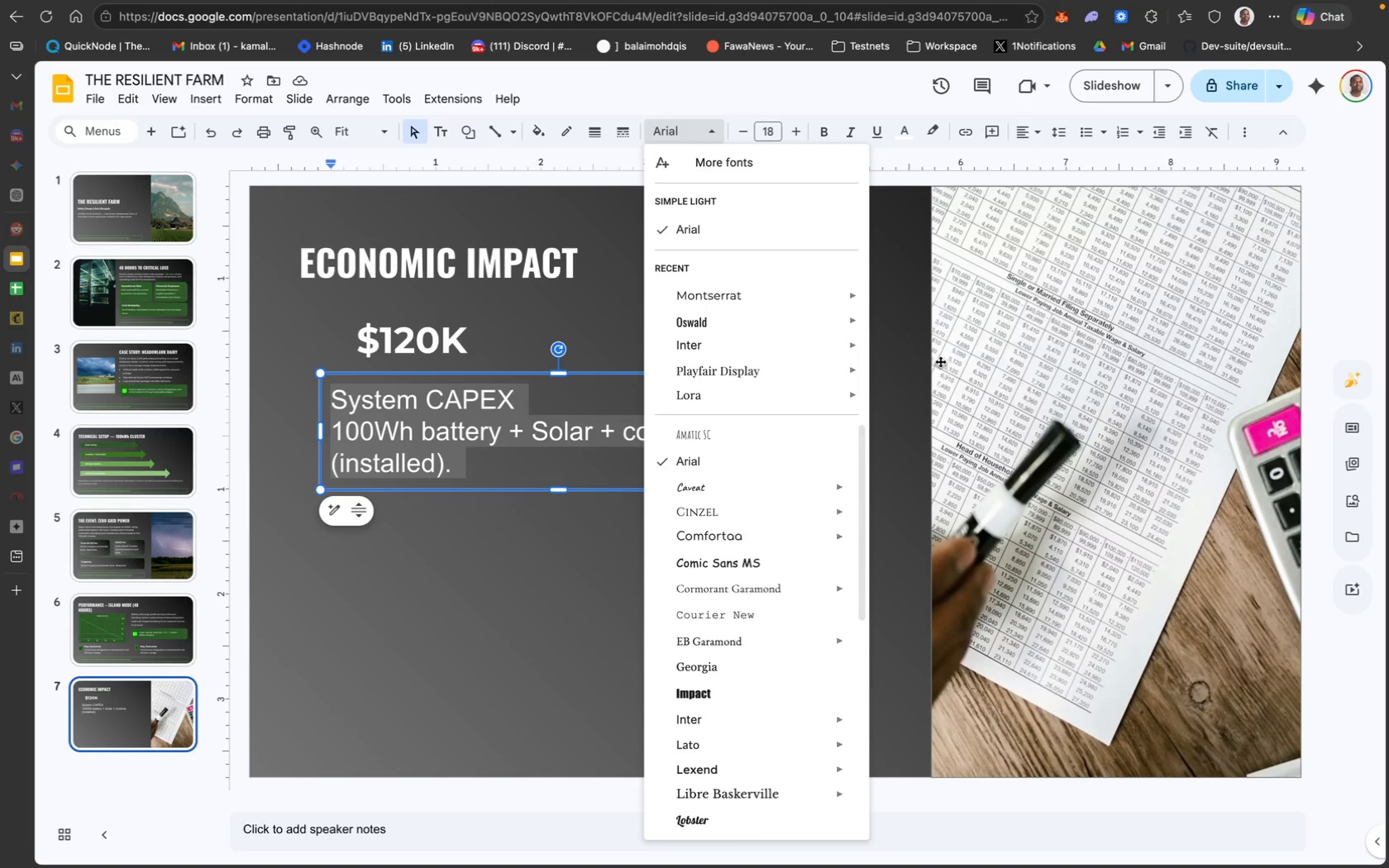 
mouse_move([829, 292])
 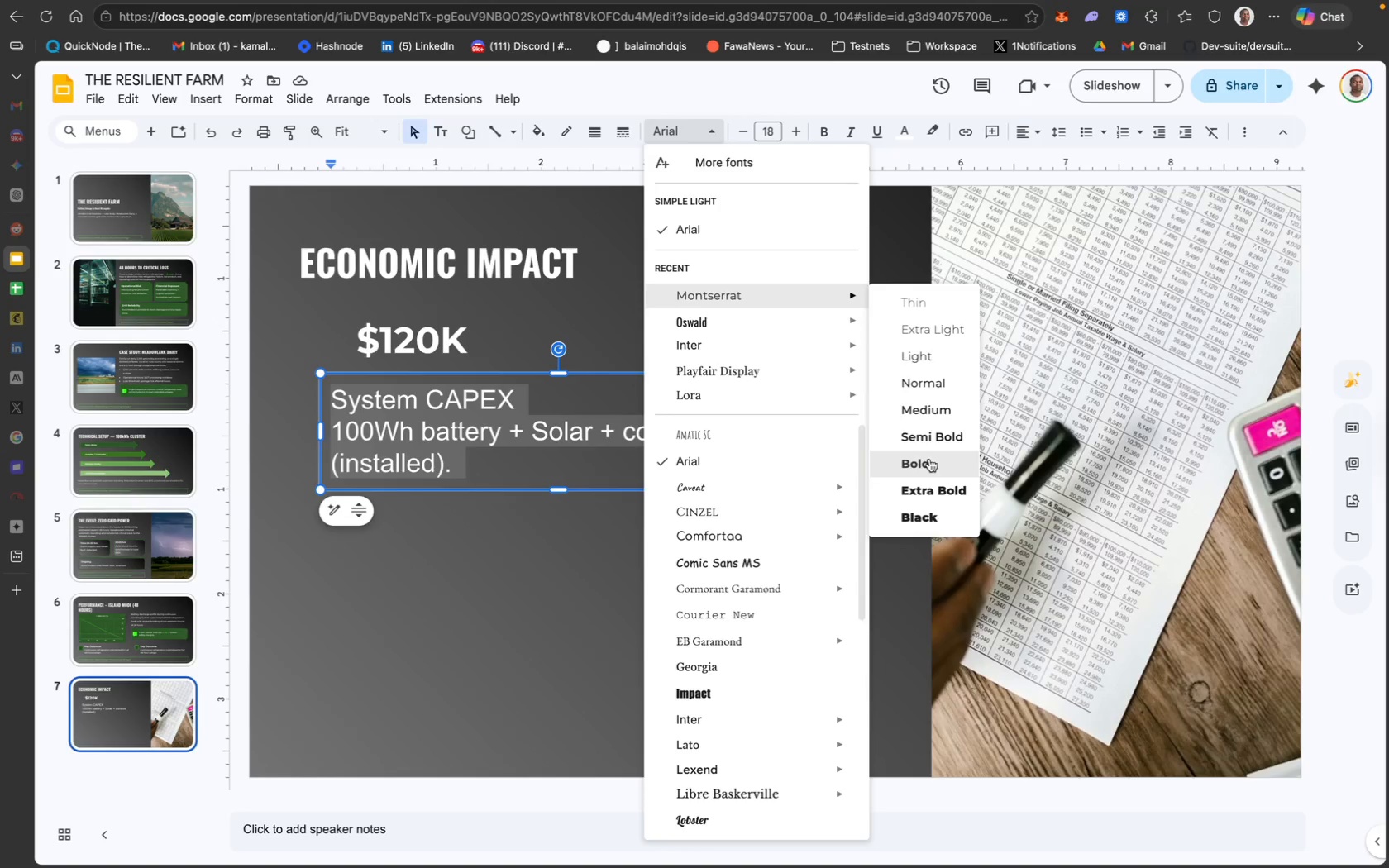 
wait(9.4)
 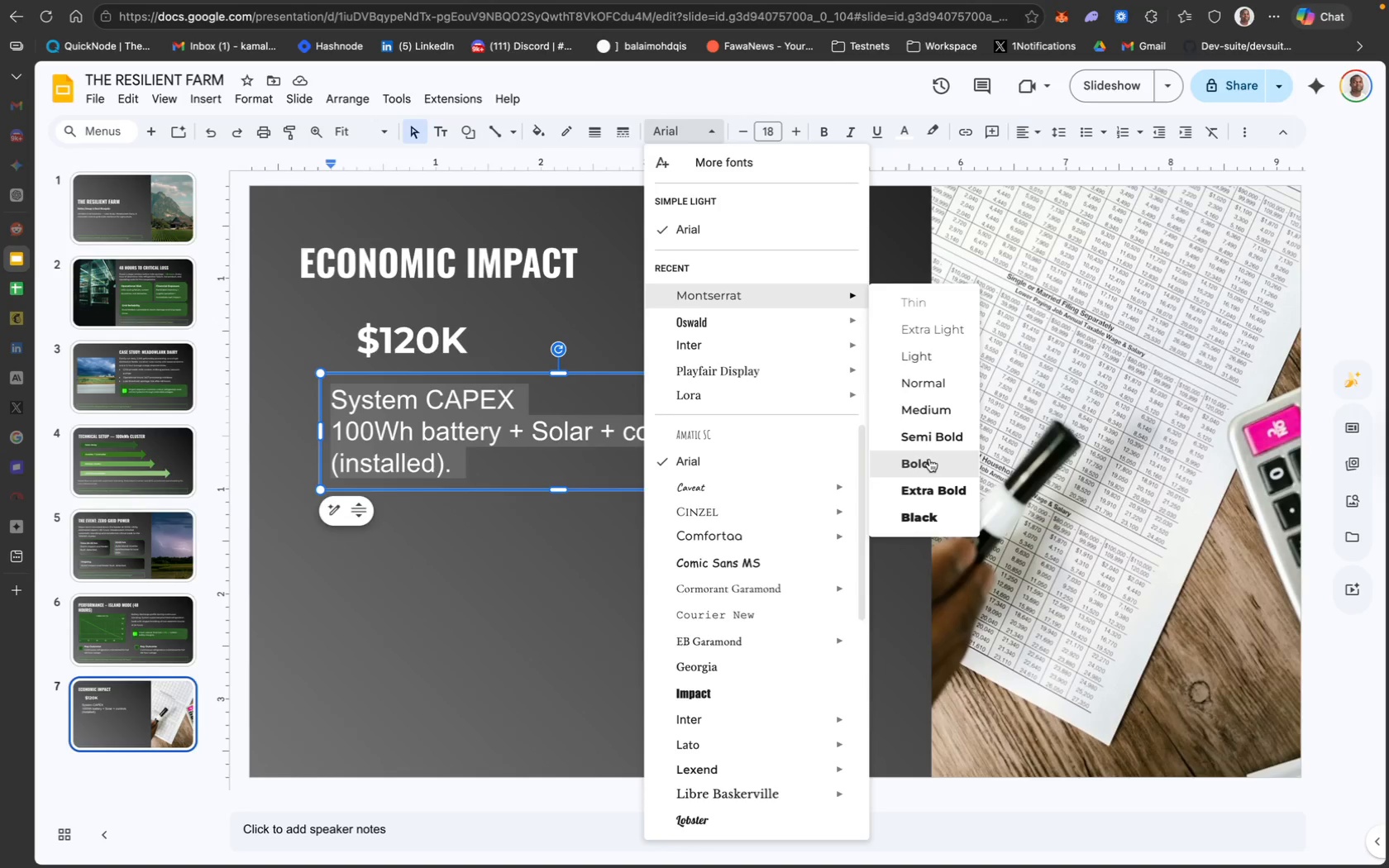 
left_click([771, 134])
 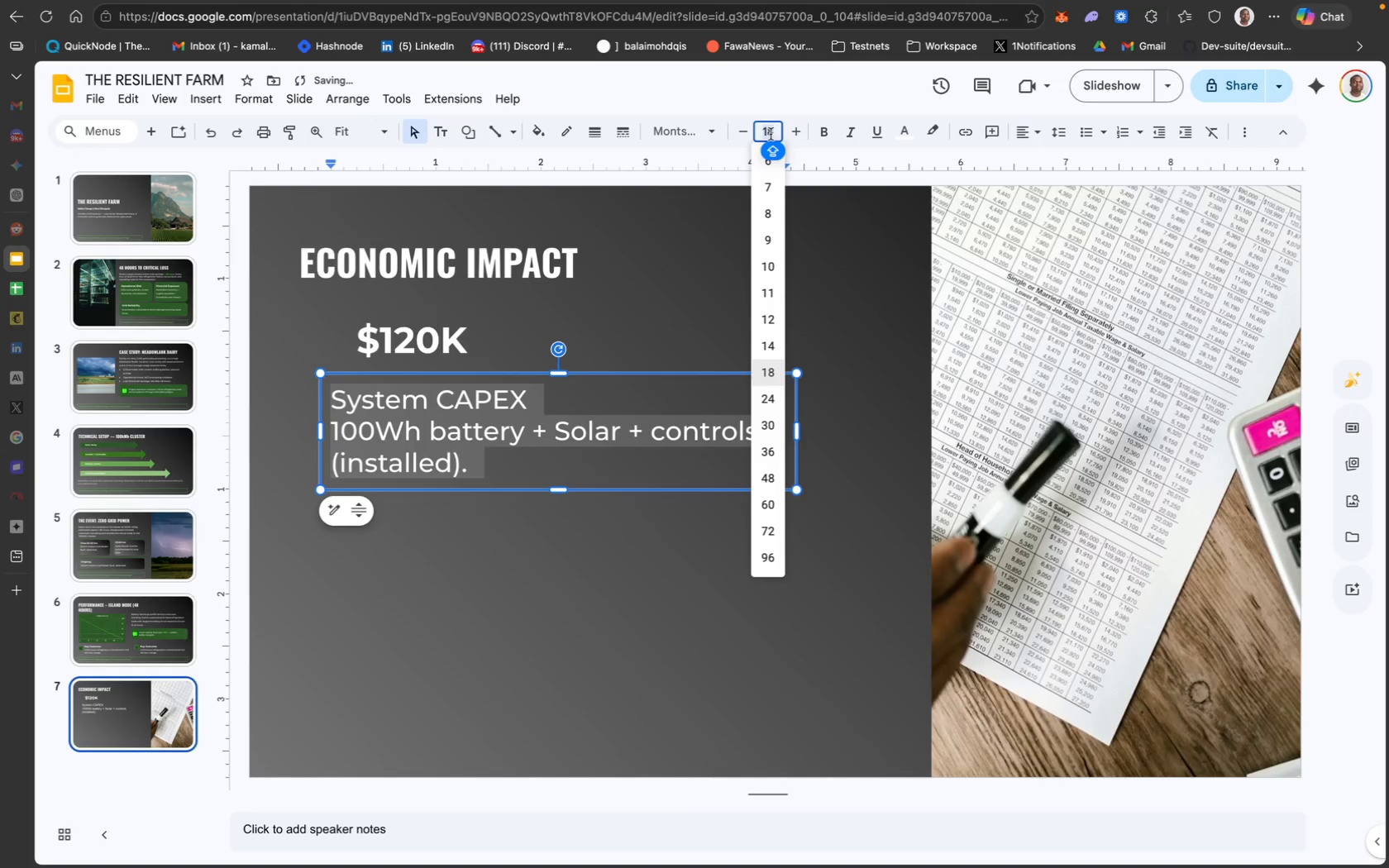 
type(12)
 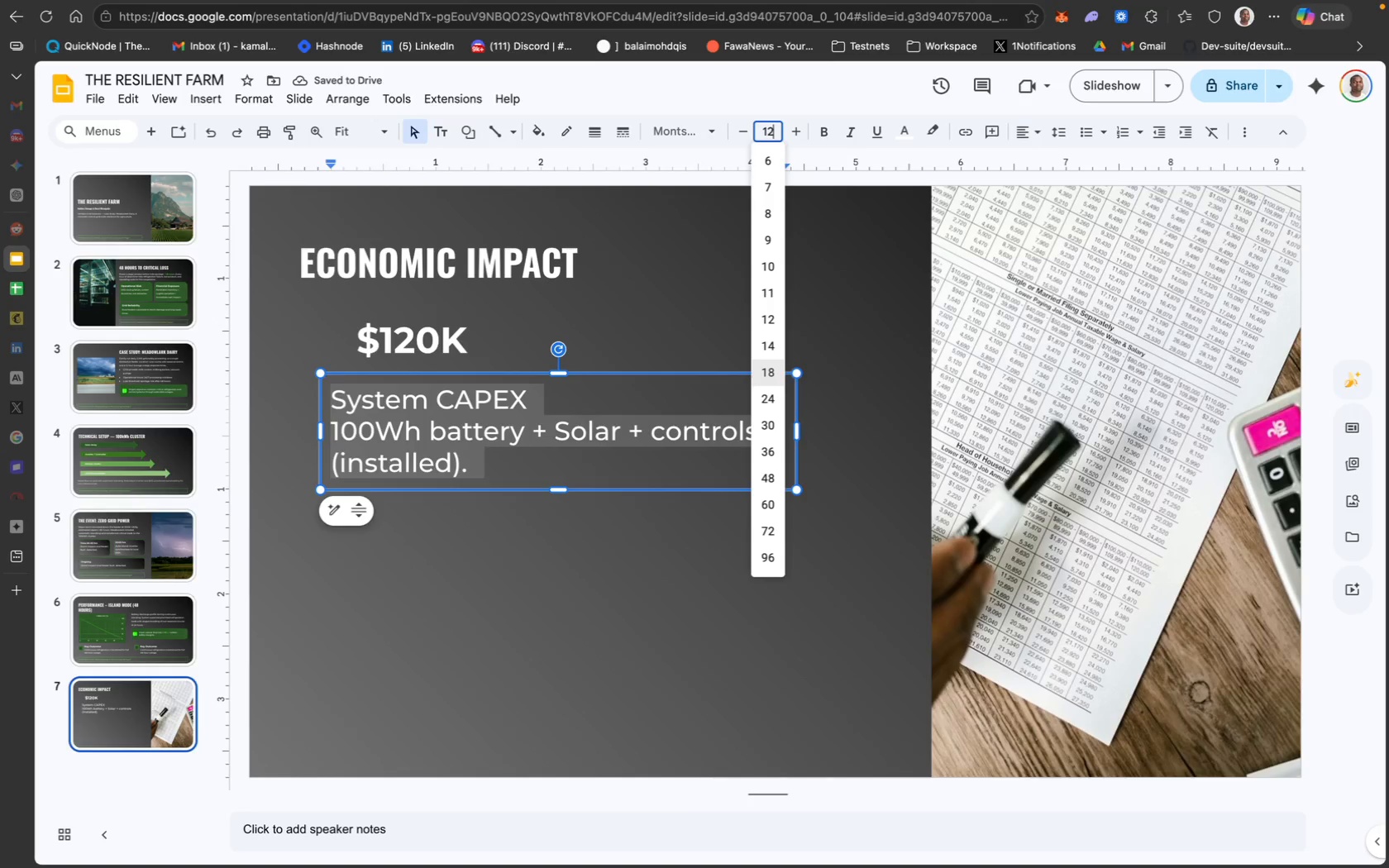 
key(Enter)
 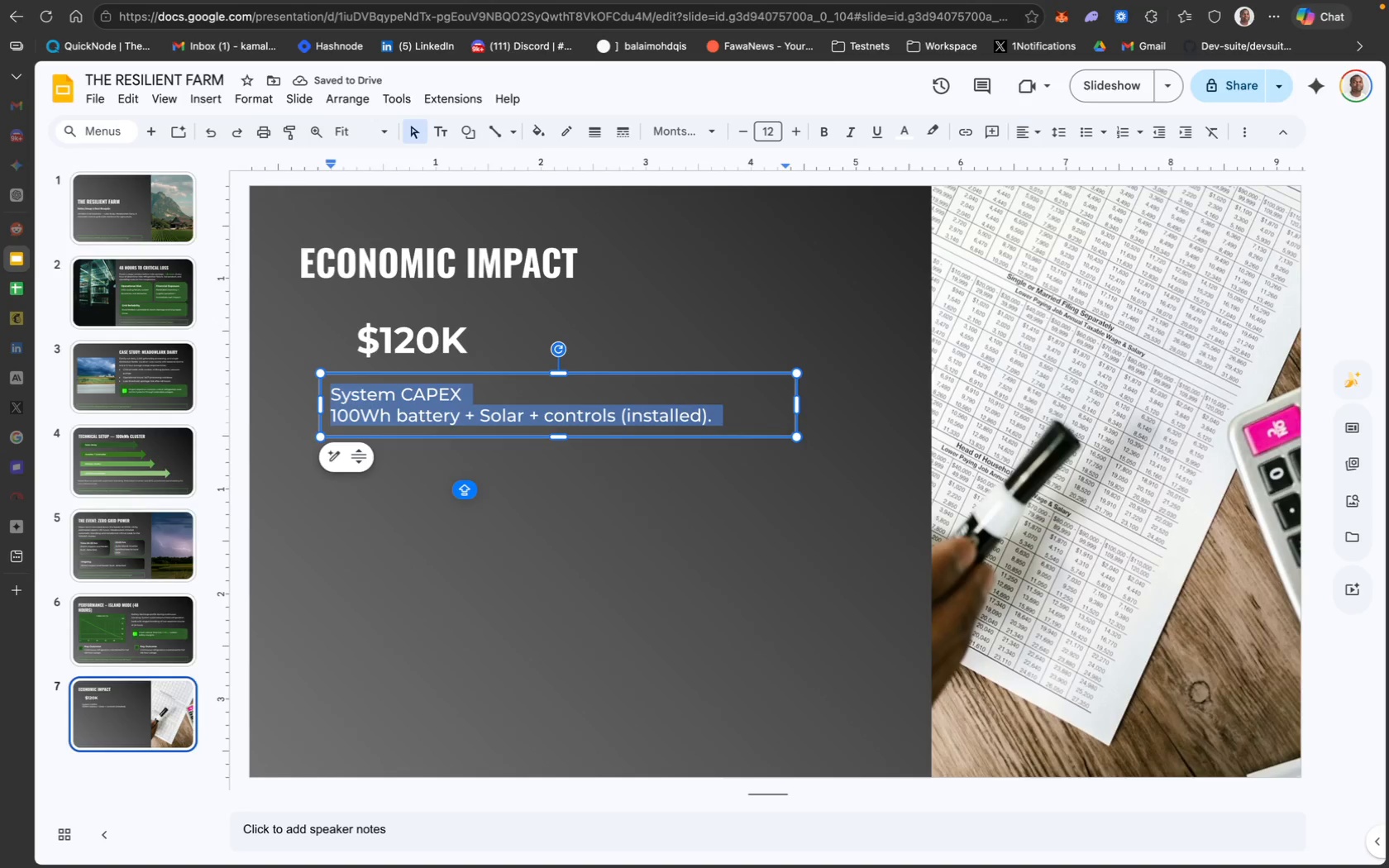 
wait(7.98)
 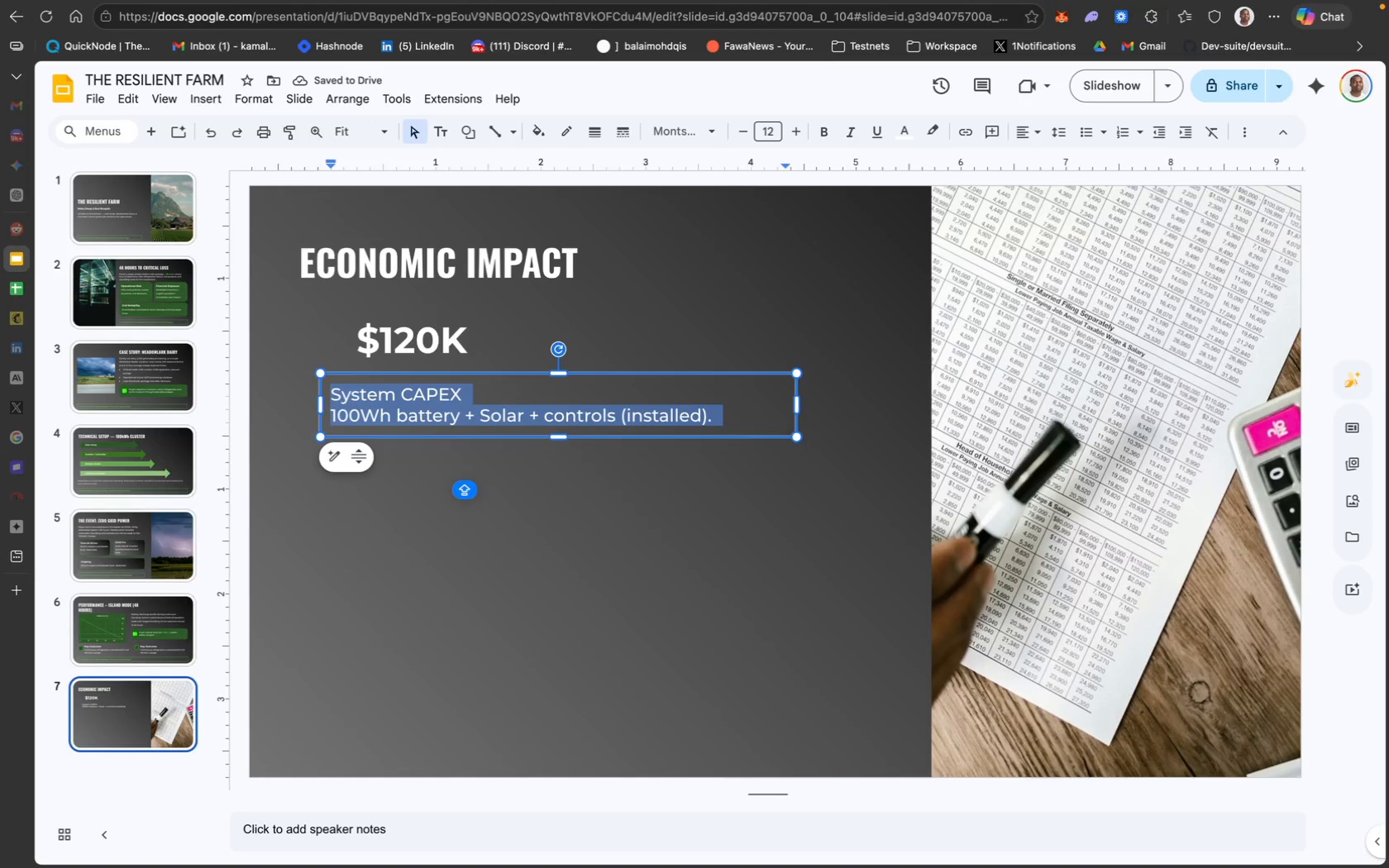 
left_click_drag(start_coordinate=[795, 407], to_coordinate=[601, 400])
 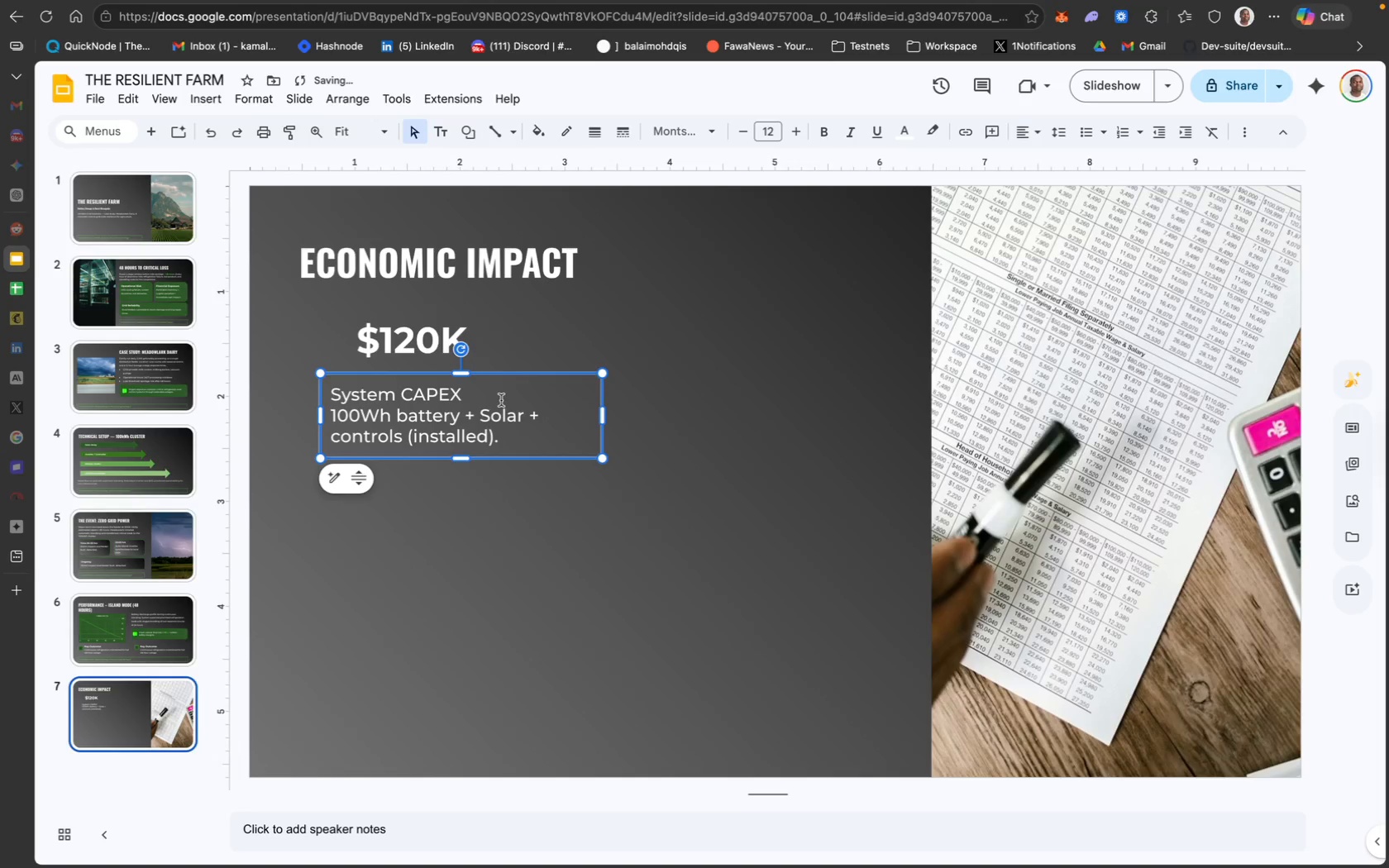 
key(Meta+A)
 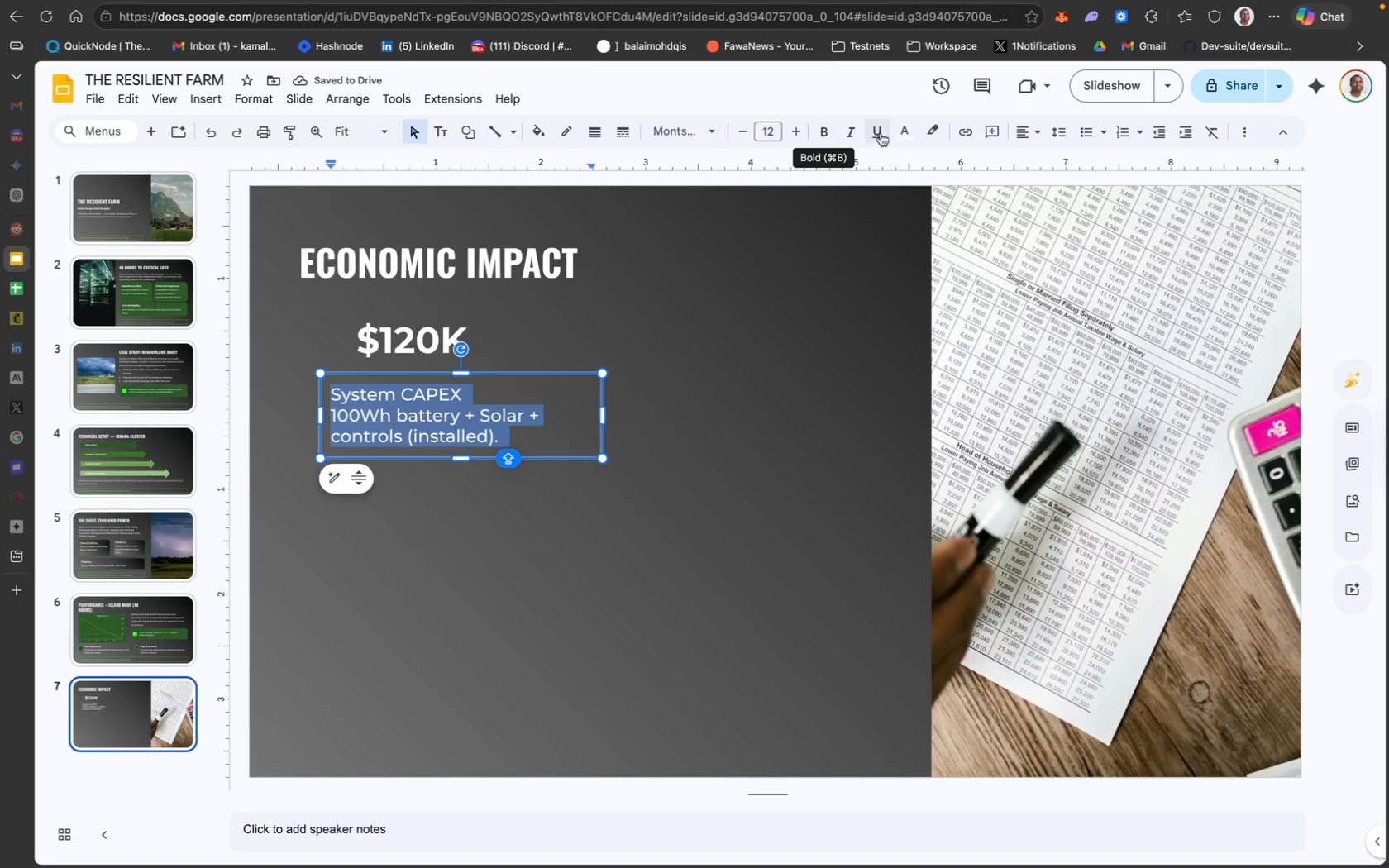 
left_click([1020, 134])
 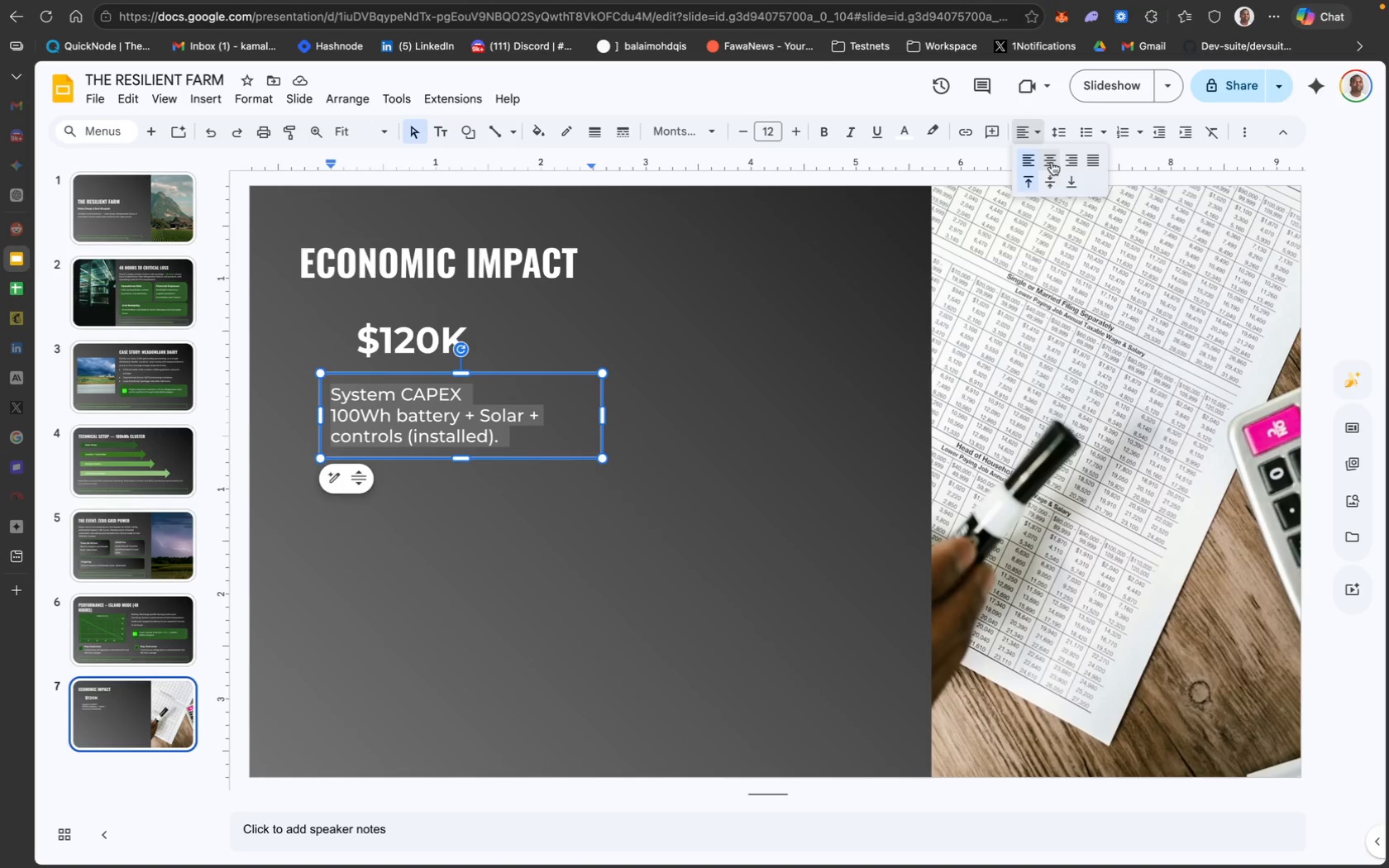 
left_click([1052, 162])
 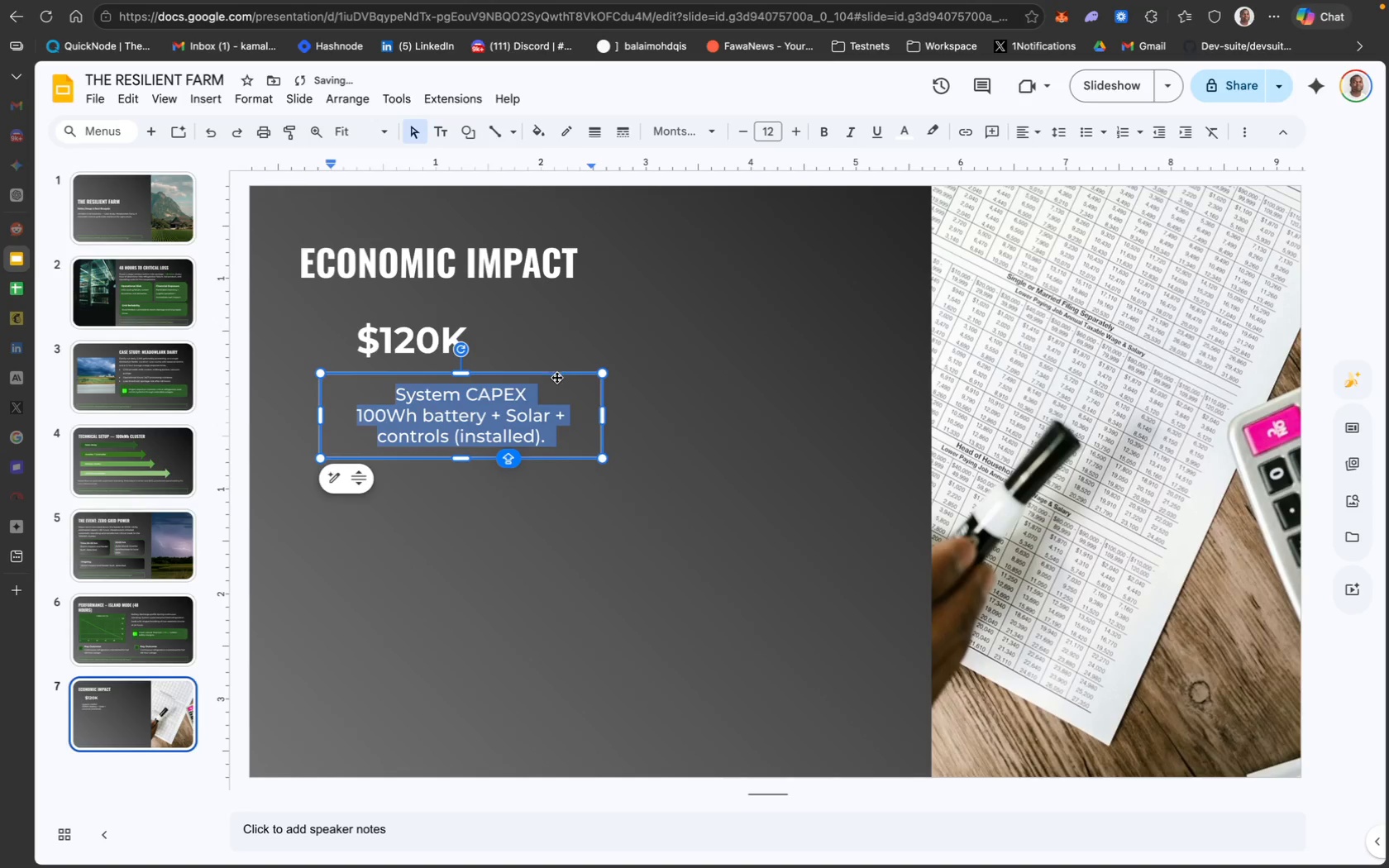 
left_click_drag(start_coordinate=[551, 379], to_coordinate=[522, 381])
 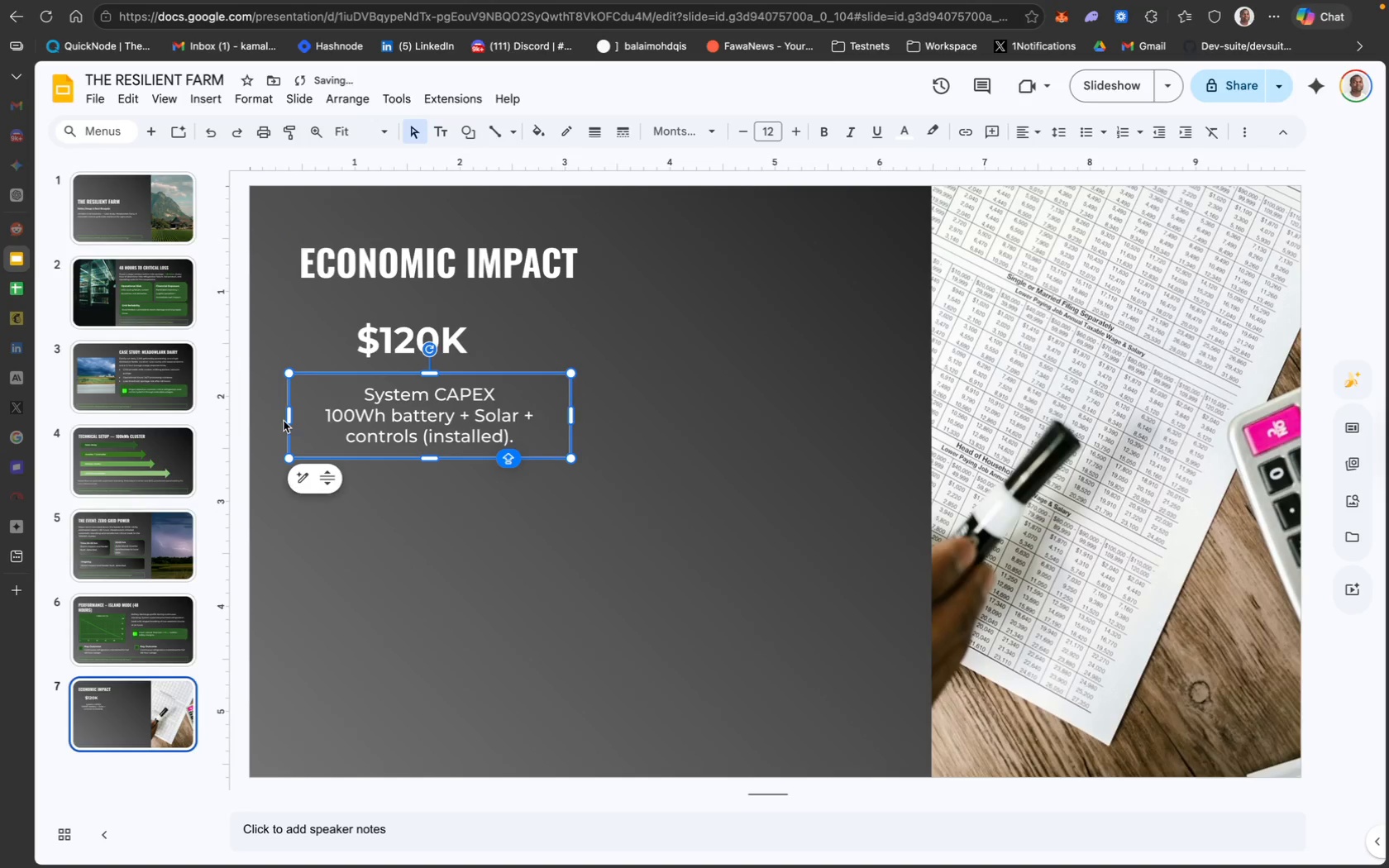 
left_click_drag(start_coordinate=[286, 418], to_coordinate=[299, 417])
 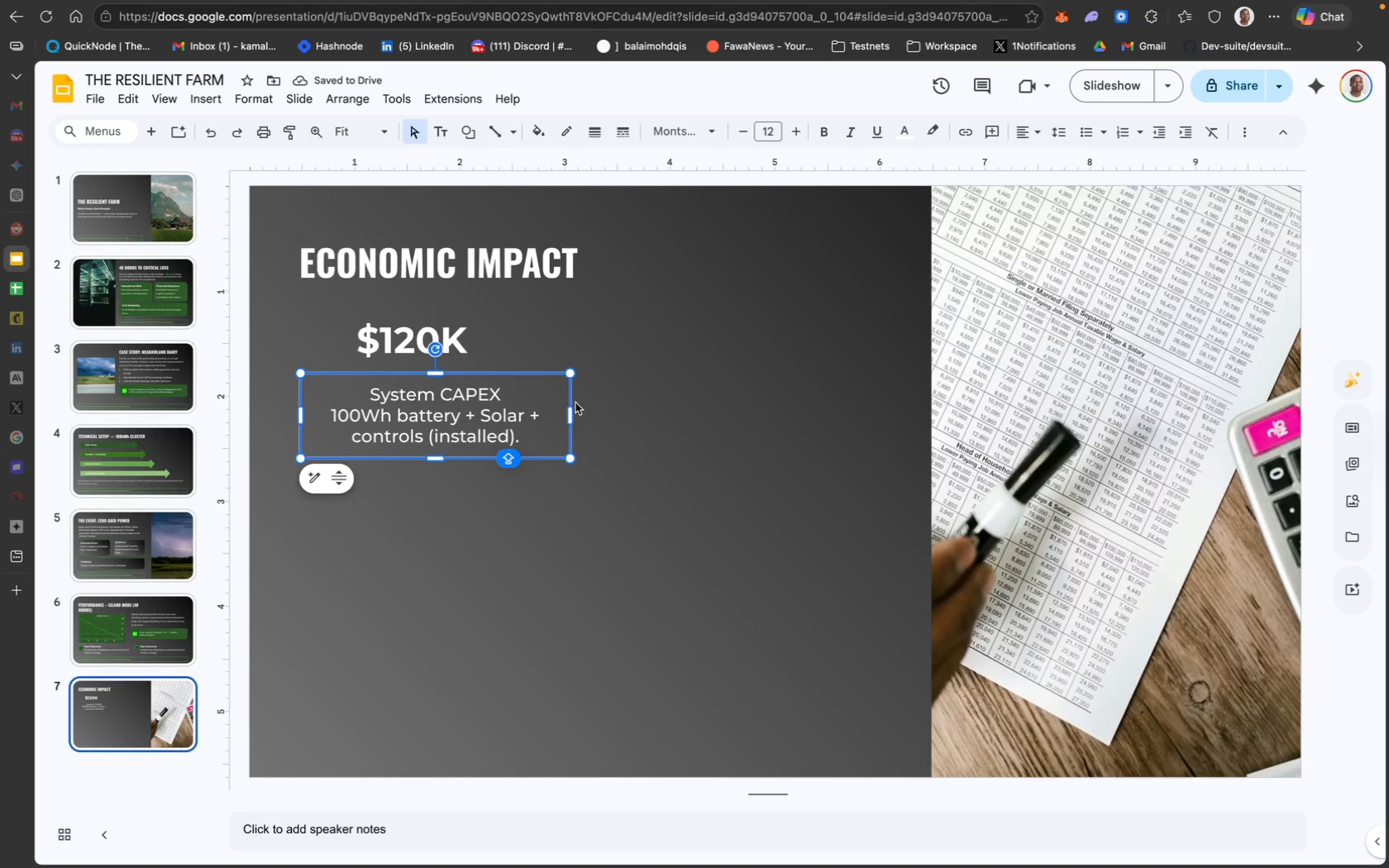 
left_click_drag(start_coordinate=[570, 413], to_coordinate=[580, 413])
 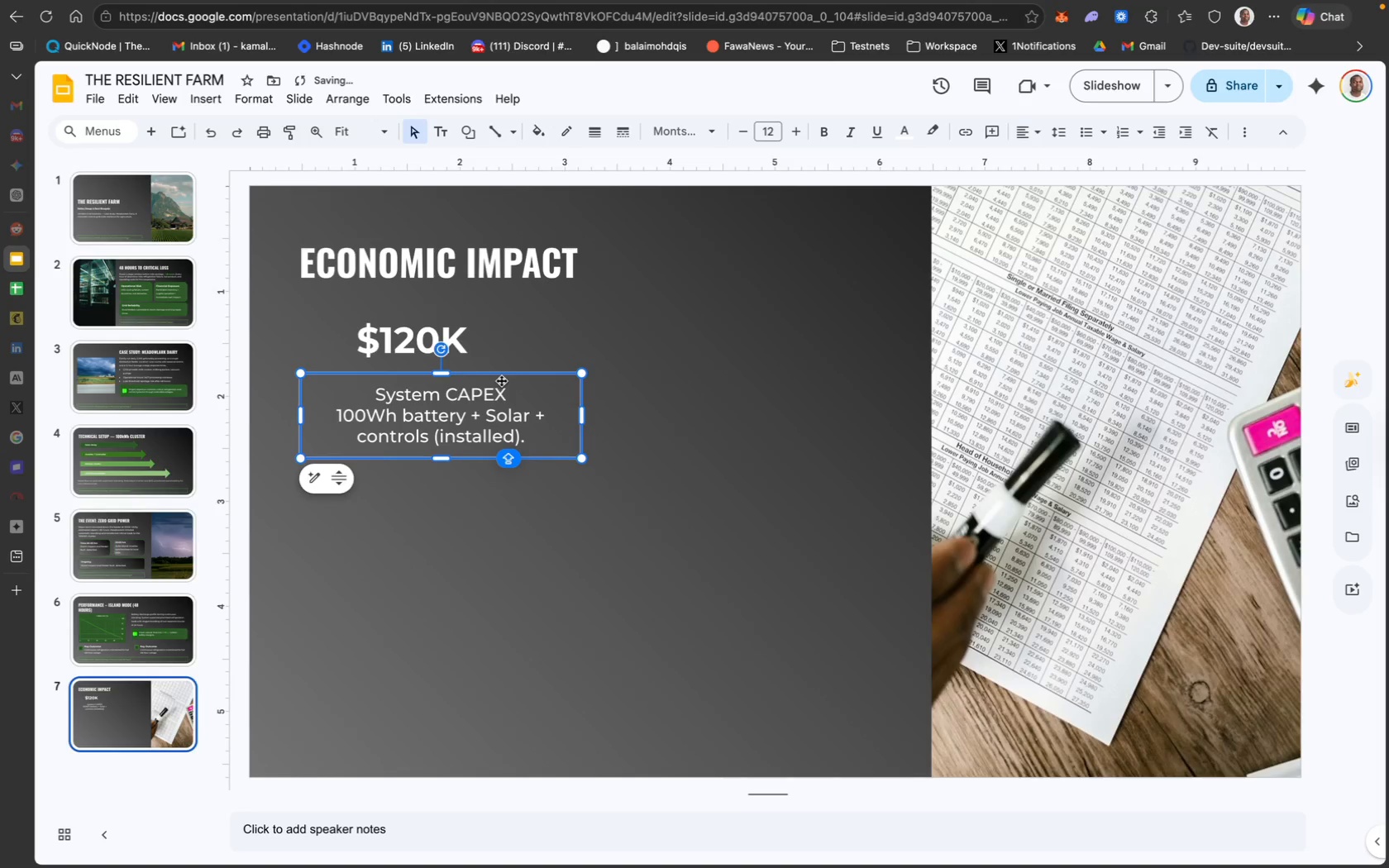 
left_click_drag(start_coordinate=[503, 378], to_coordinate=[495, 376])
 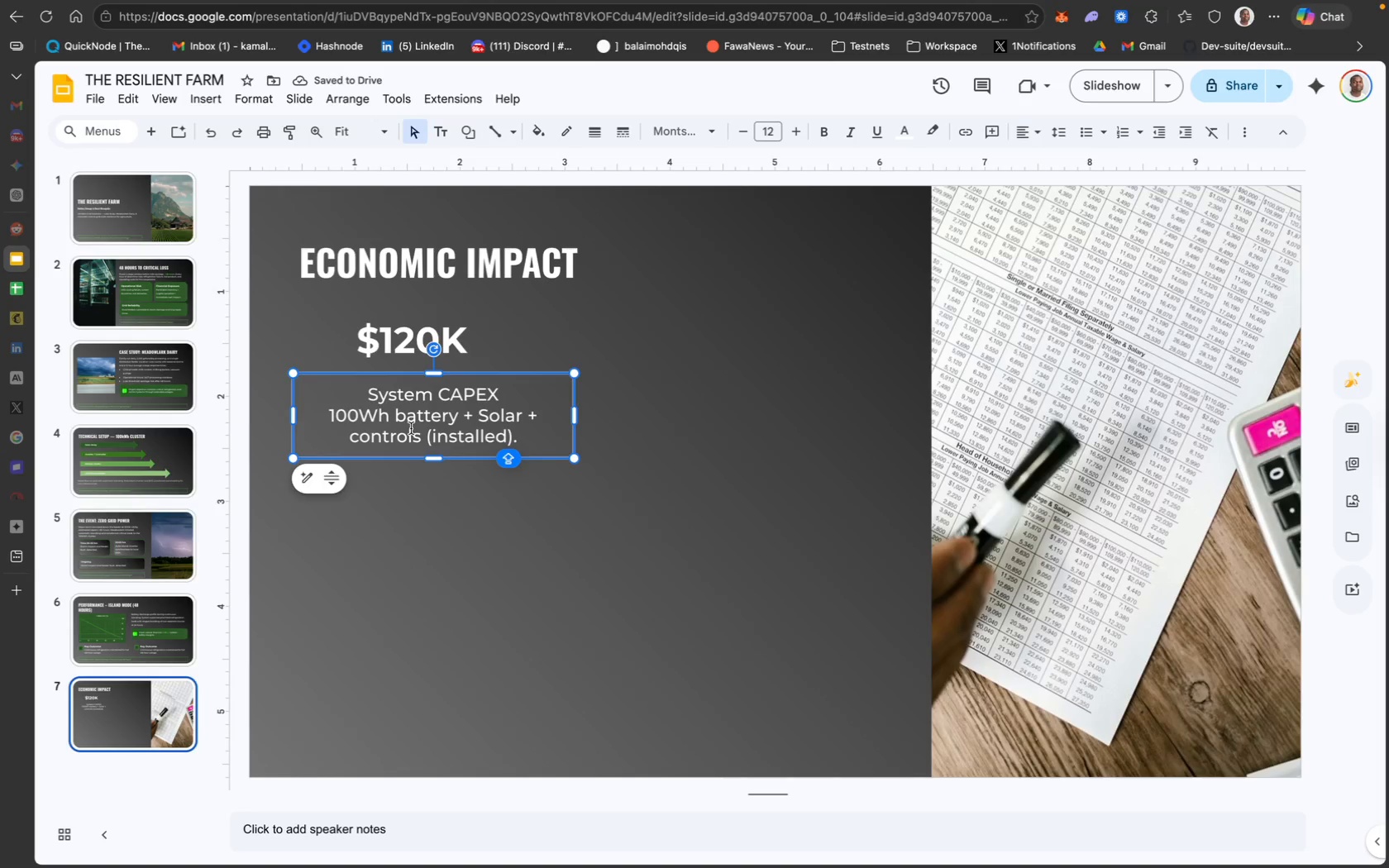 
wait(5.28)
 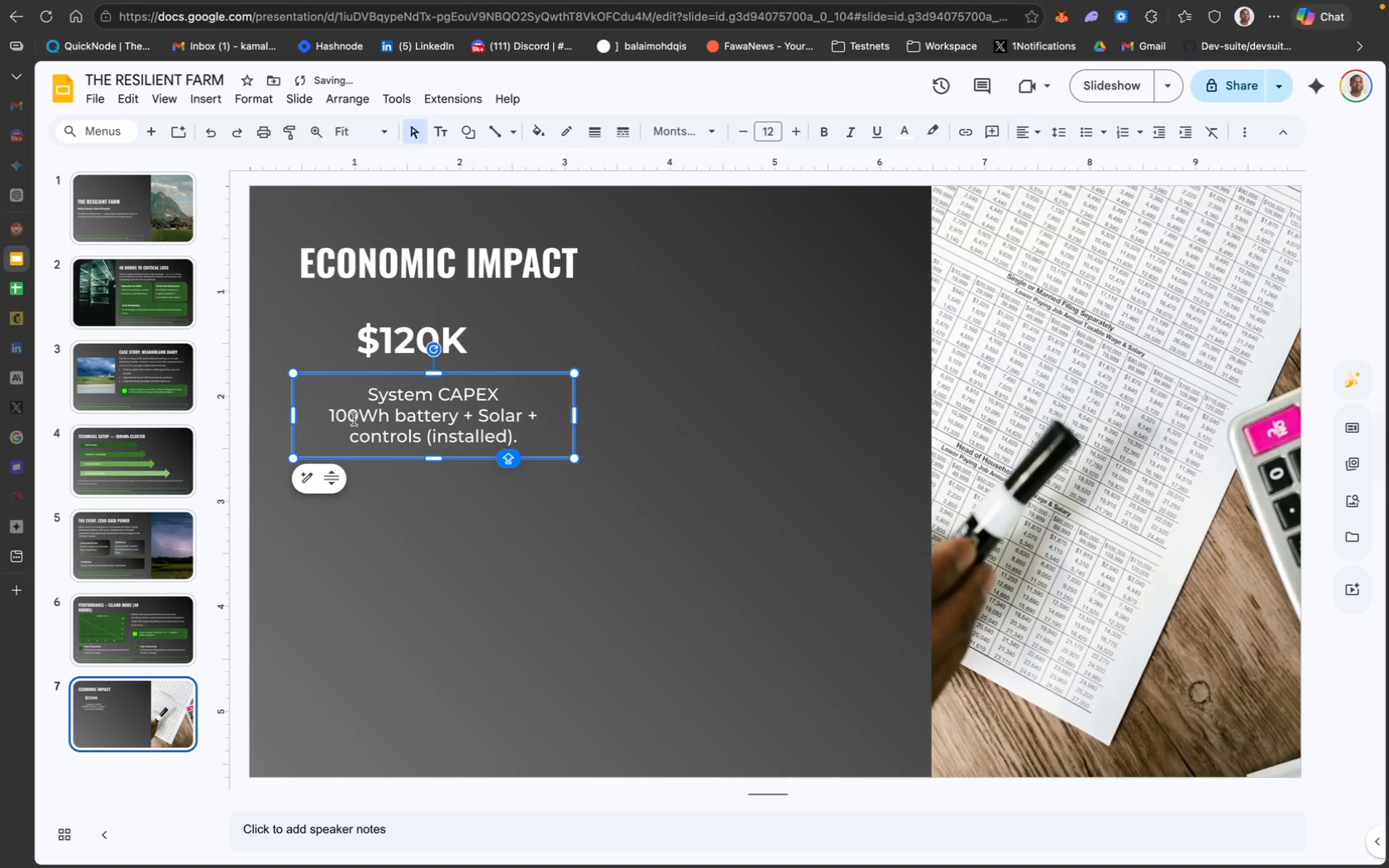 
left_click([415, 425])
 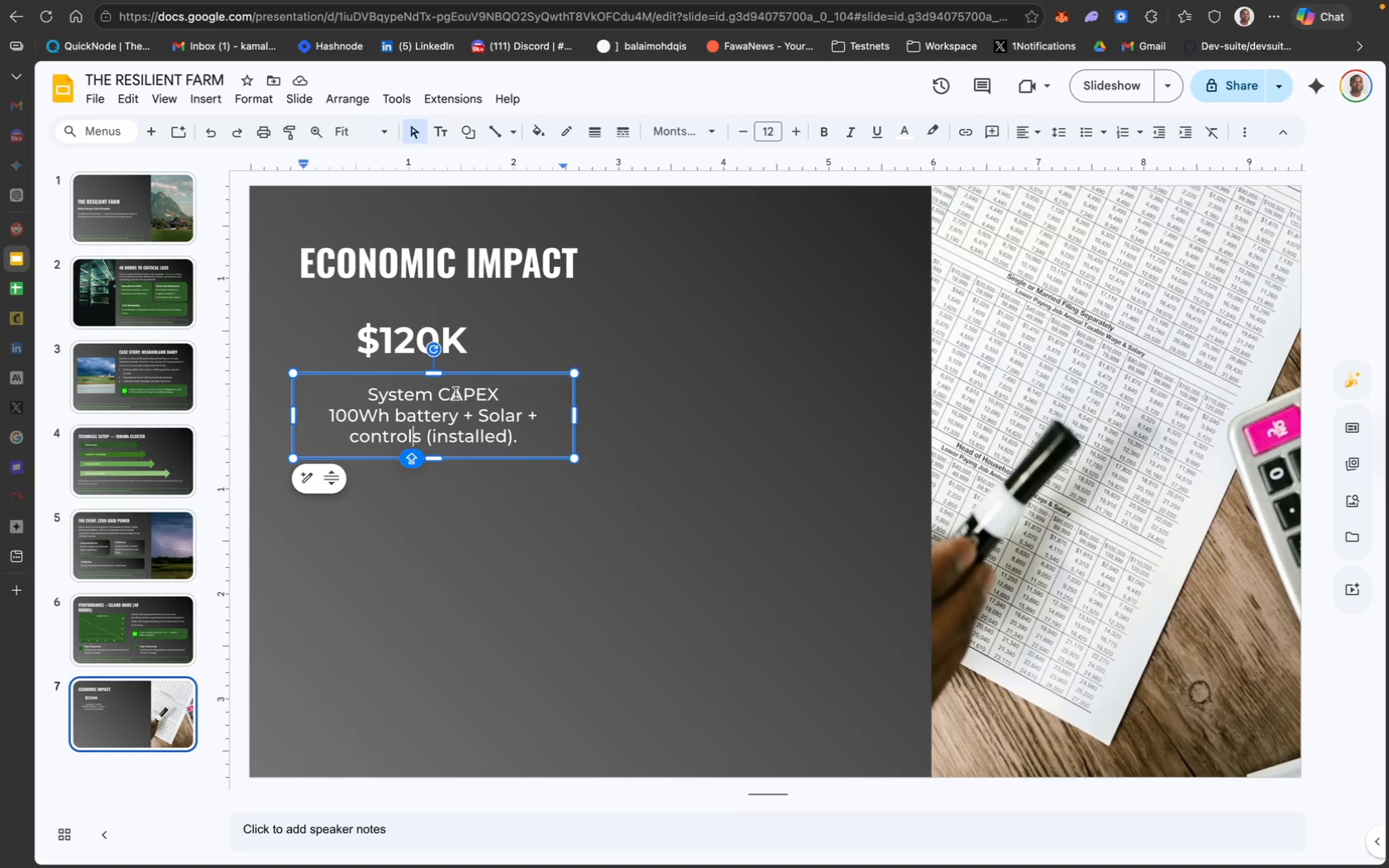 
left_click_drag(start_coordinate=[464, 374], to_coordinate=[456, 374])
 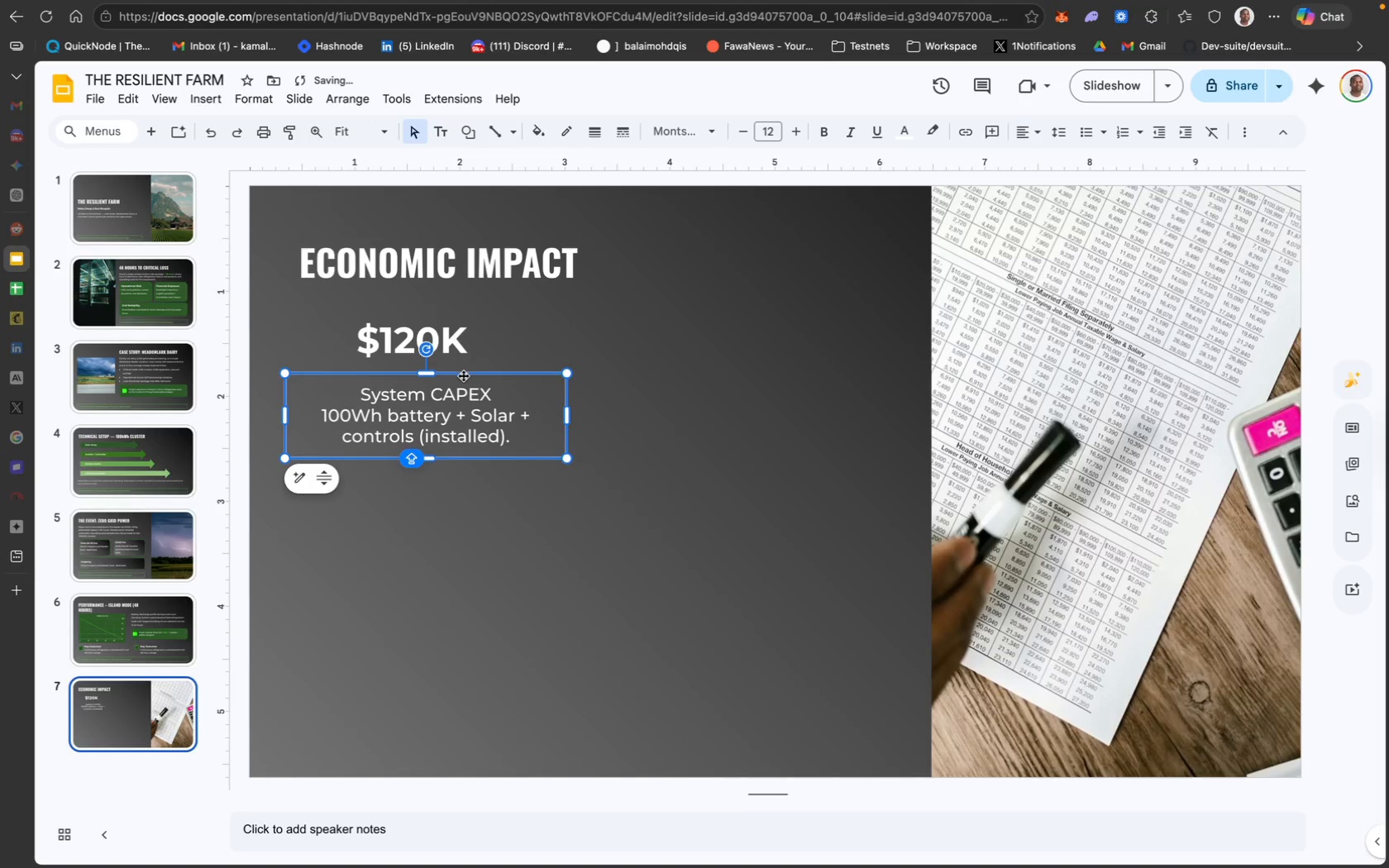 
left_click_drag(start_coordinate=[463, 375], to_coordinate=[461, 371])
 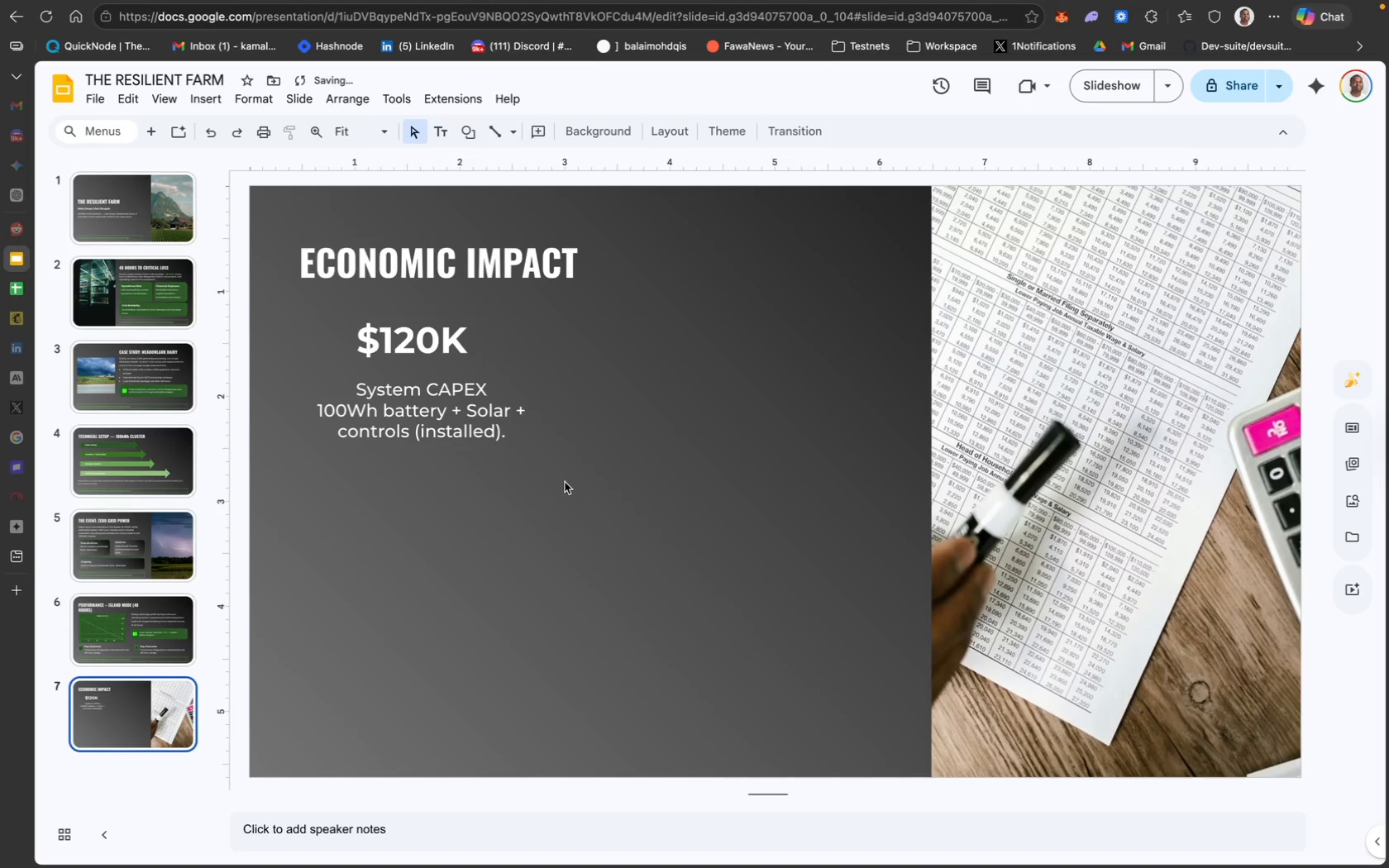 
wait(6.43)
 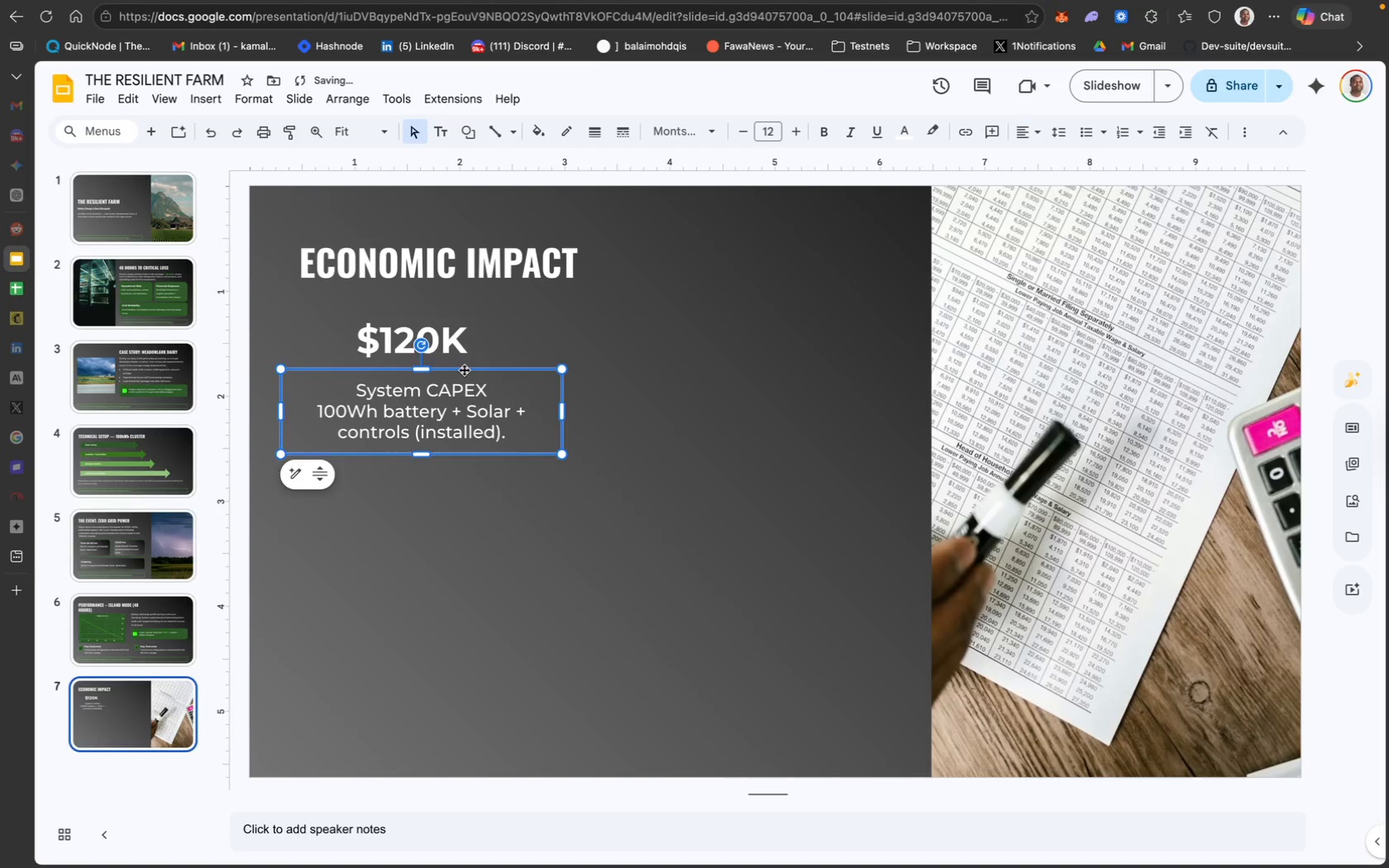 
hold_key(key=ShiftLeft, duration=0.42)
 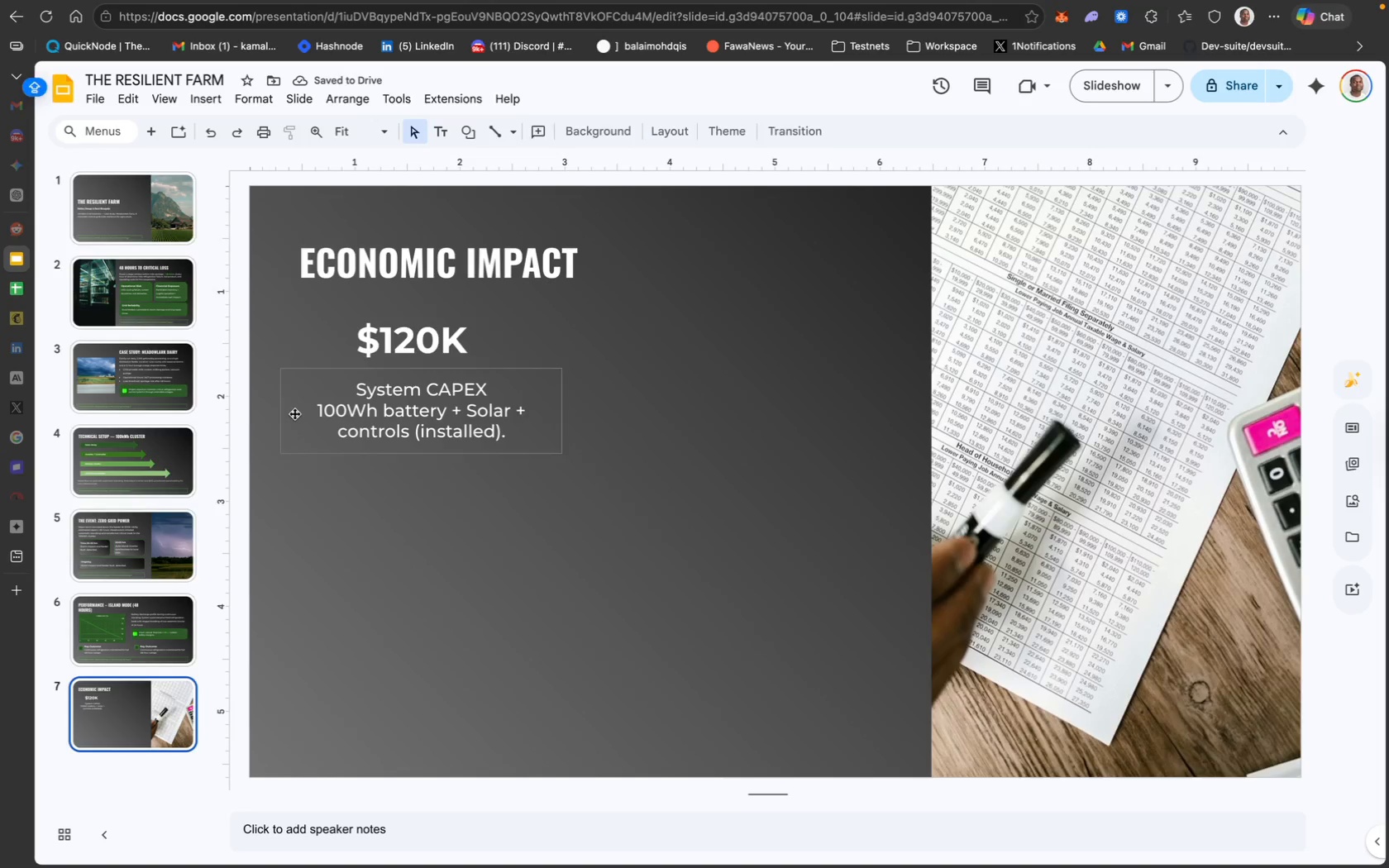 
left_click([294, 413])
 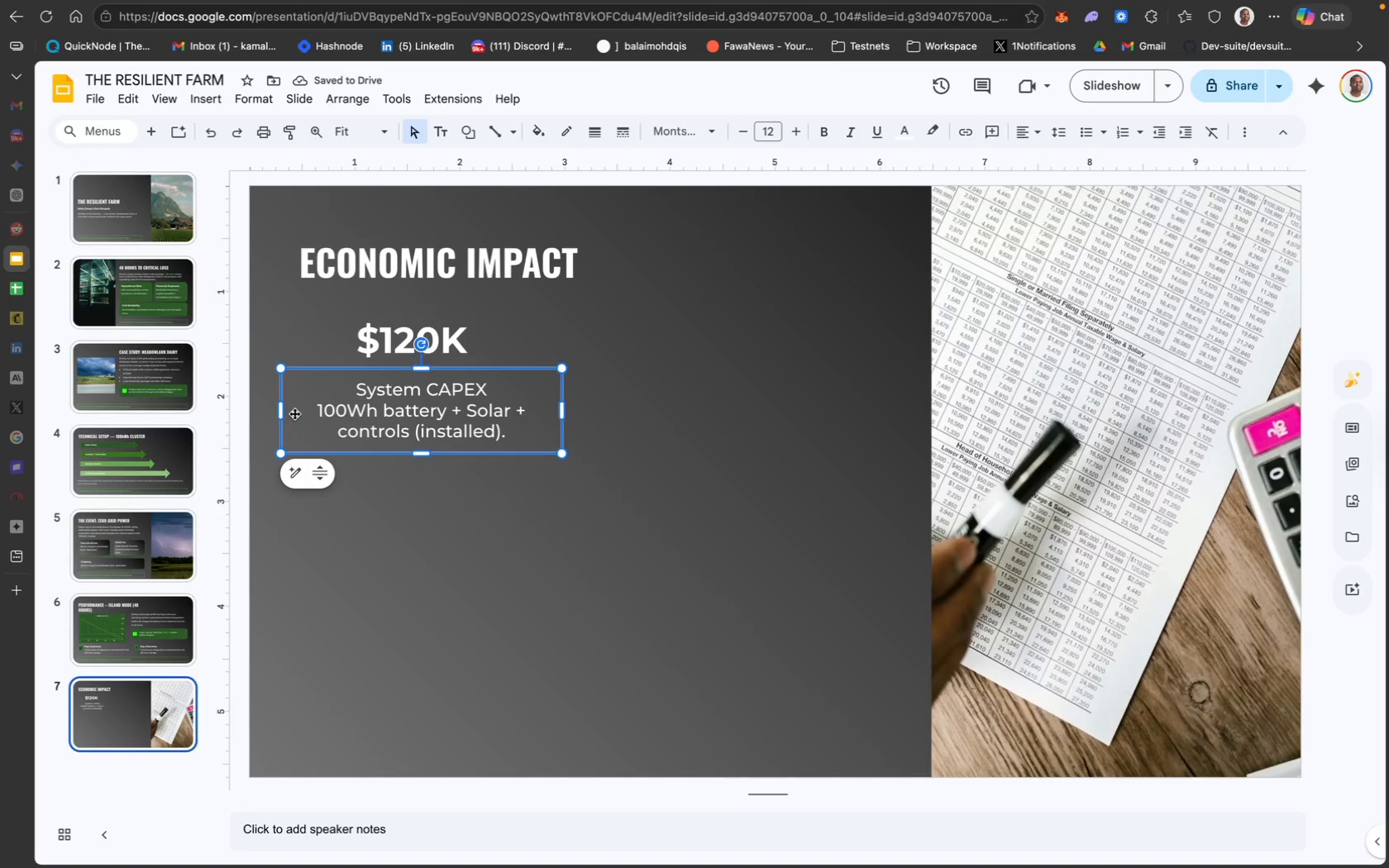 
hold_key(key=ShiftLeft, duration=1.28)
left_click([308, 250])
 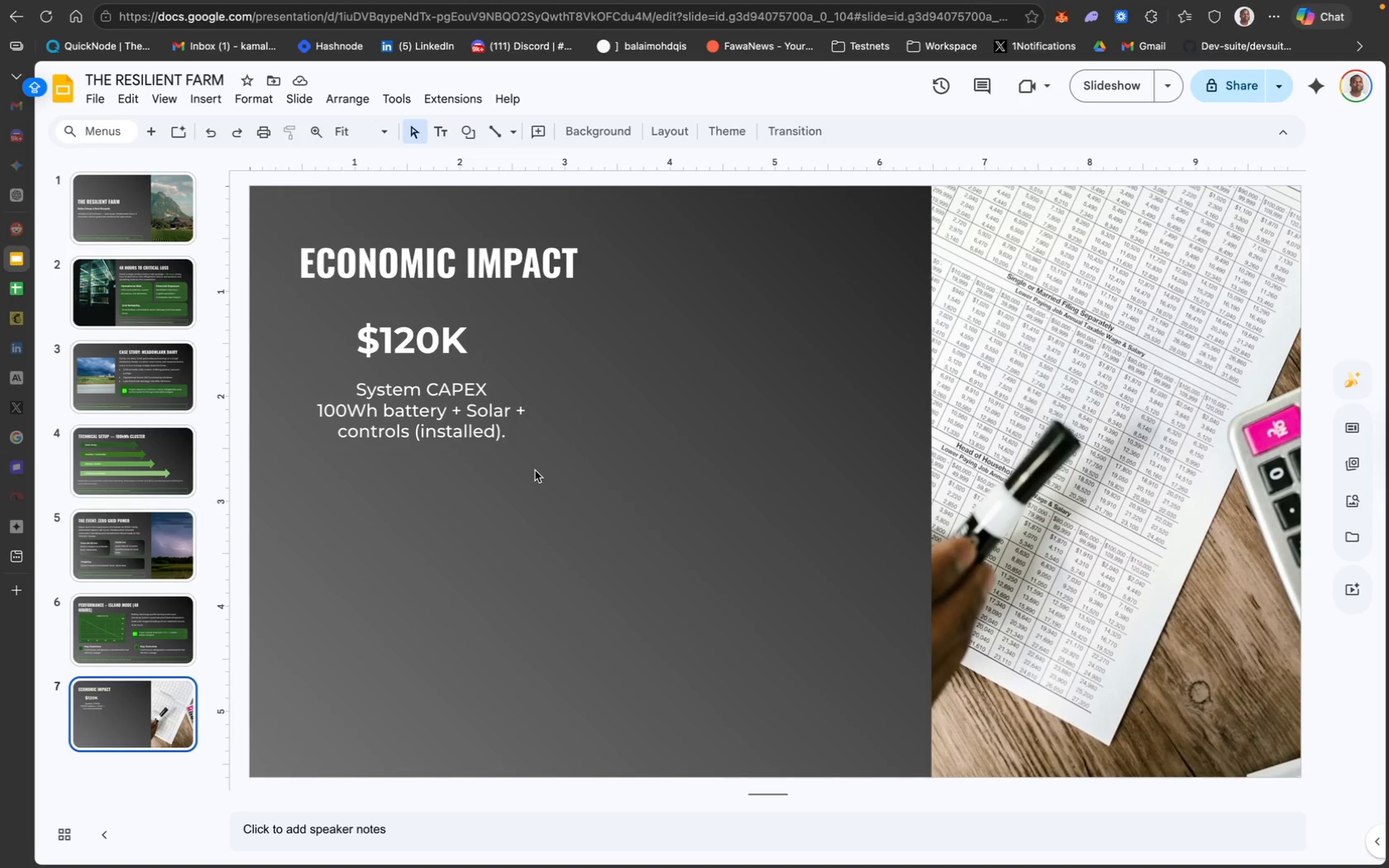 
wait(8.39)
 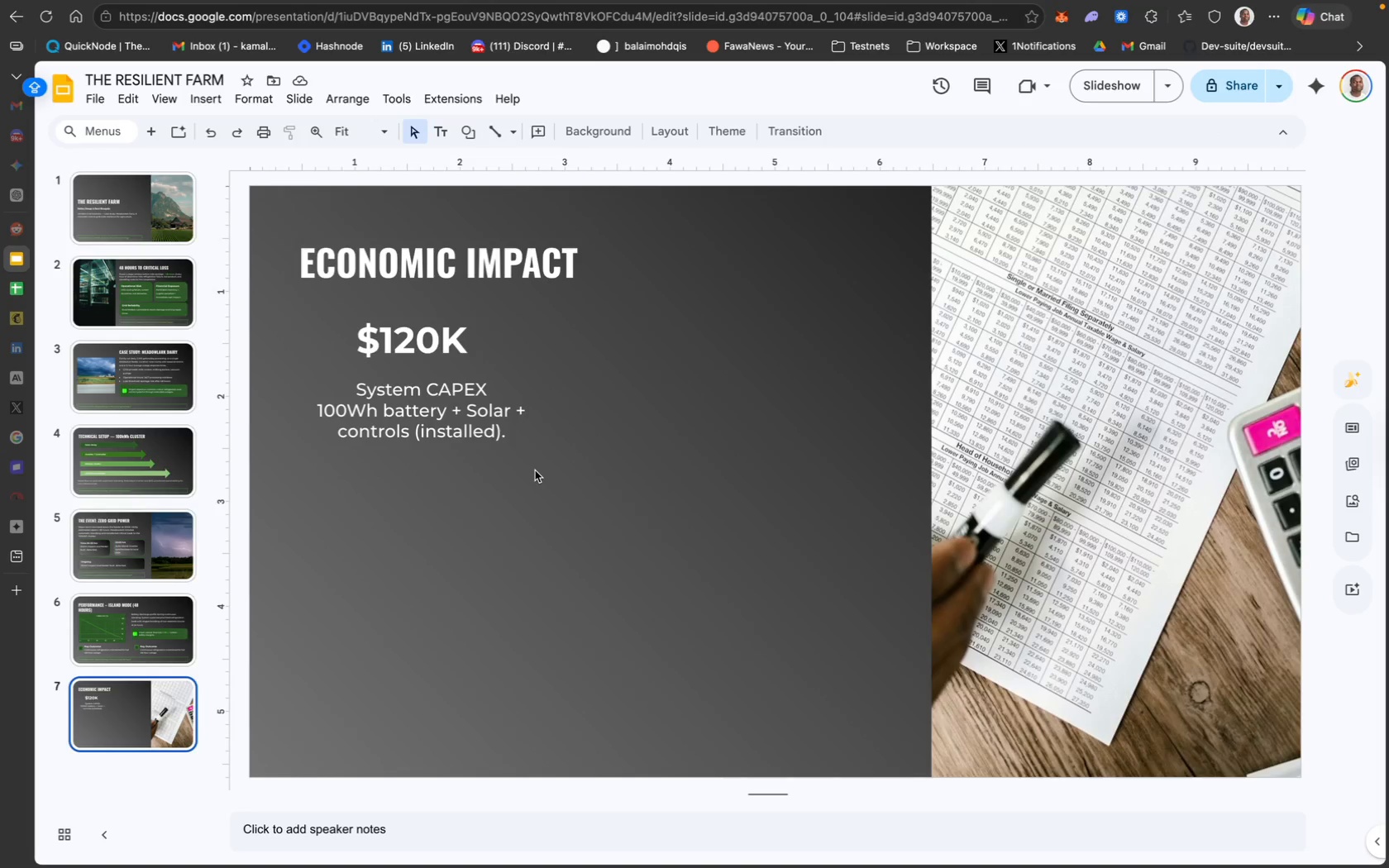 
left_click_drag(start_coordinate=[555, 469], to_coordinate=[556, 568])
 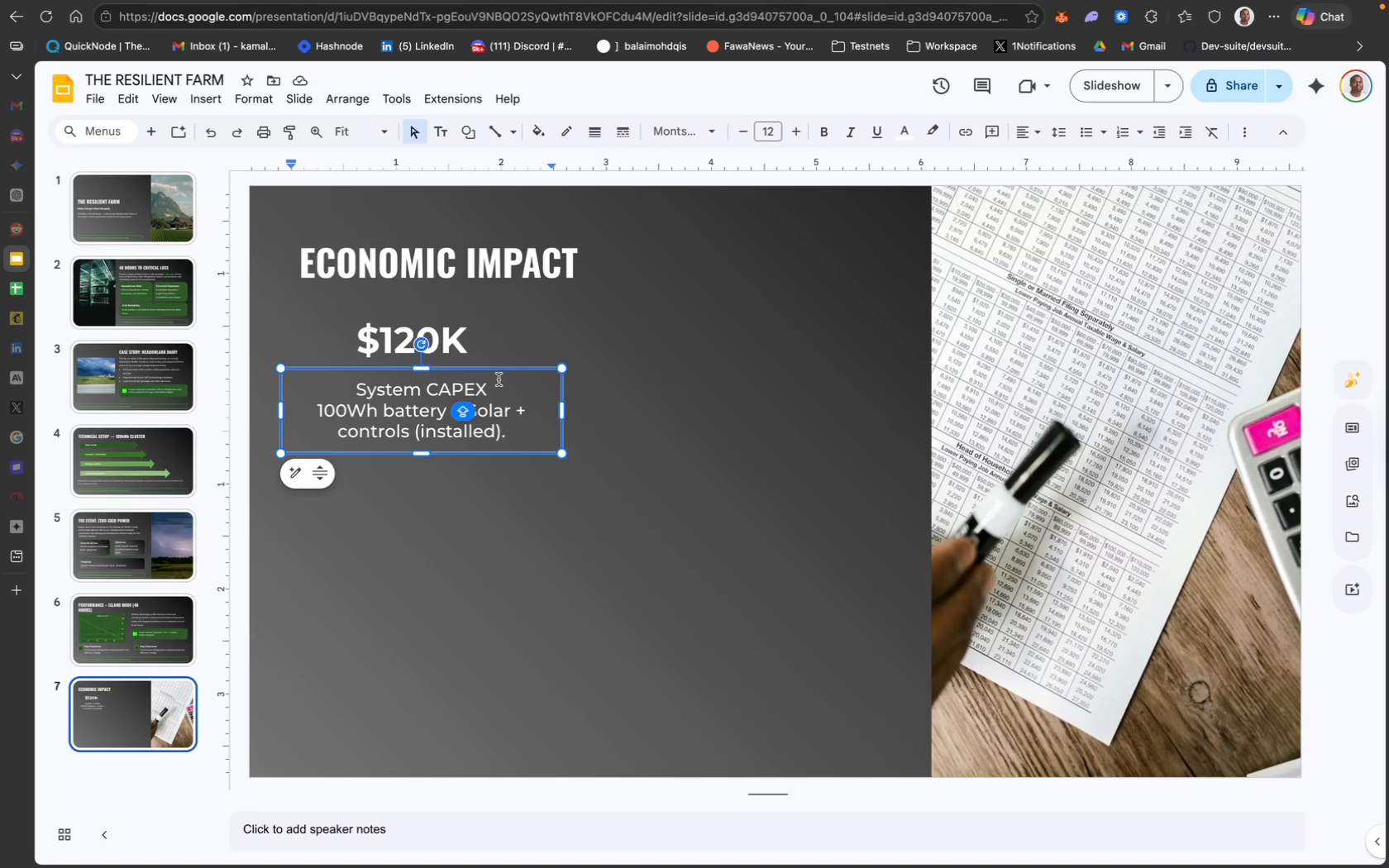 
left_click_drag(start_coordinate=[499, 381], to_coordinate=[319, 379])
 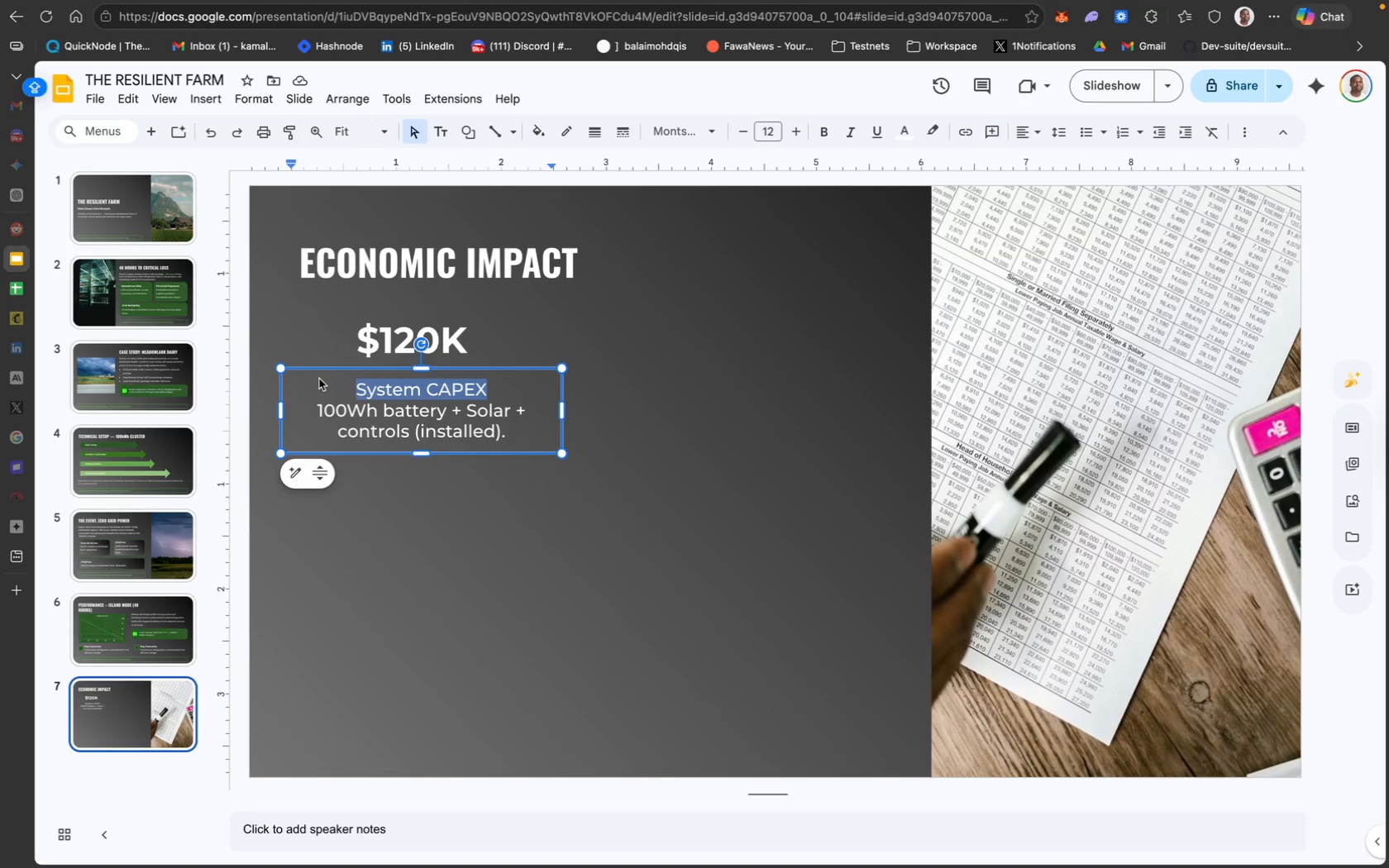 
key(Meta+B)
 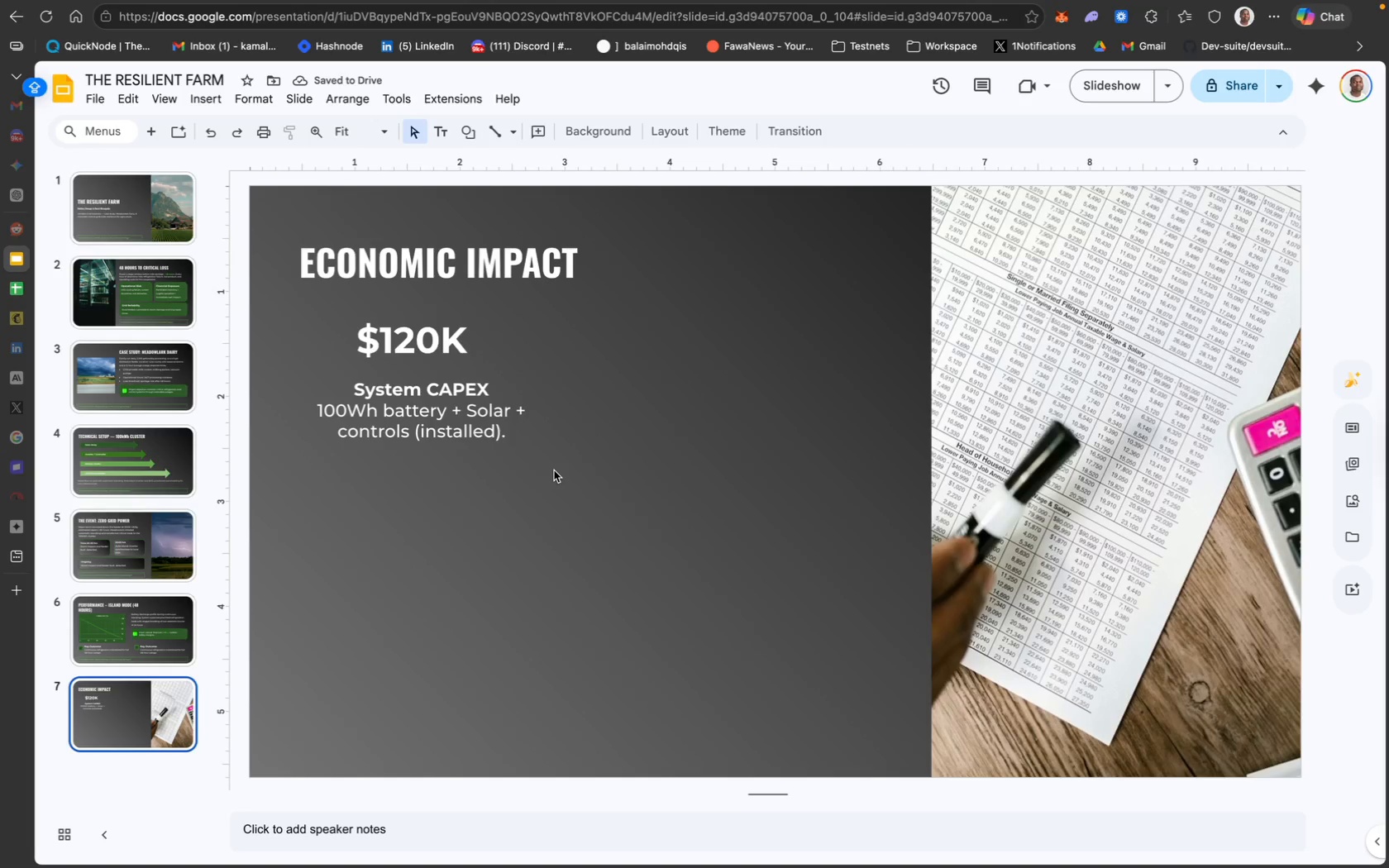 
left_click_drag(start_coordinate=[554, 470], to_coordinate=[346, 340])
 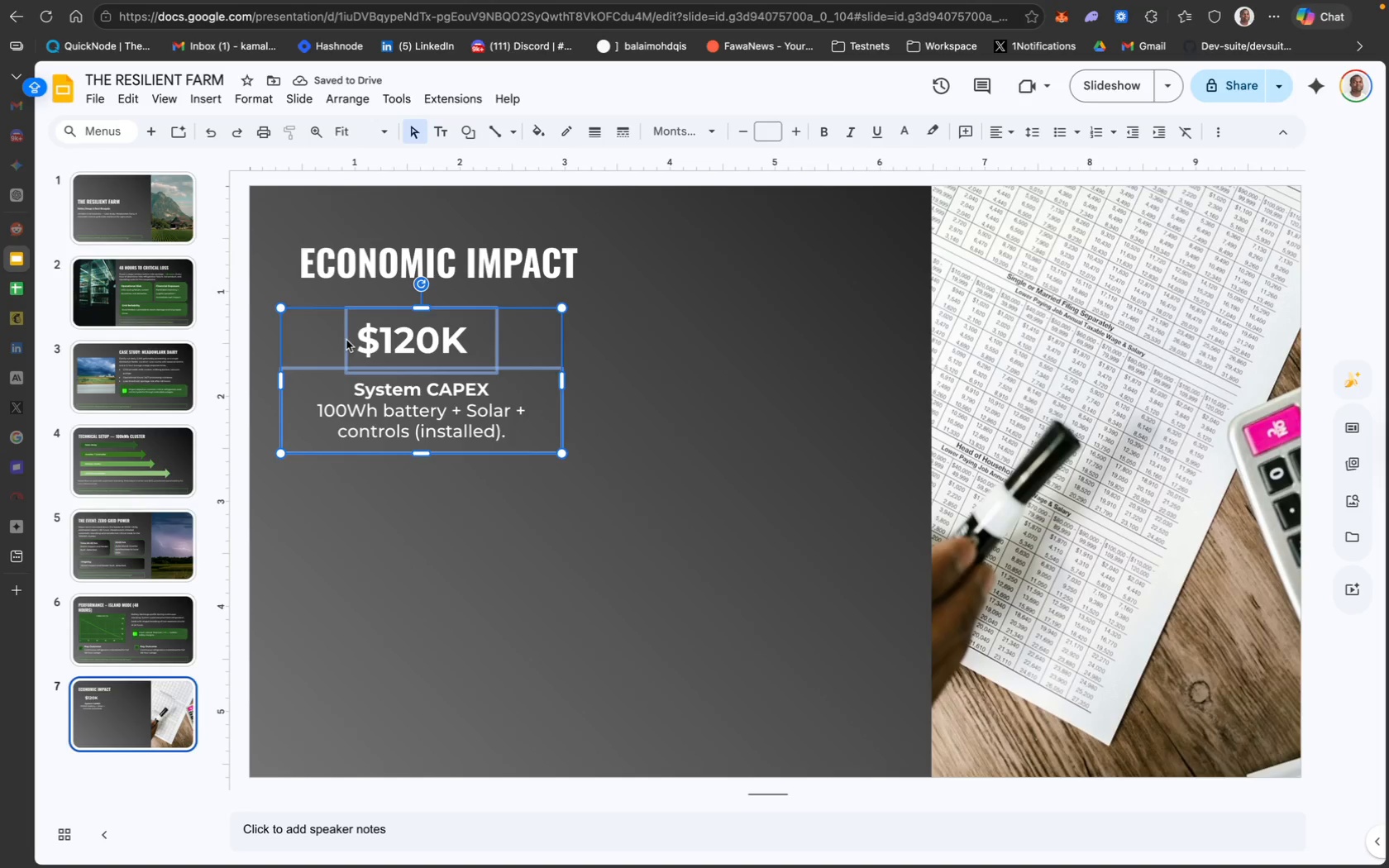 
key(Meta+D)
 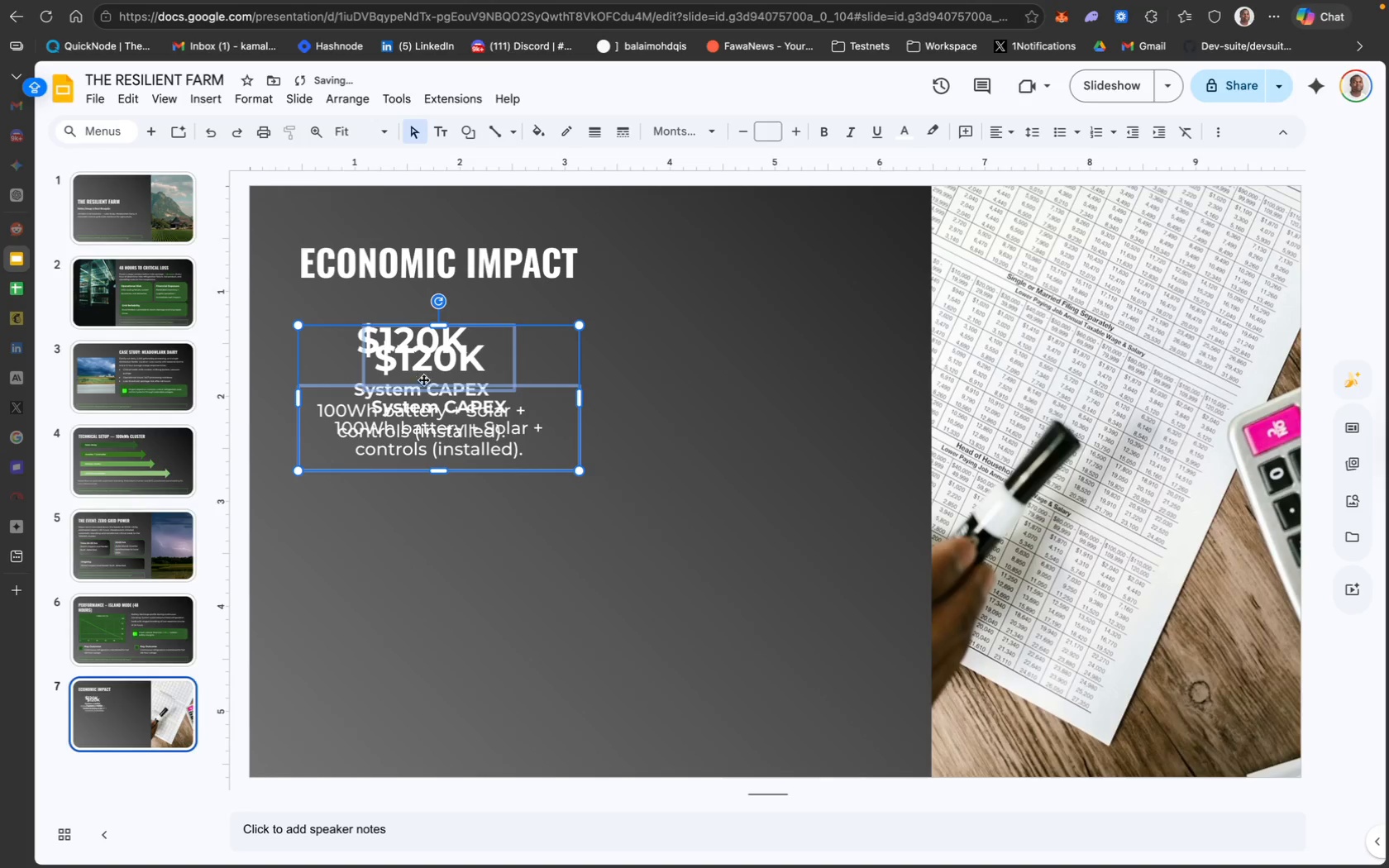 
left_click_drag(start_coordinate=[428, 384], to_coordinate=[709, 384])
 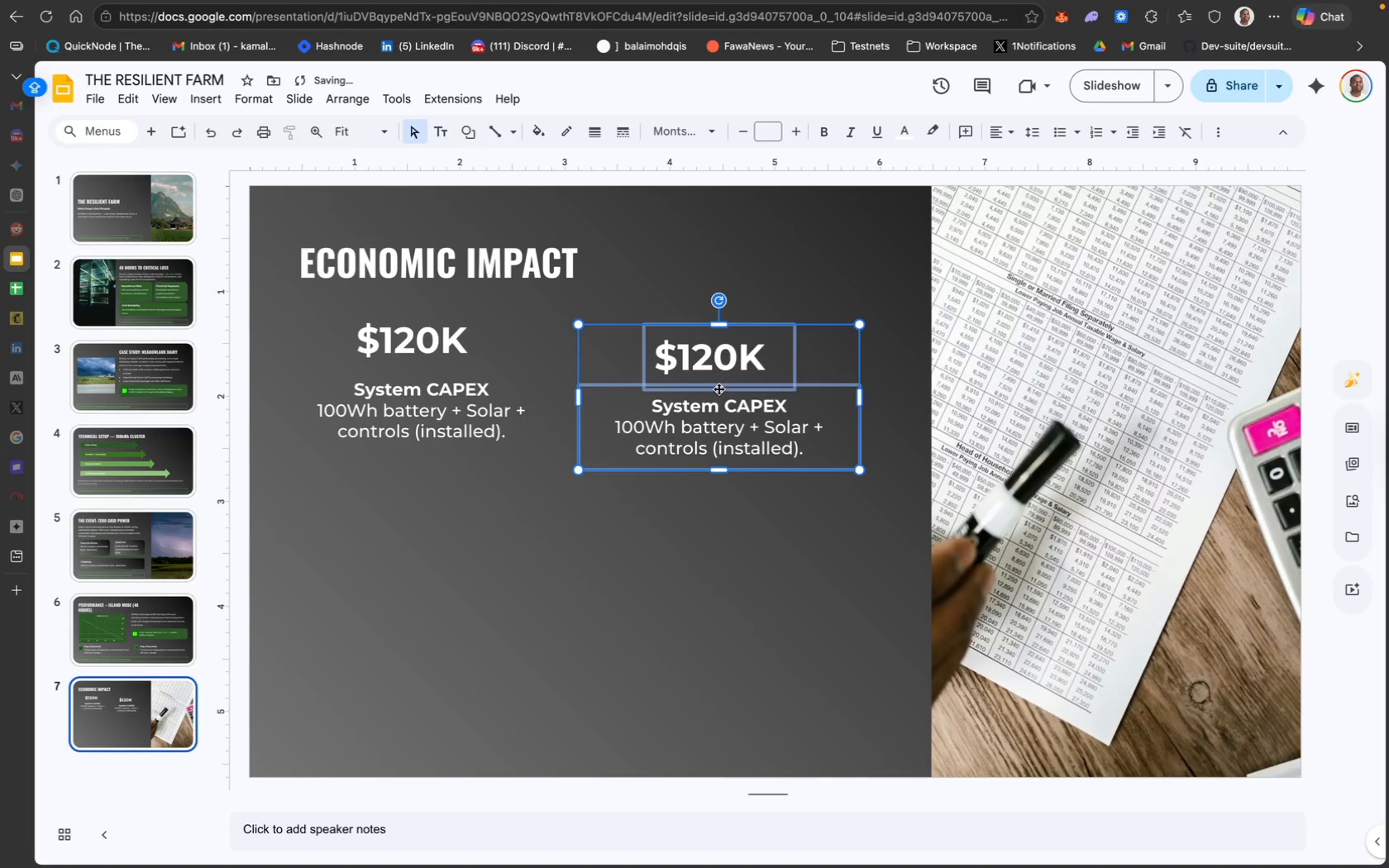 
left_click_drag(start_coordinate=[724, 393], to_coordinate=[720, 379])
 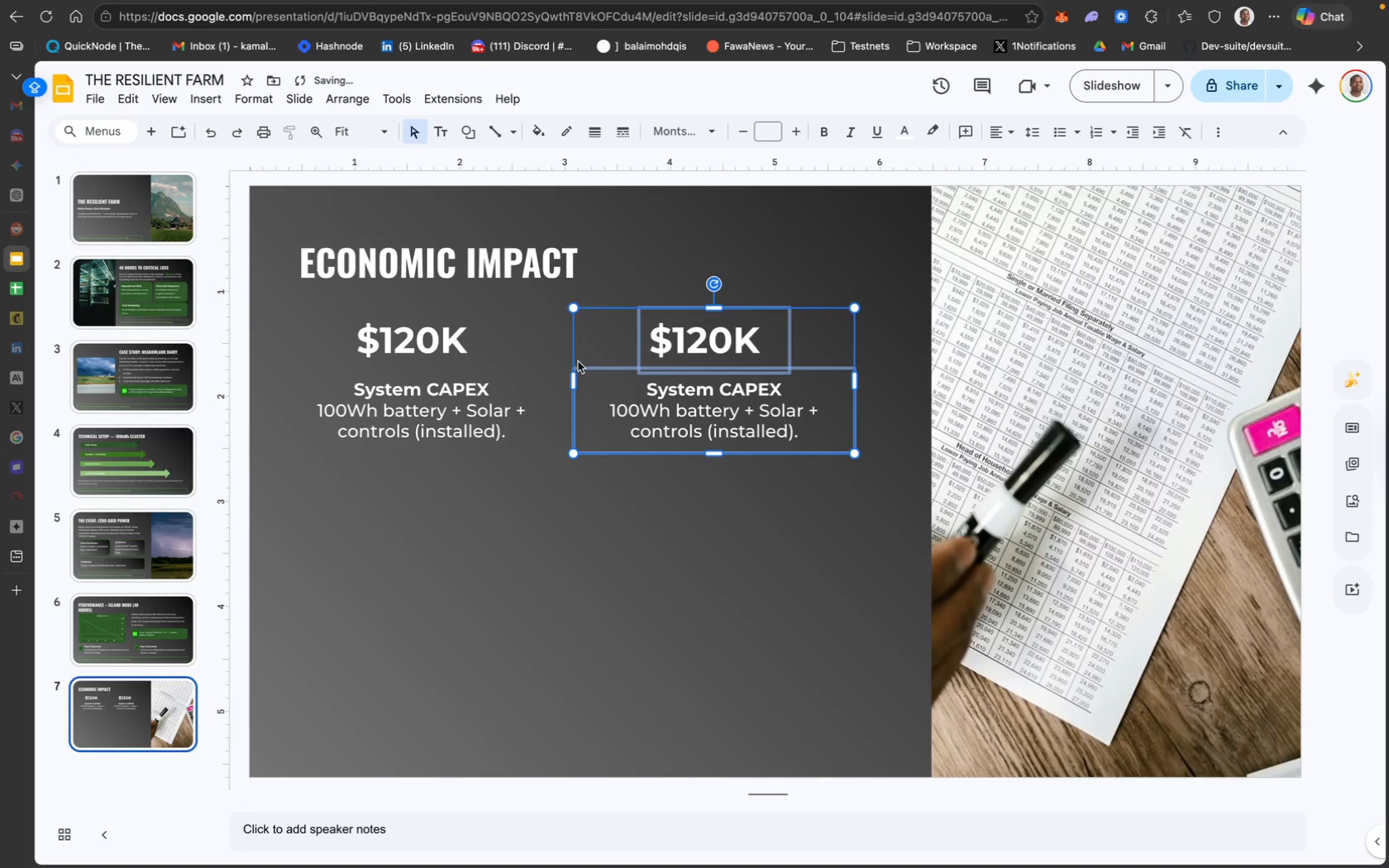 
hold_key(key=ShiftLeft, duration=1.84)
 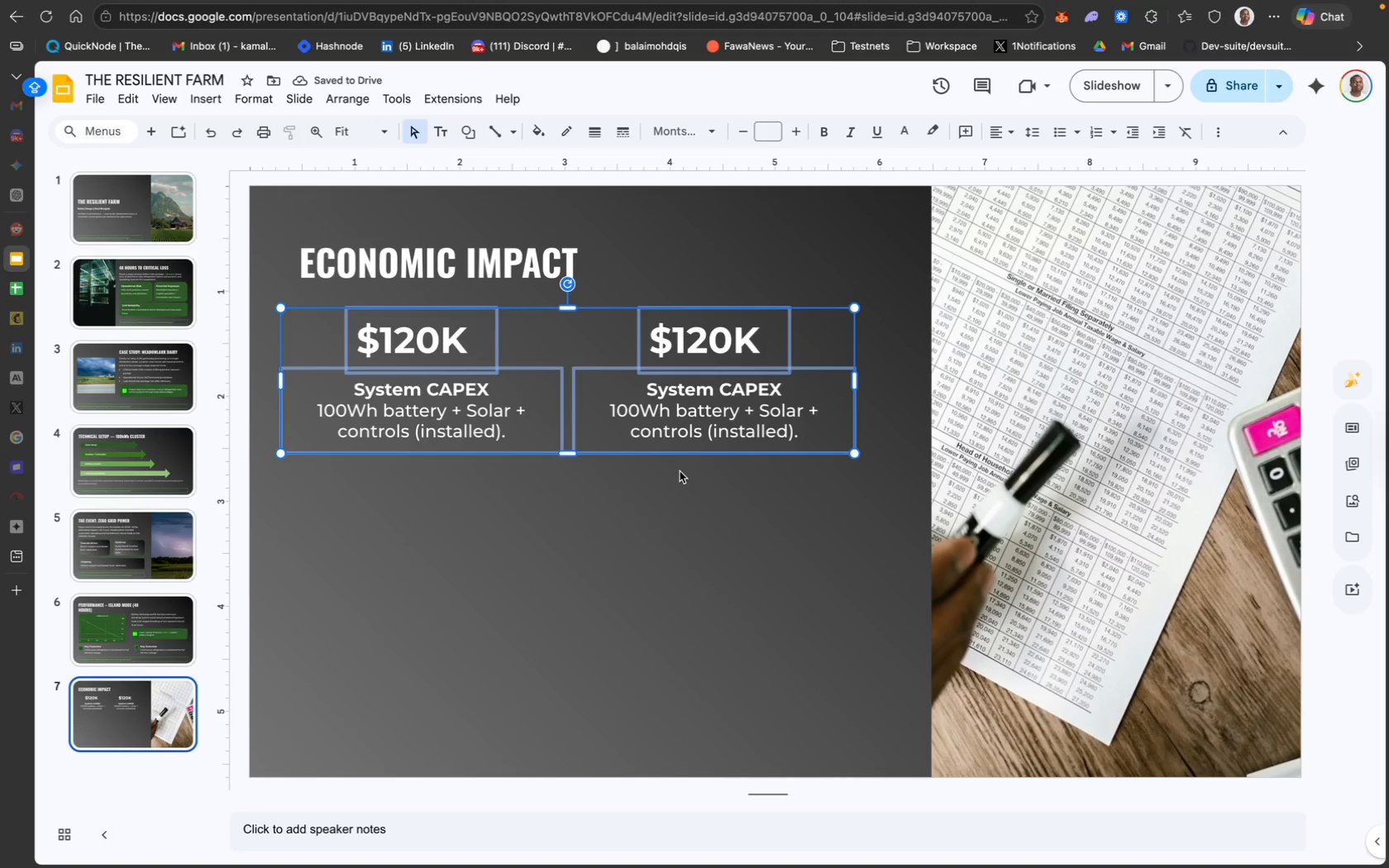 
left_click([680, 474])
 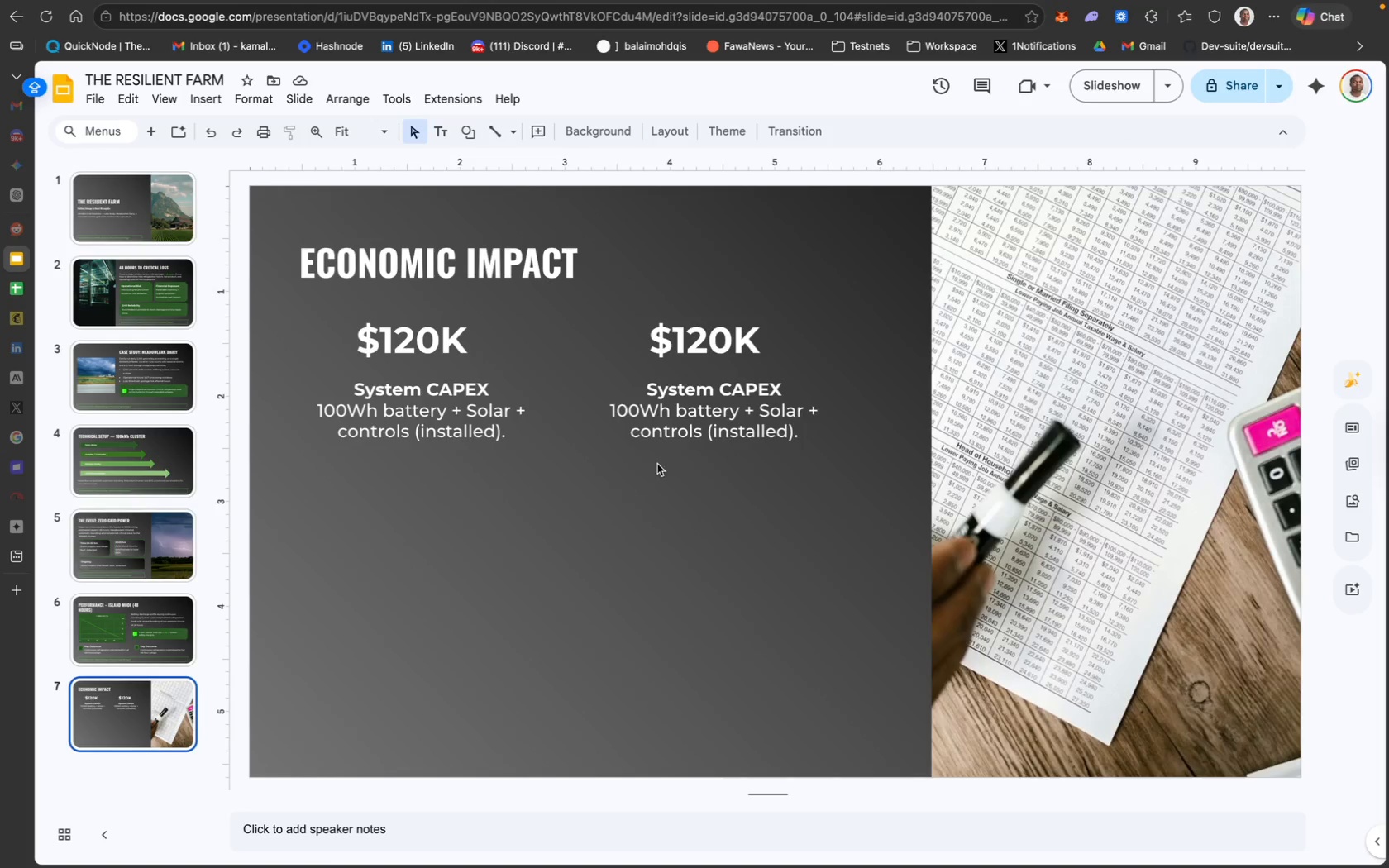 
left_click_drag(start_coordinate=[813, 463], to_coordinate=[642, 331])
 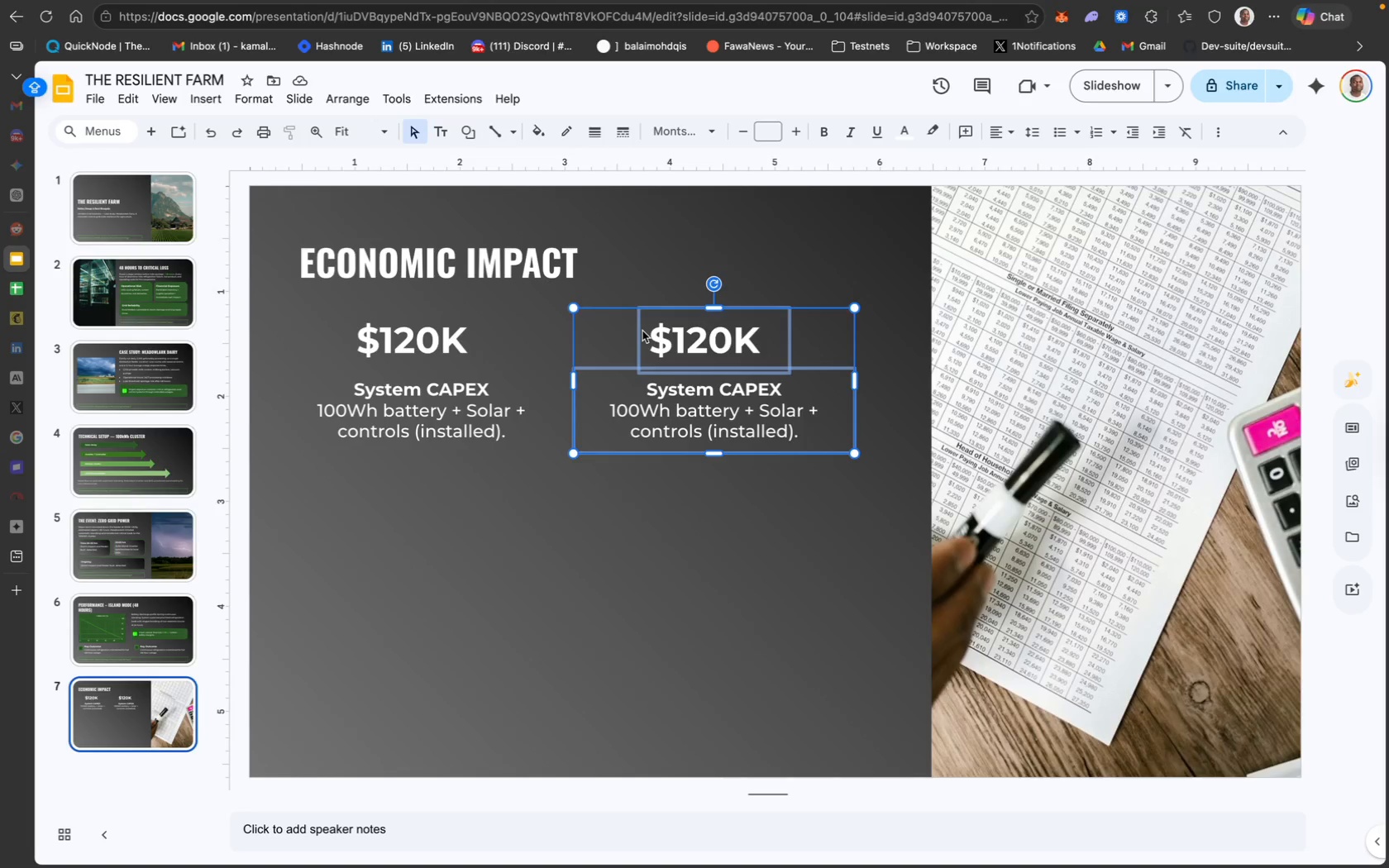 
key(Meta+D)
 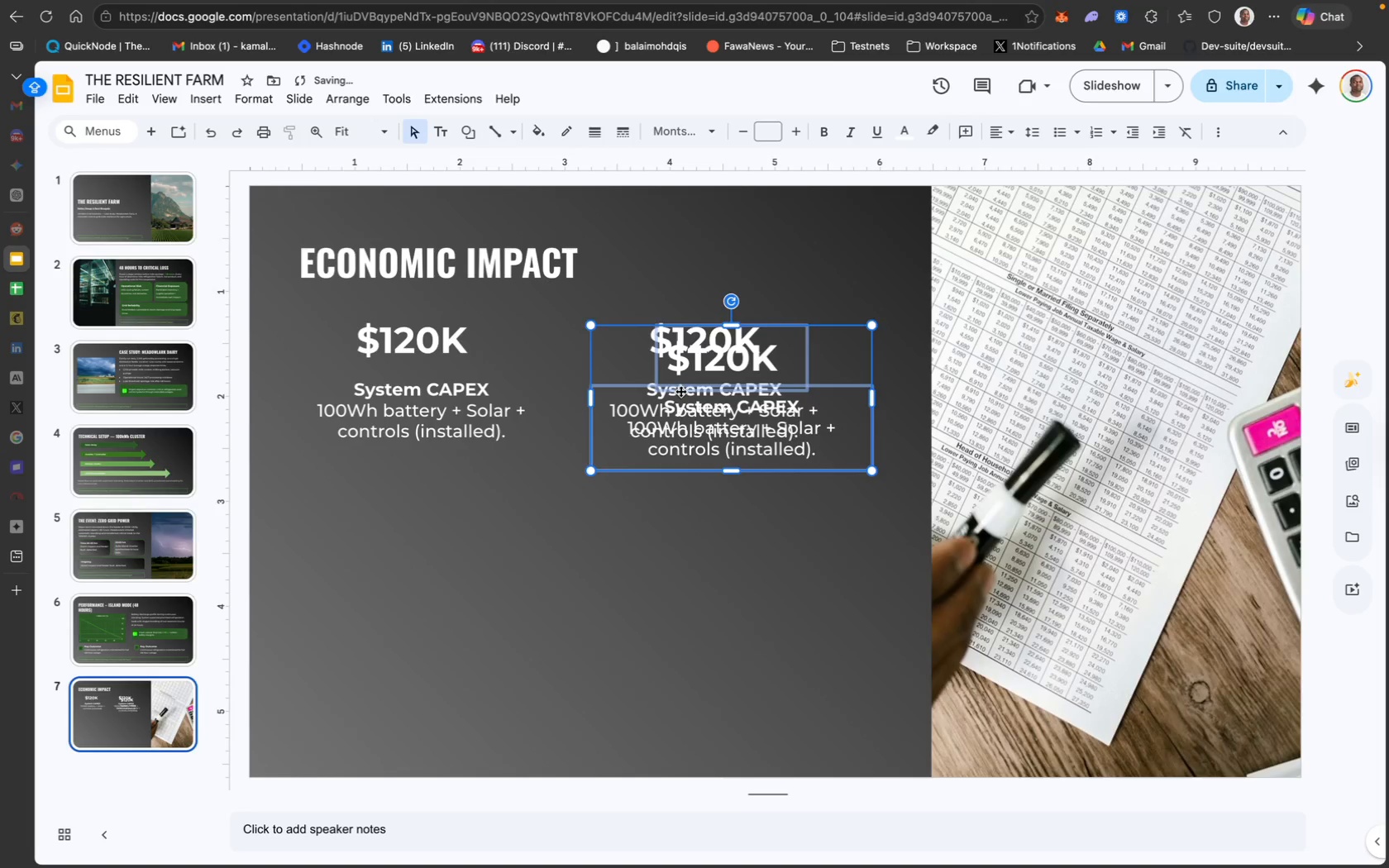 
left_click_drag(start_coordinate=[681, 392], to_coordinate=[541, 569])
 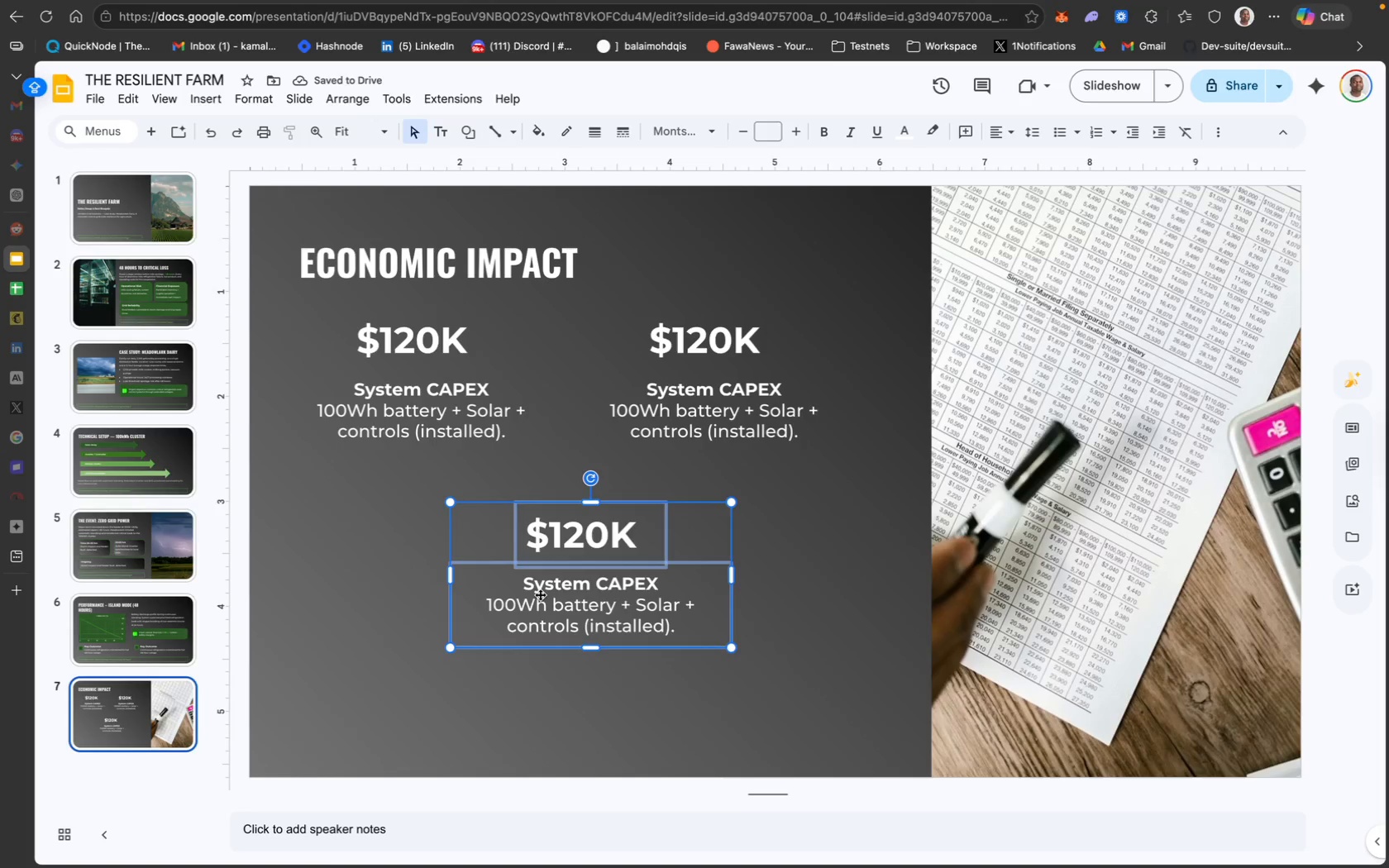 
wait(6.46)
 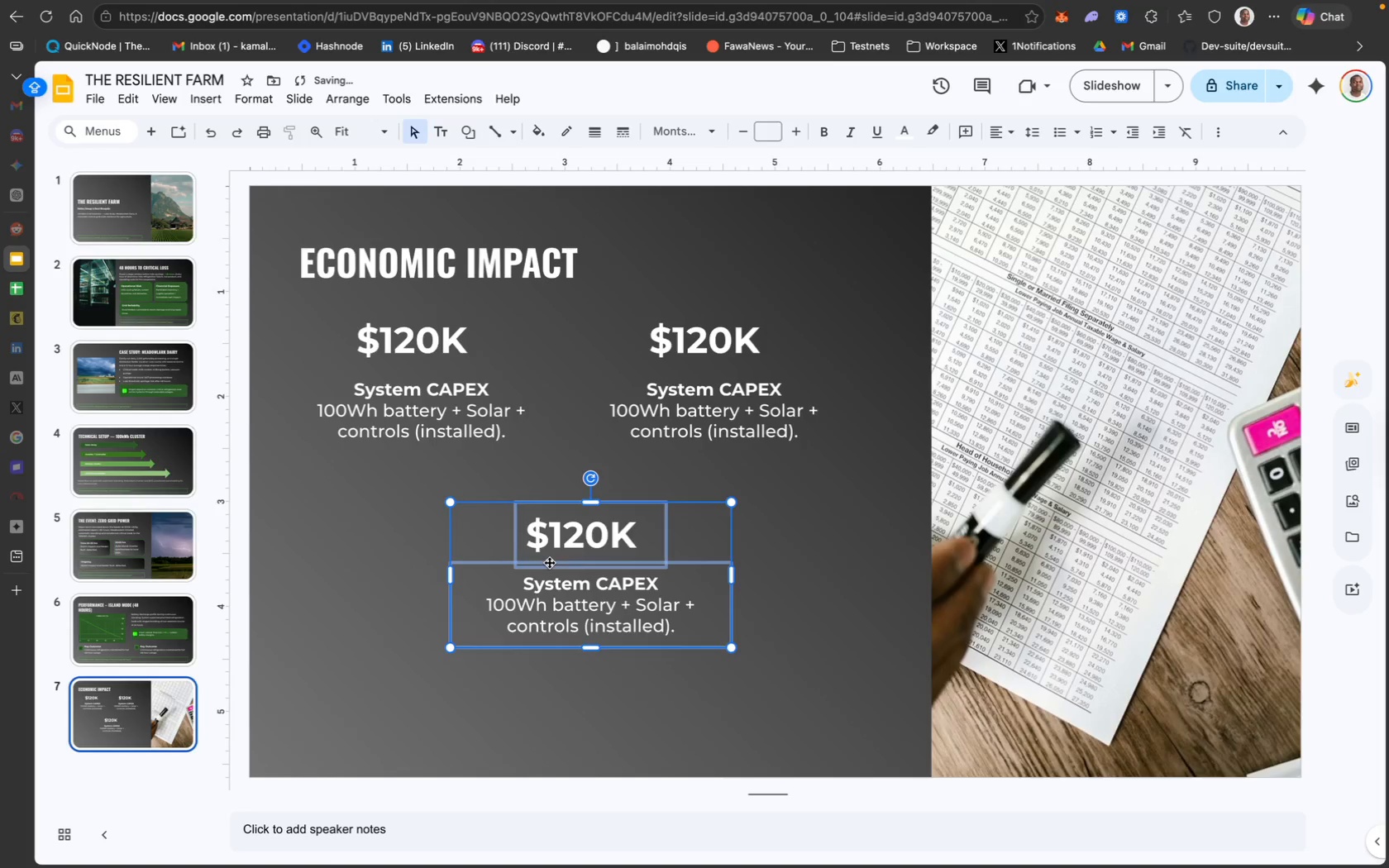 
left_click_drag(start_coordinate=[450, 570], to_coordinate=[418, 570])
 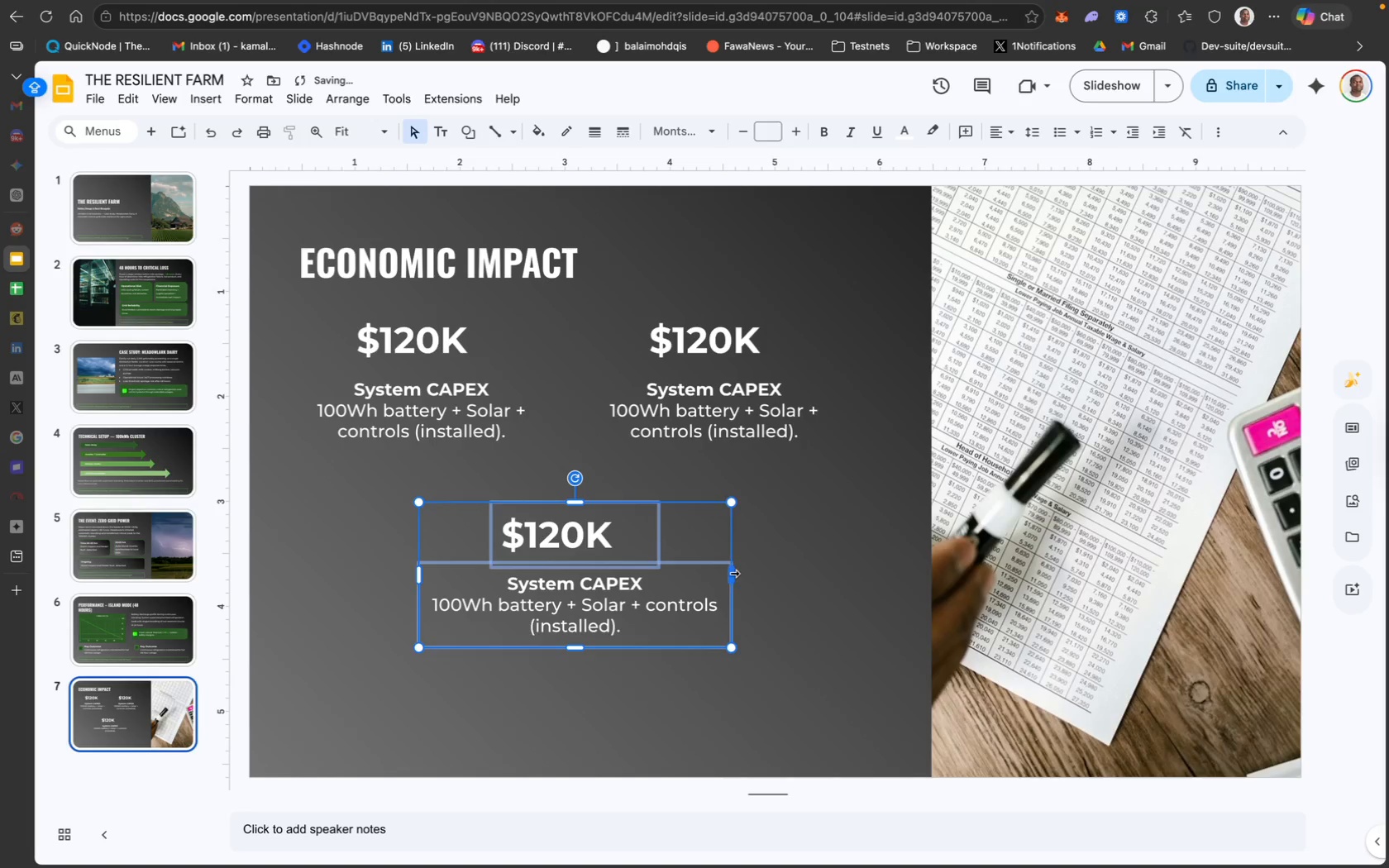 
left_click_drag(start_coordinate=[733, 574], to_coordinate=[770, 575])
 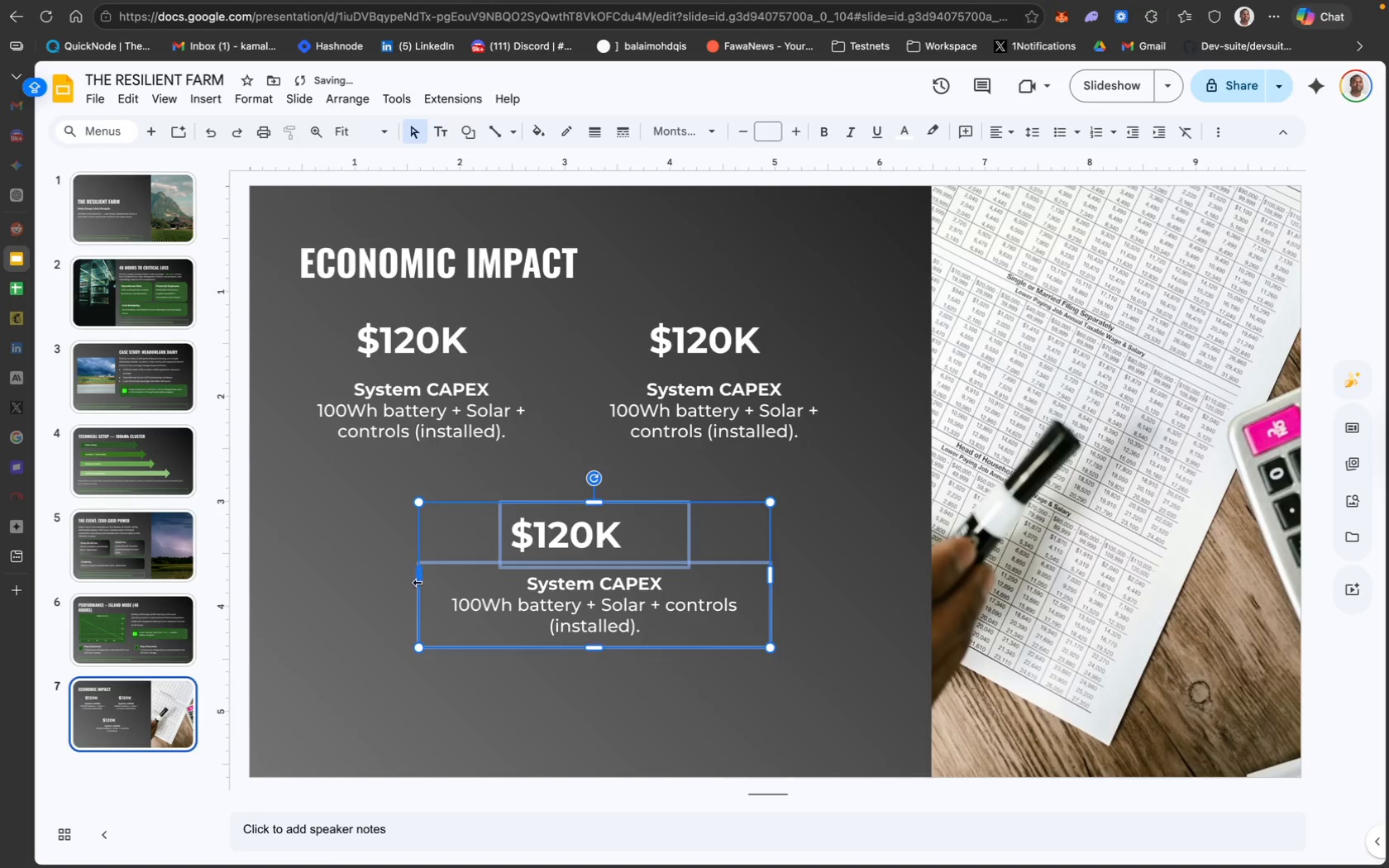 
left_click_drag(start_coordinate=[415, 580], to_coordinate=[389, 577])
 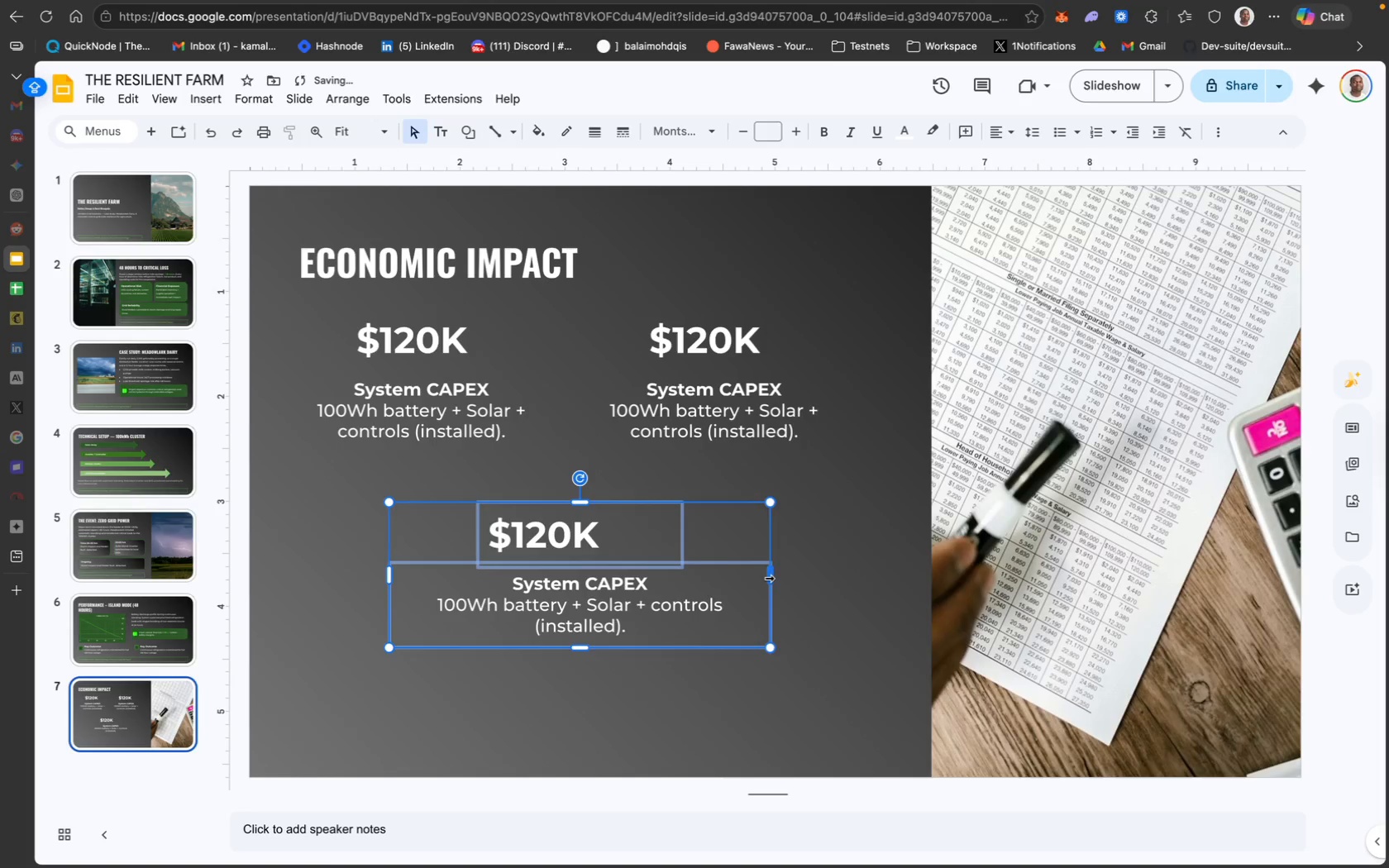 
left_click_drag(start_coordinate=[769, 578], to_coordinate=[784, 577])
 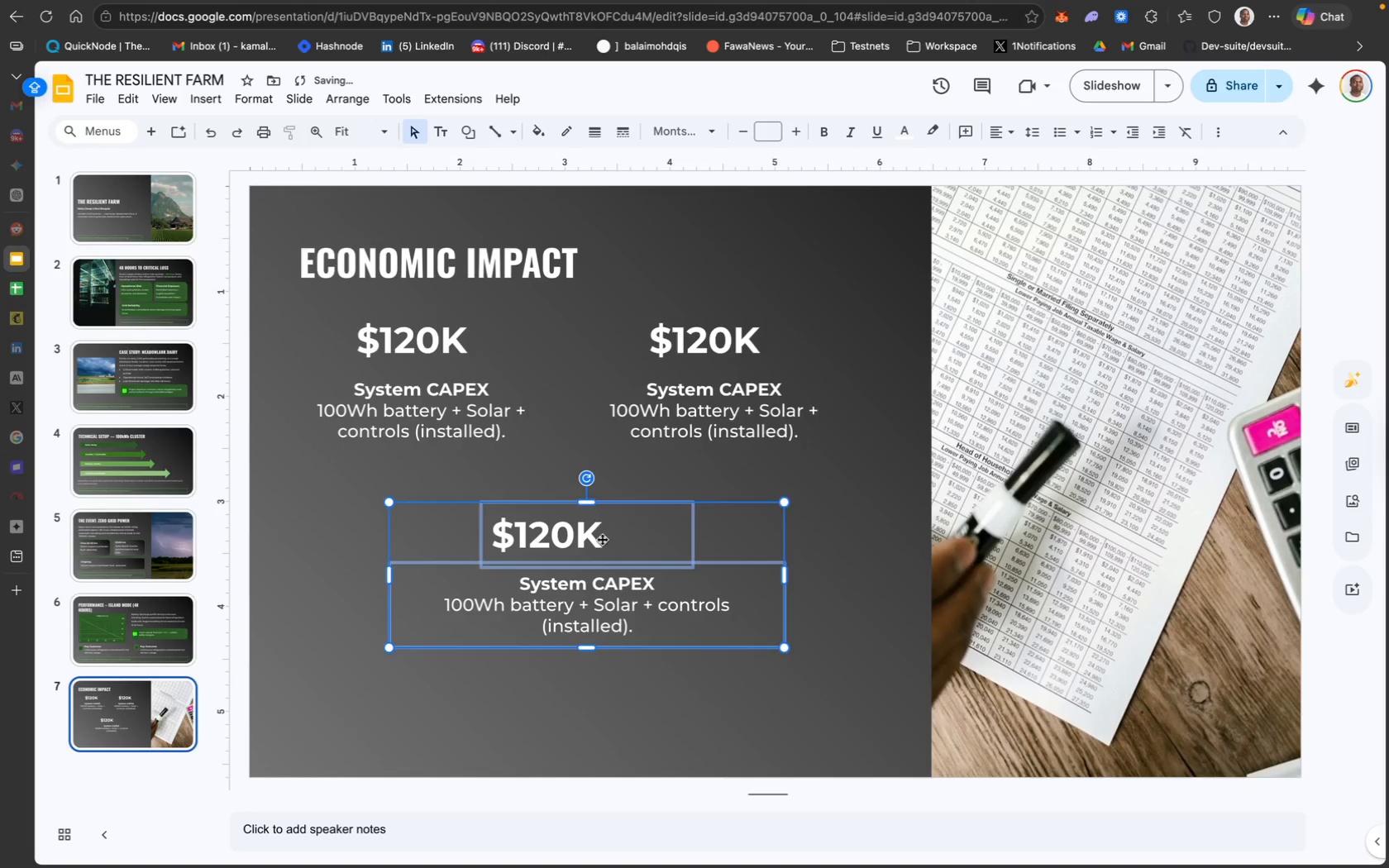 
left_click([862, 452])
 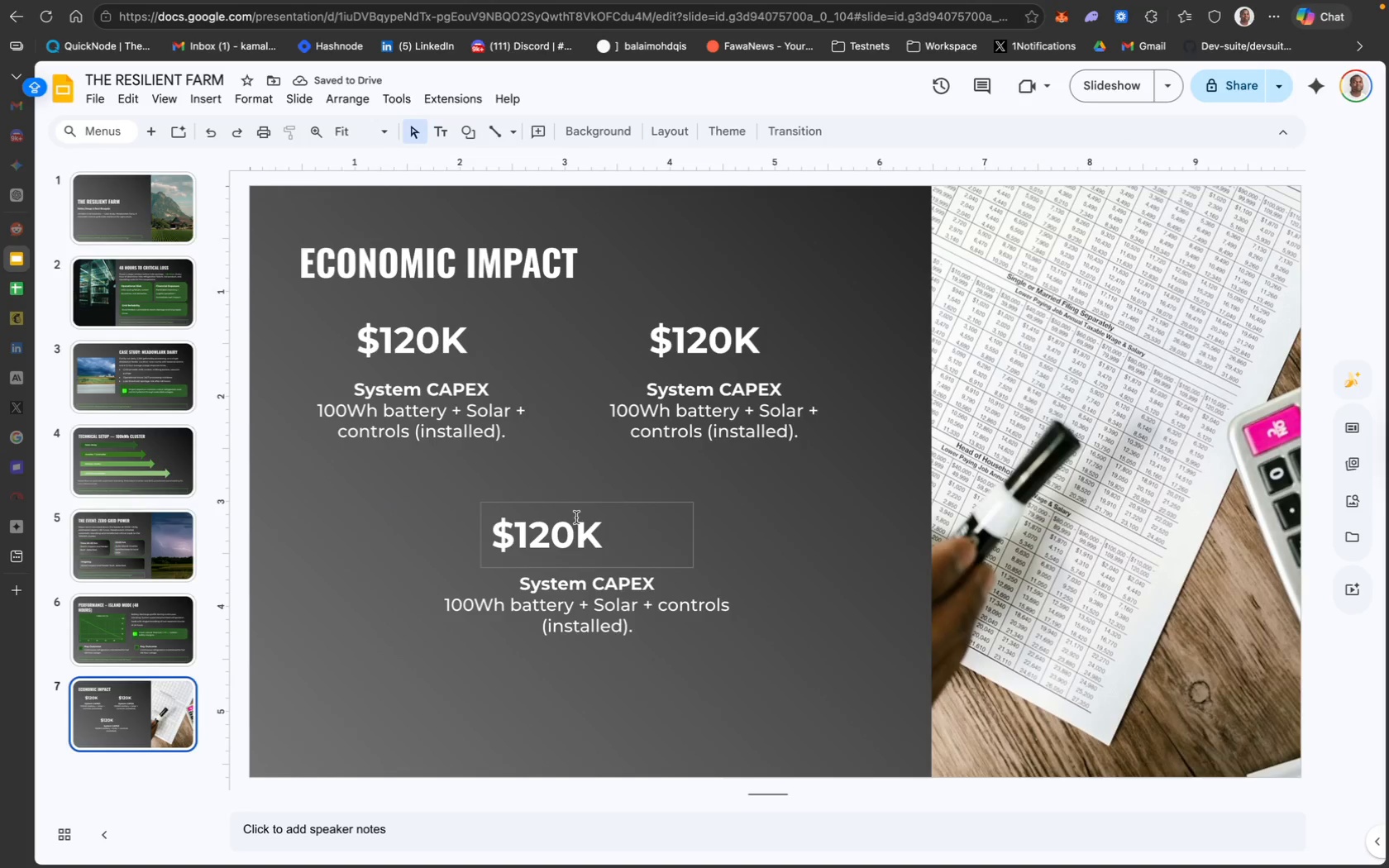 
key(Meta+A)
 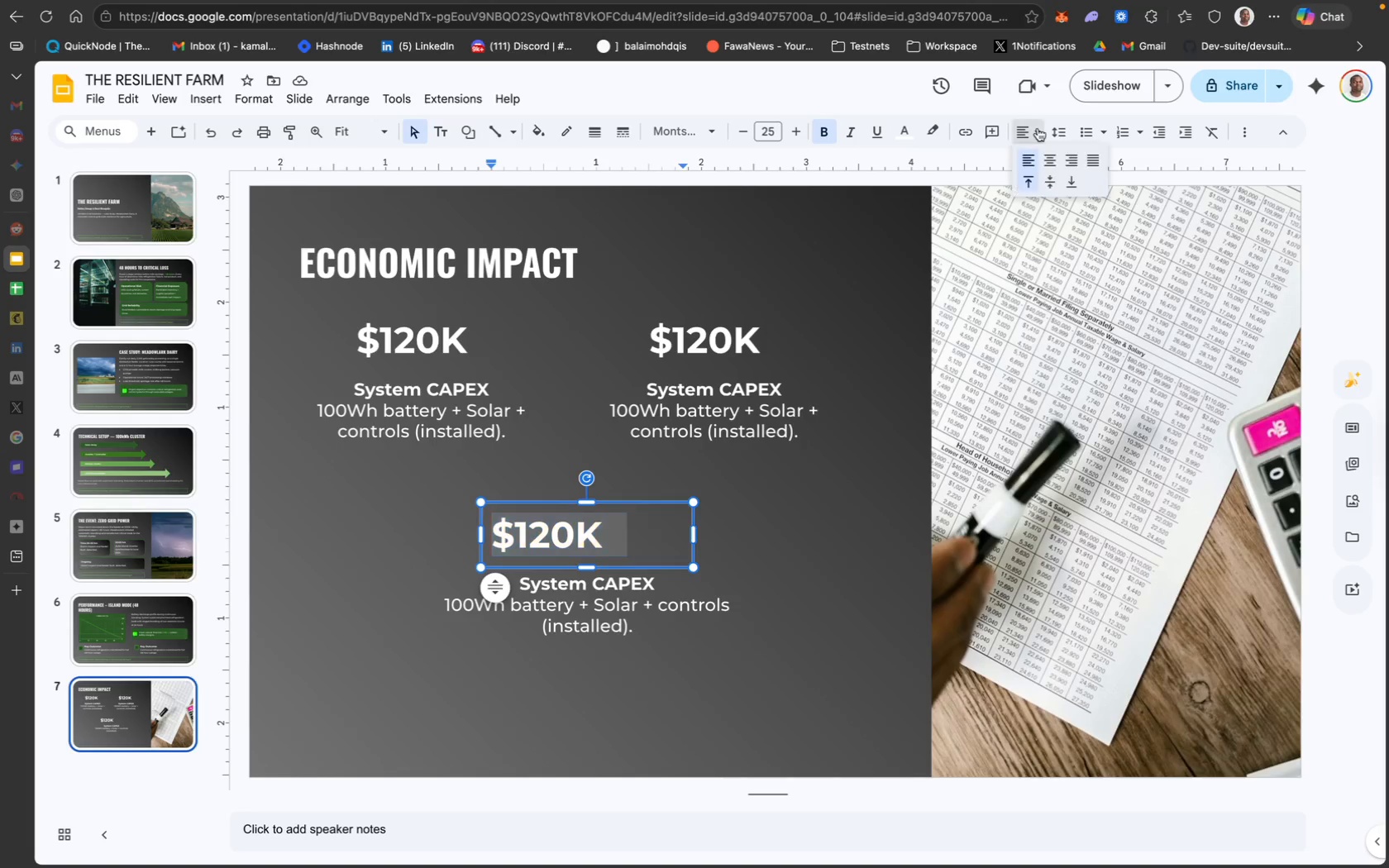 
left_click([1049, 165])
 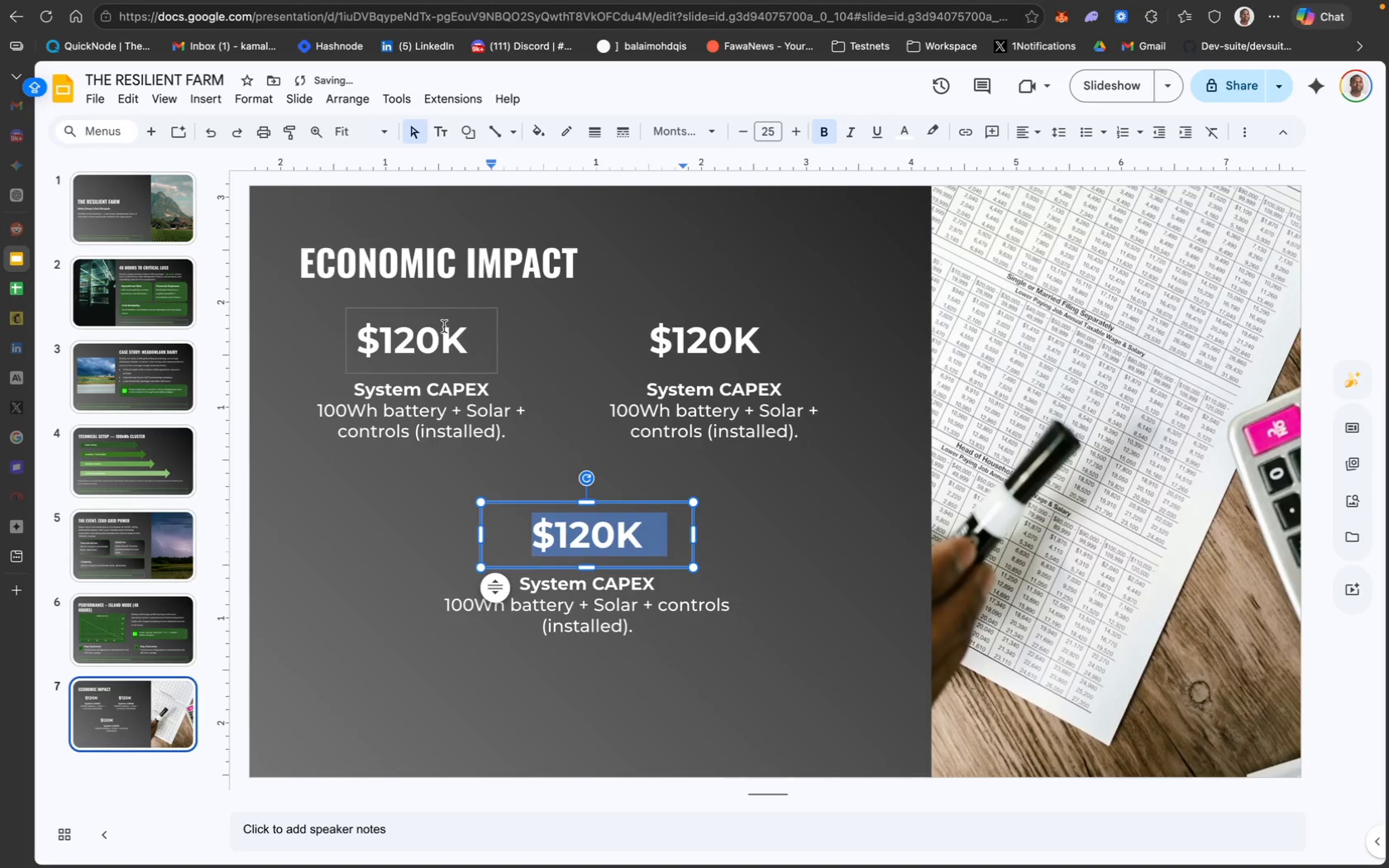 
left_click([435, 331])
 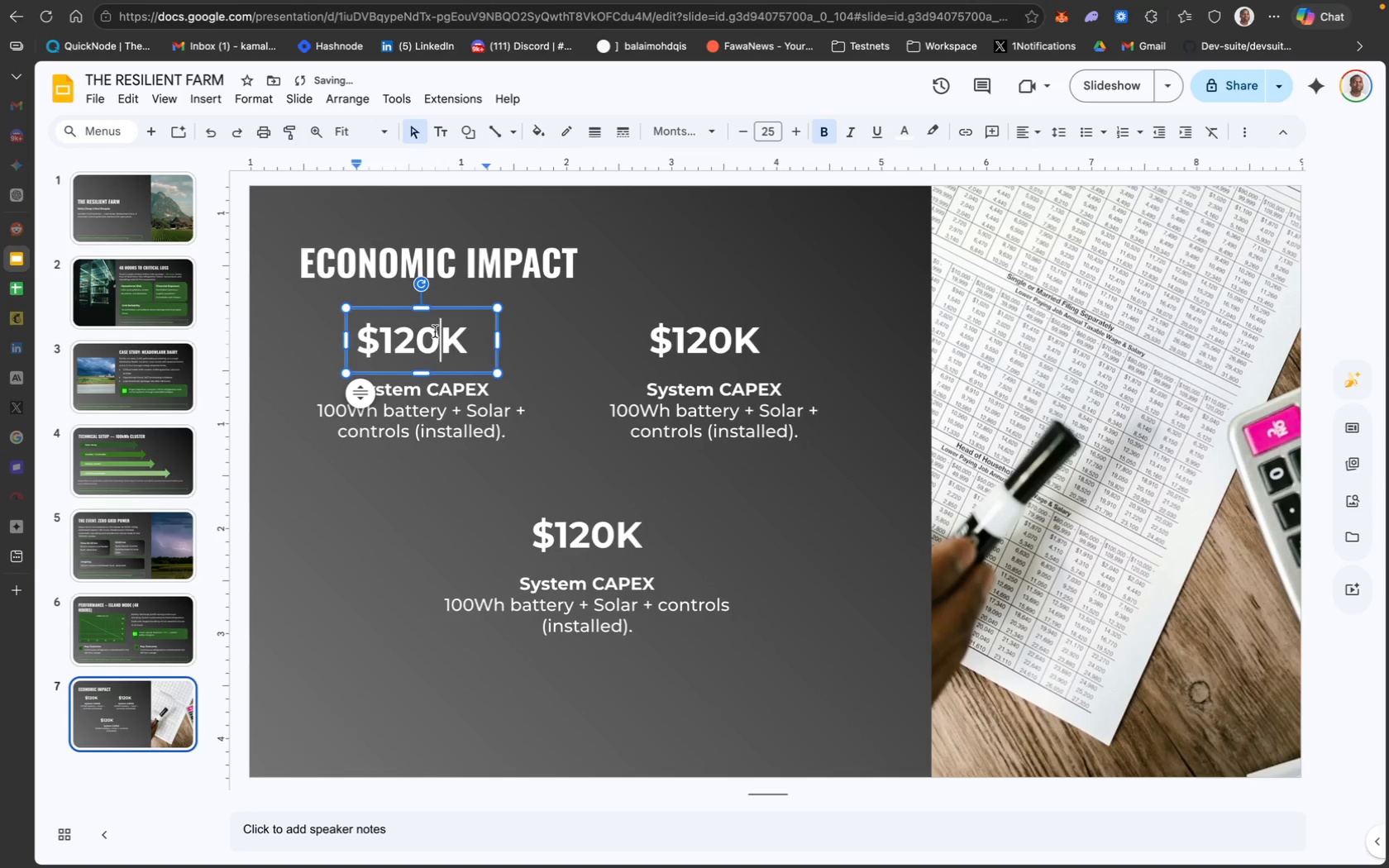 
key(Meta+CommandLeft)
 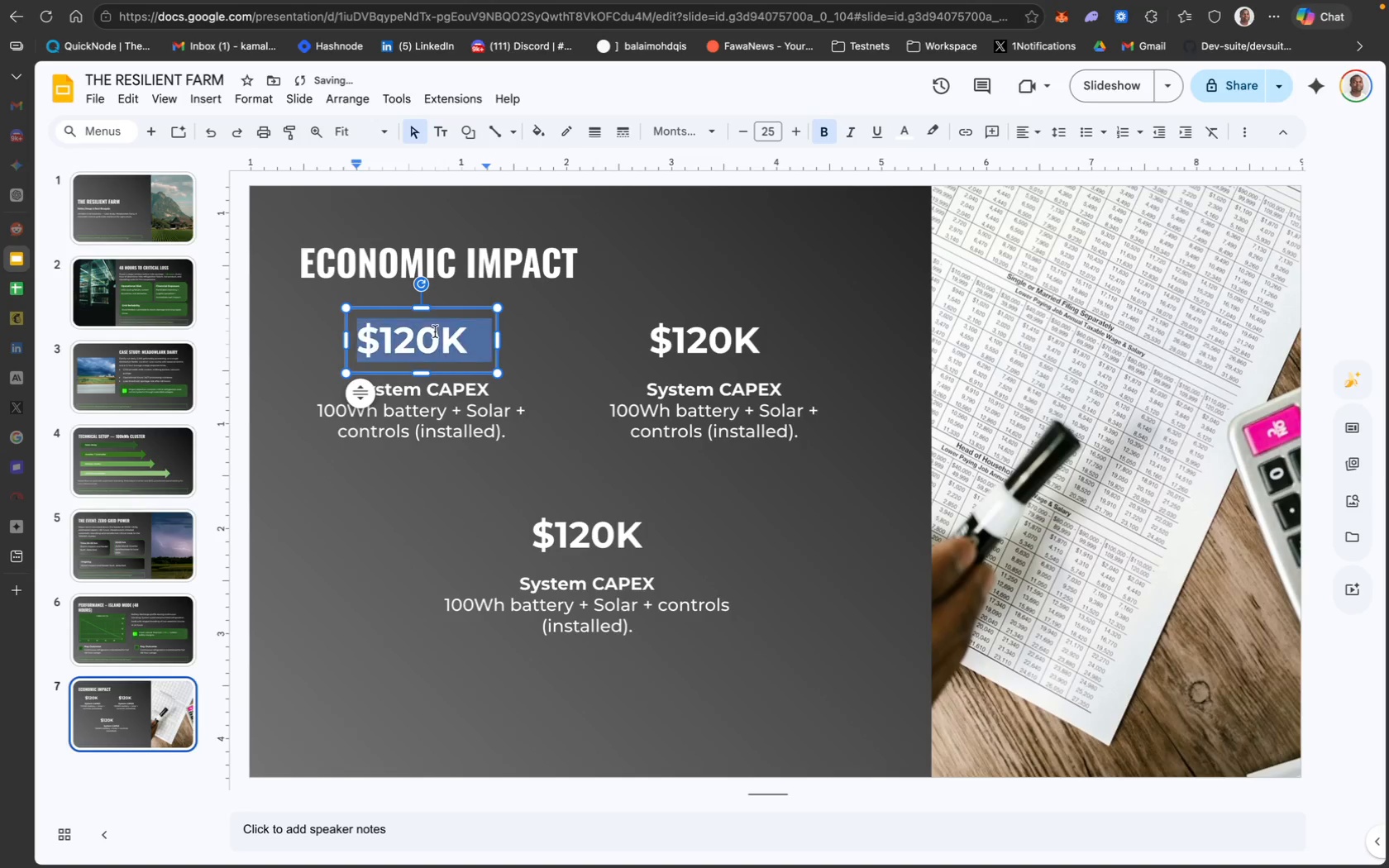 
key(Meta+A)
 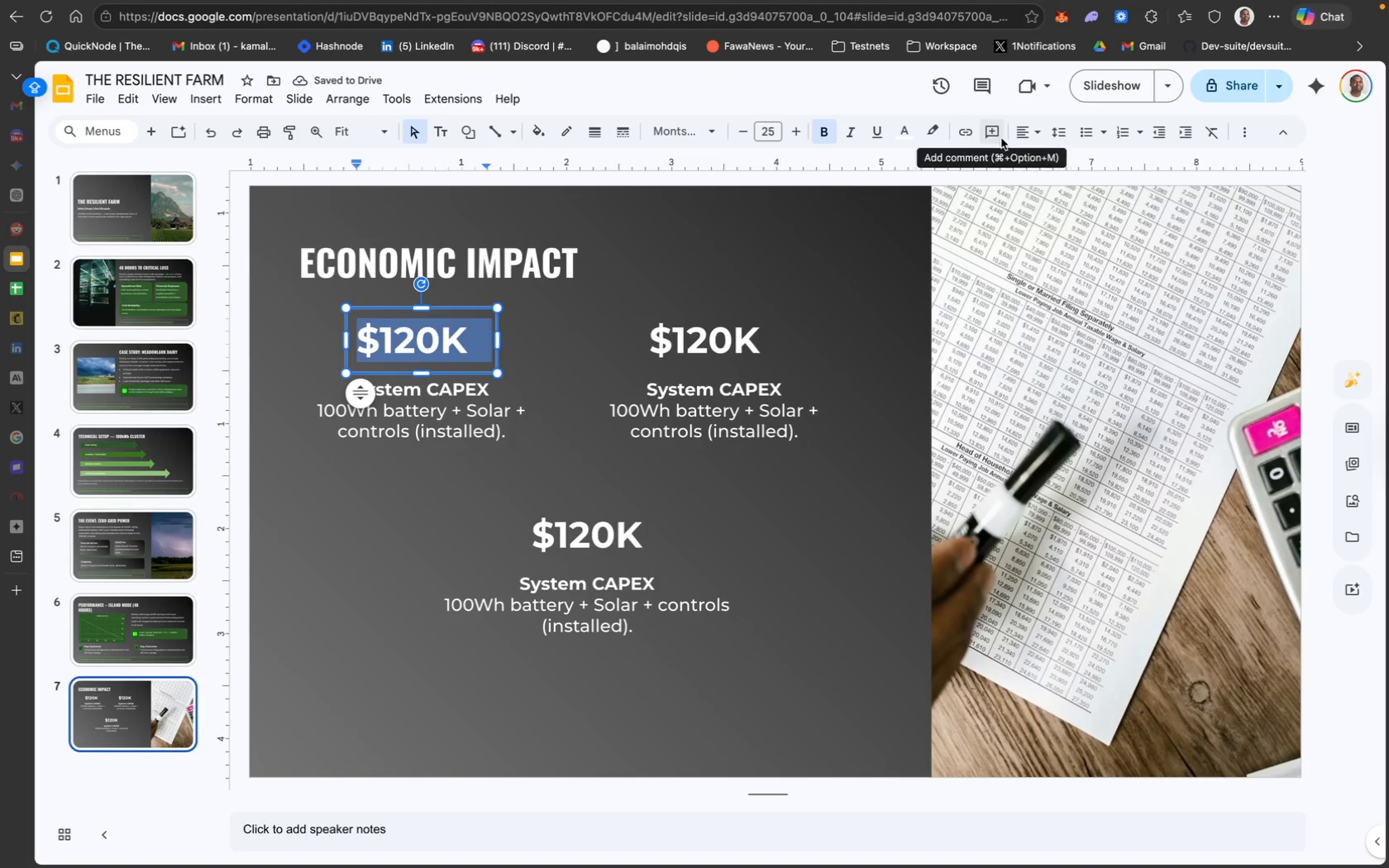 
left_click([1021, 141])
 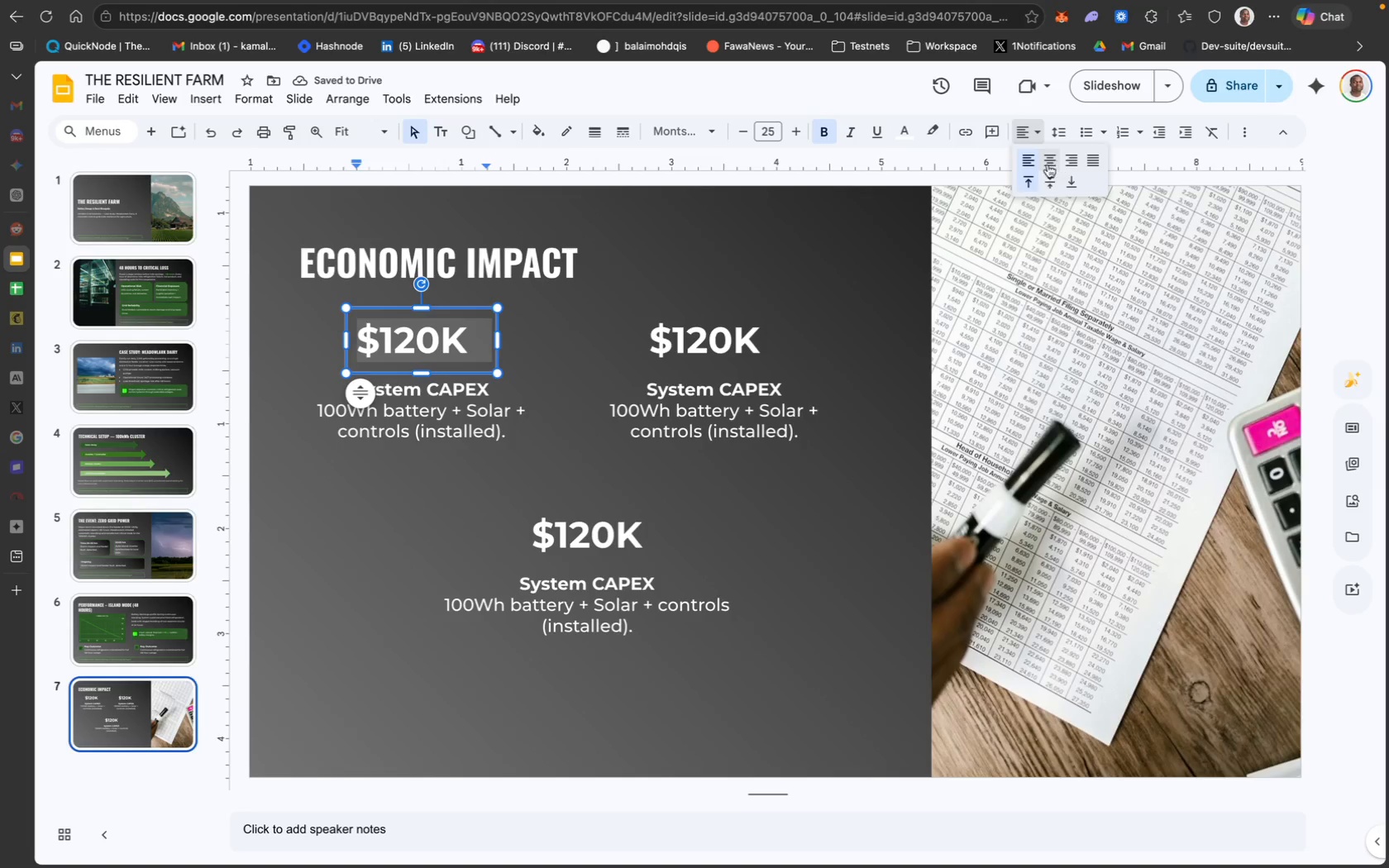 
left_click([1048, 164])
 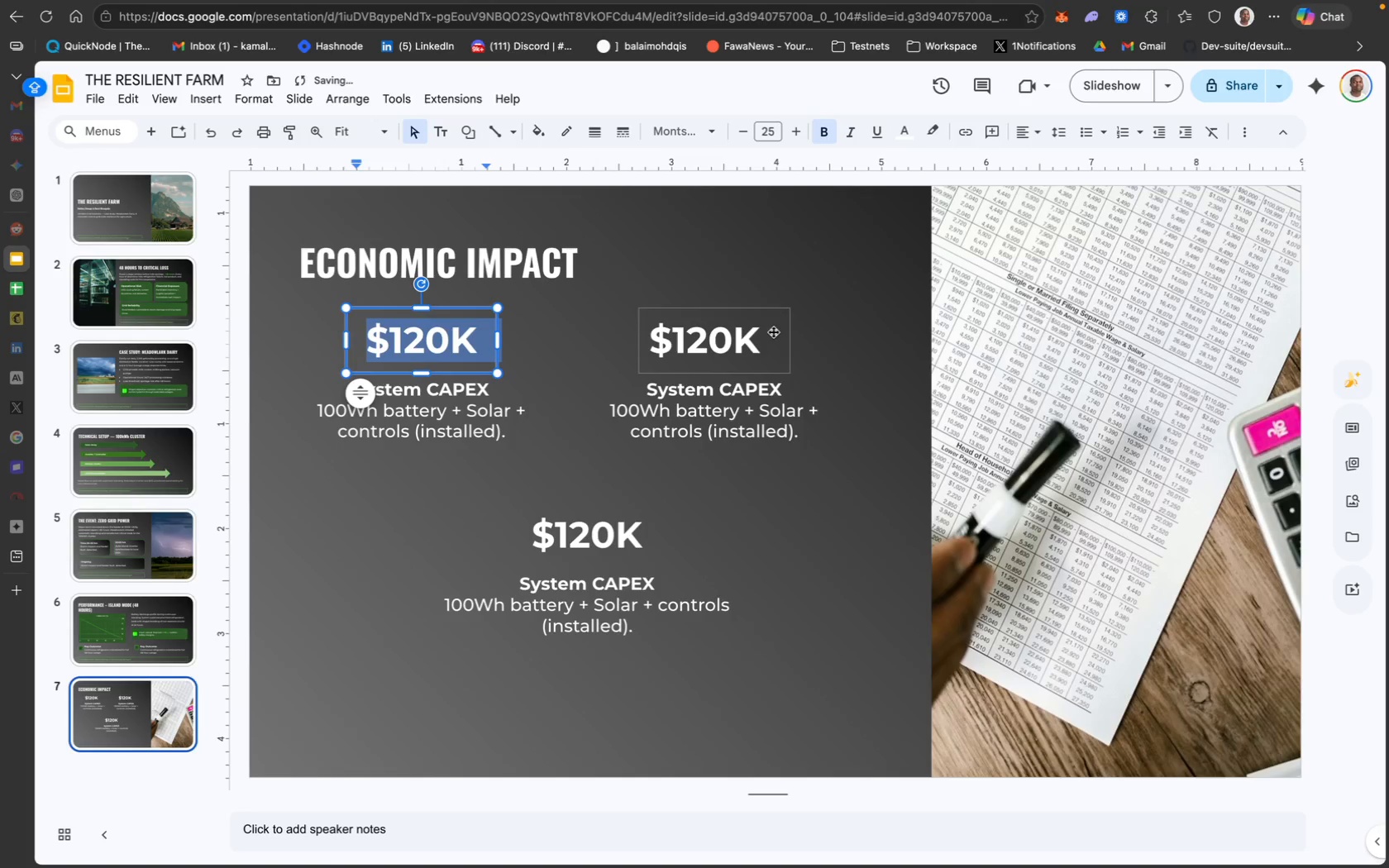 
left_click([753, 339])
 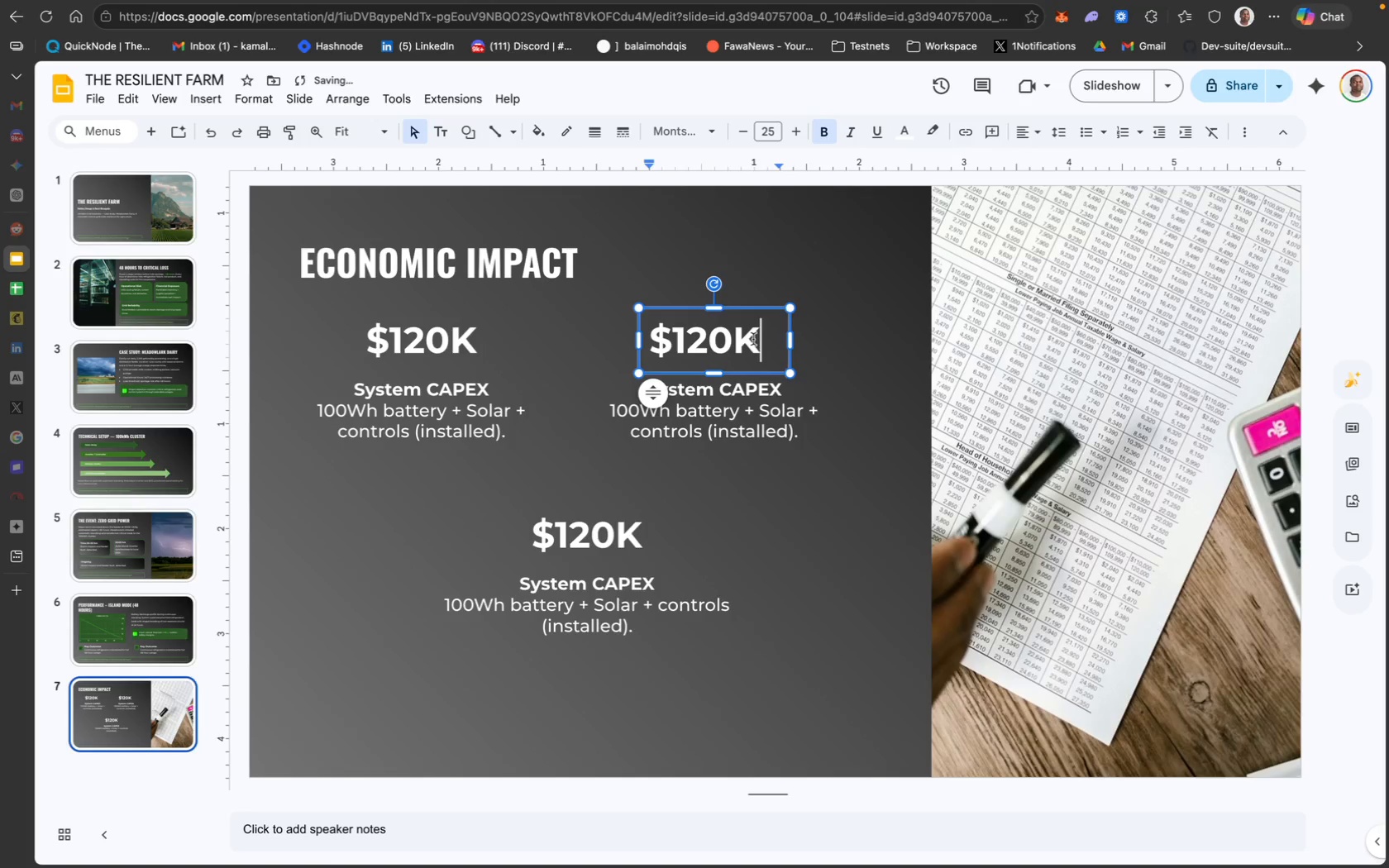 
key(Meta+CommandLeft)
 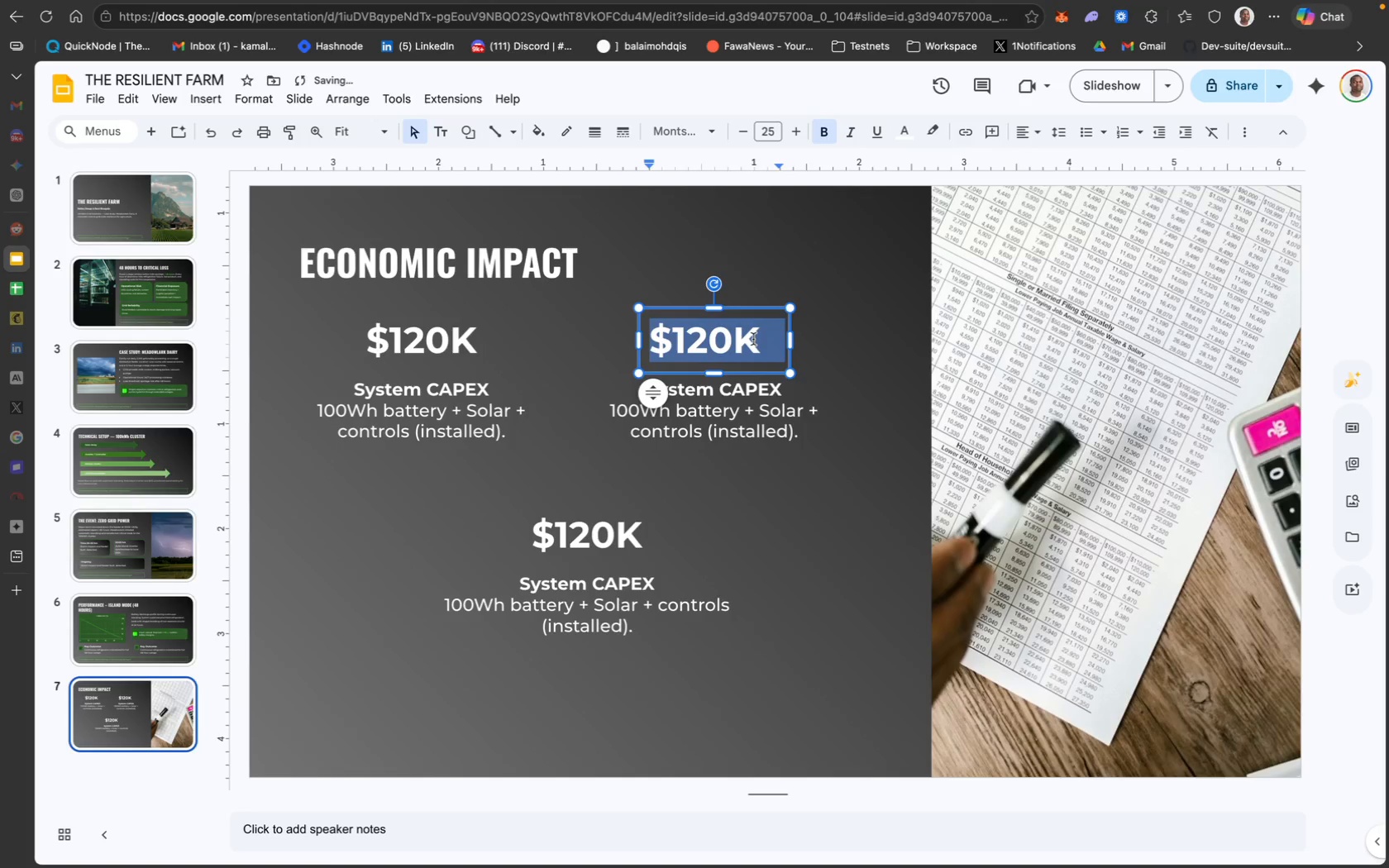 
key(Meta+A)
 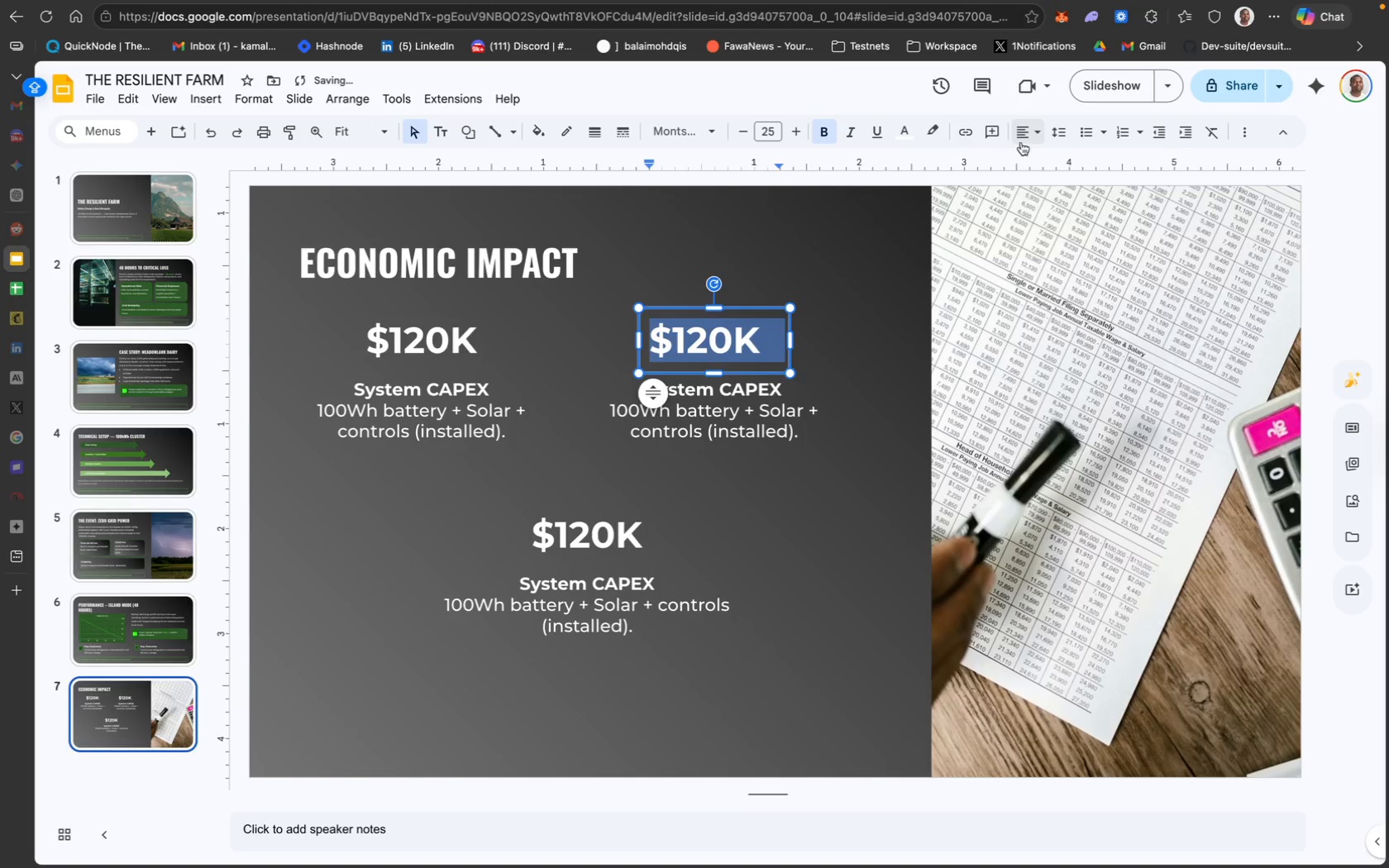 
left_click([1027, 138])
 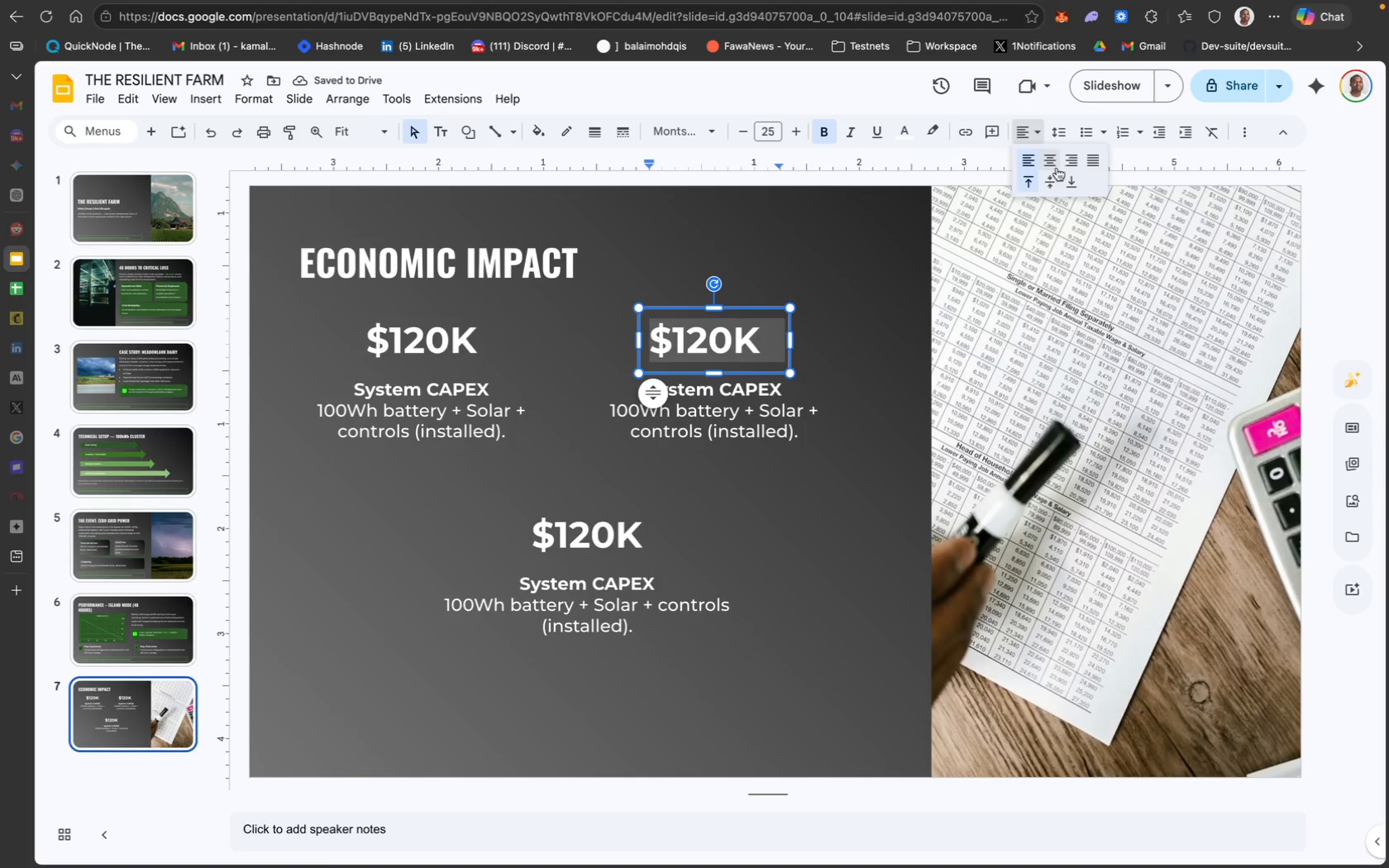 
left_click([1052, 166])
 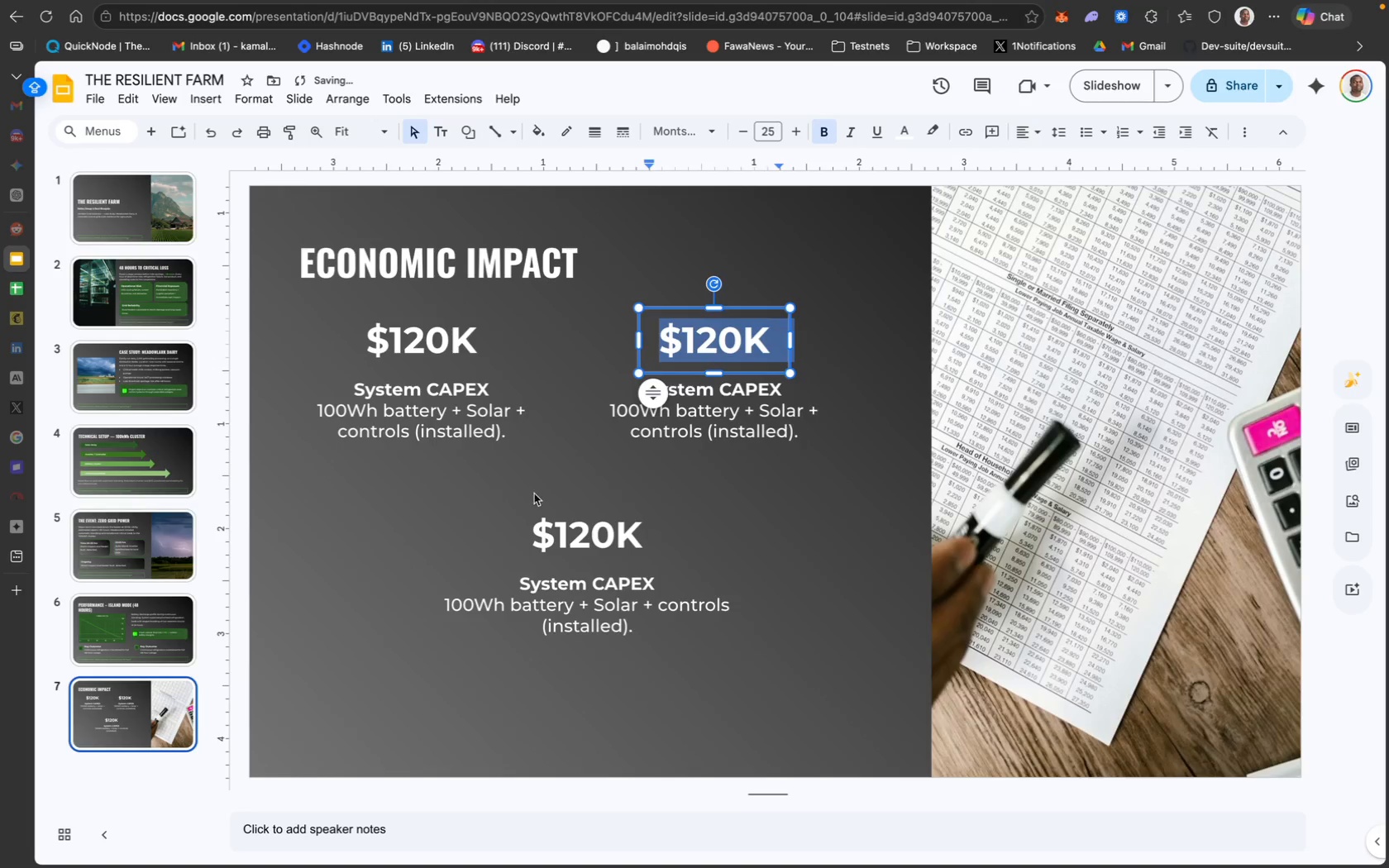 
left_click([505, 495])
 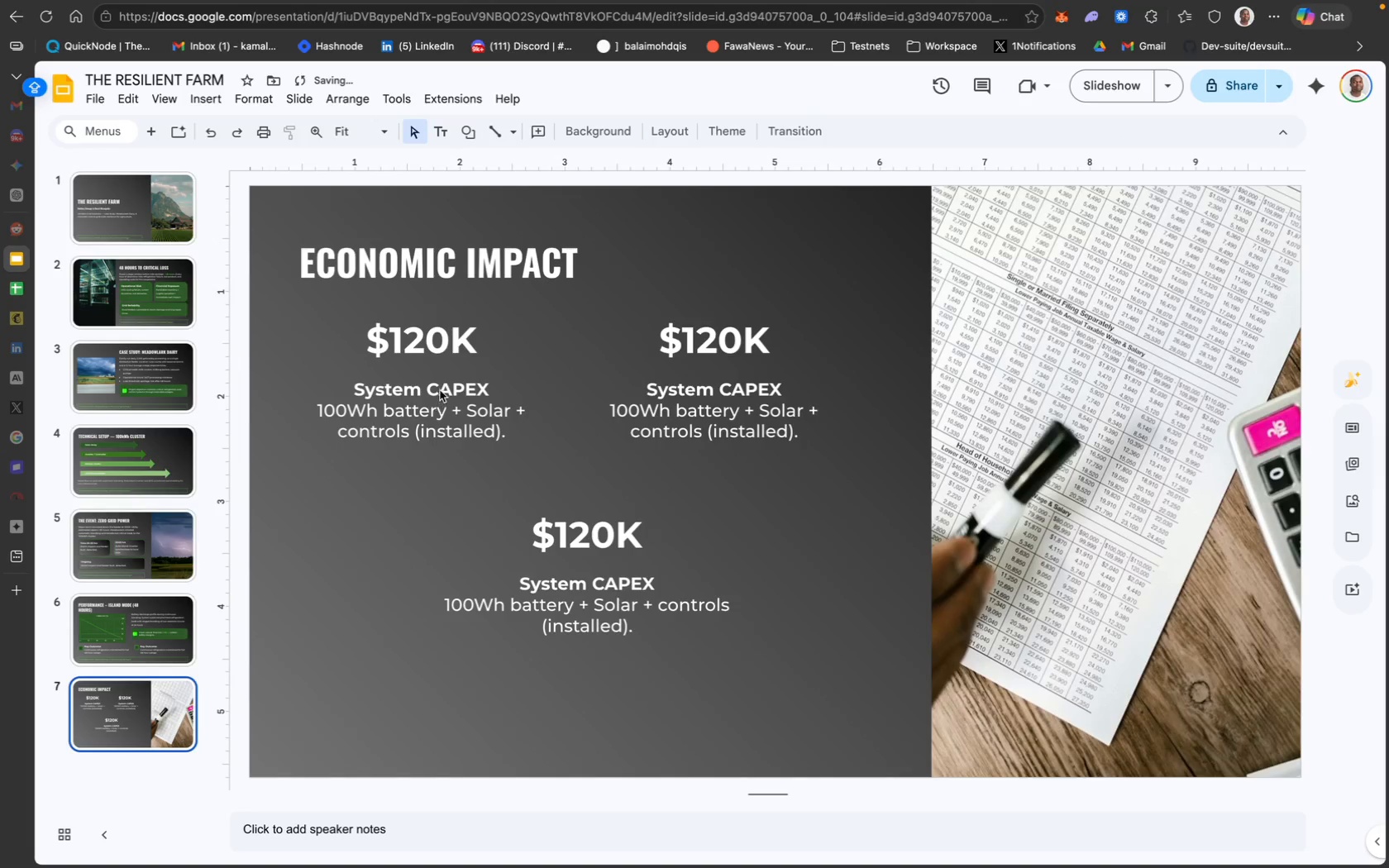 
left_click([441, 389])
 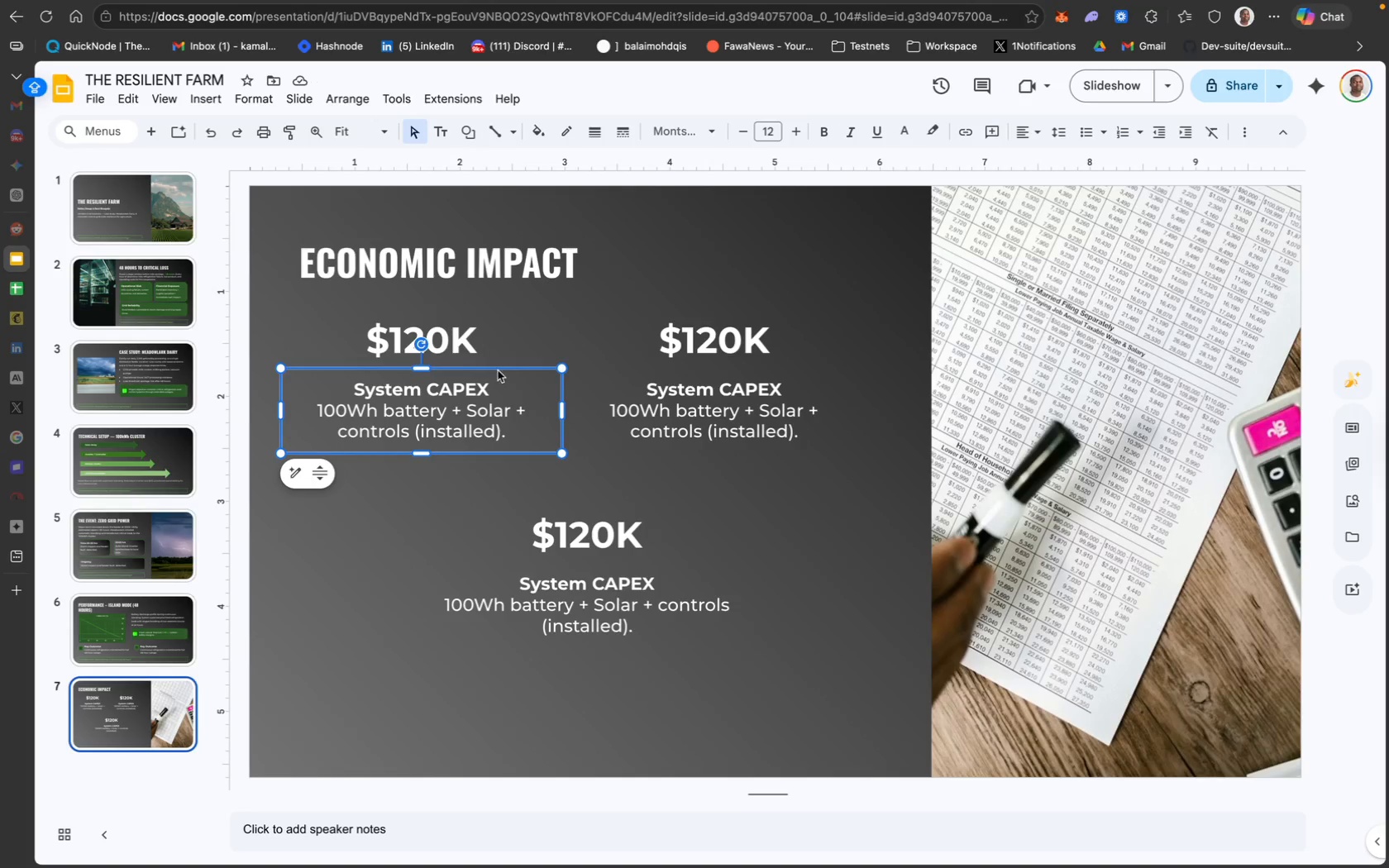 
left_click_drag(start_coordinate=[762, 370], to_coordinate=[768, 370])
 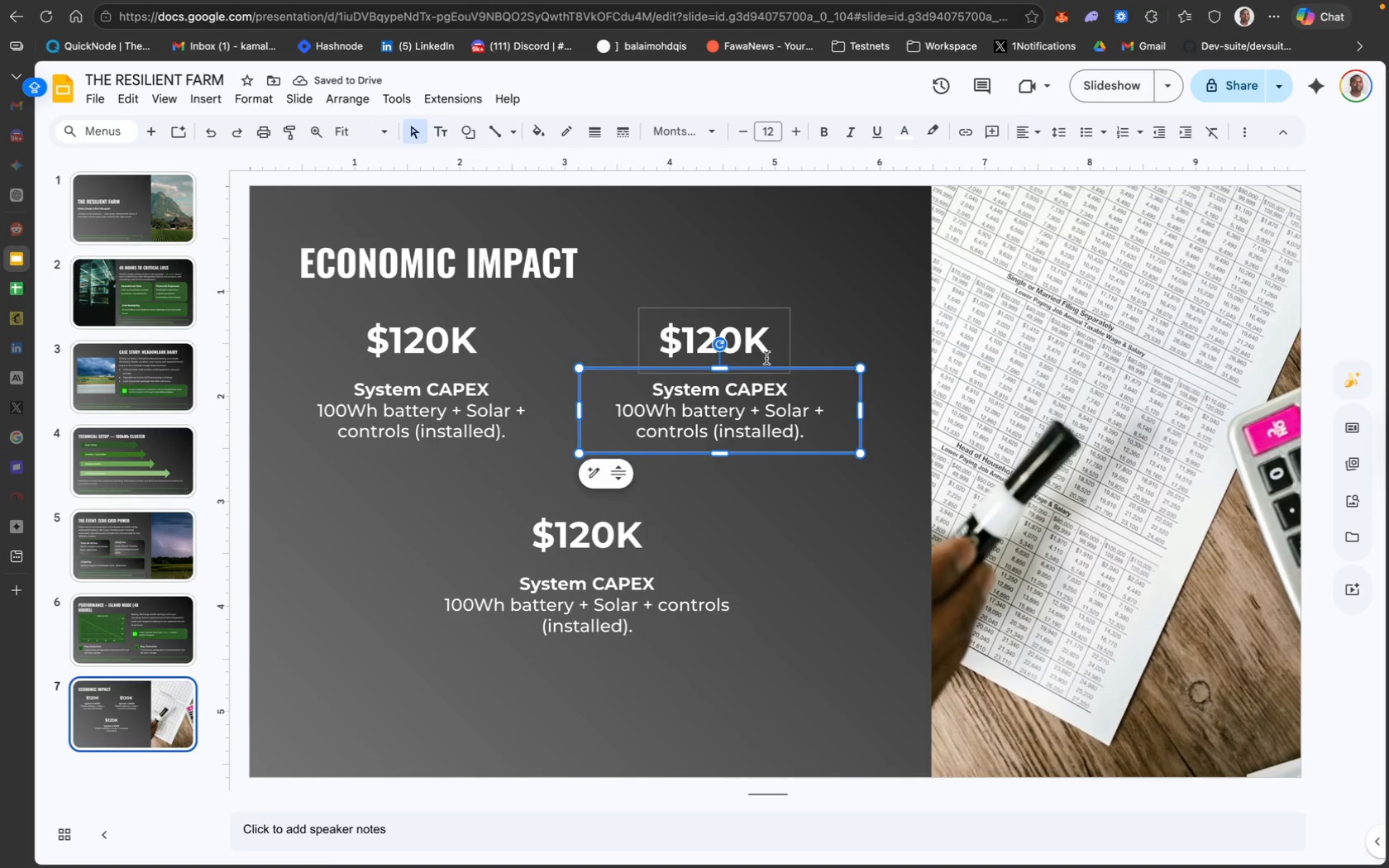 
left_click([819, 365])
 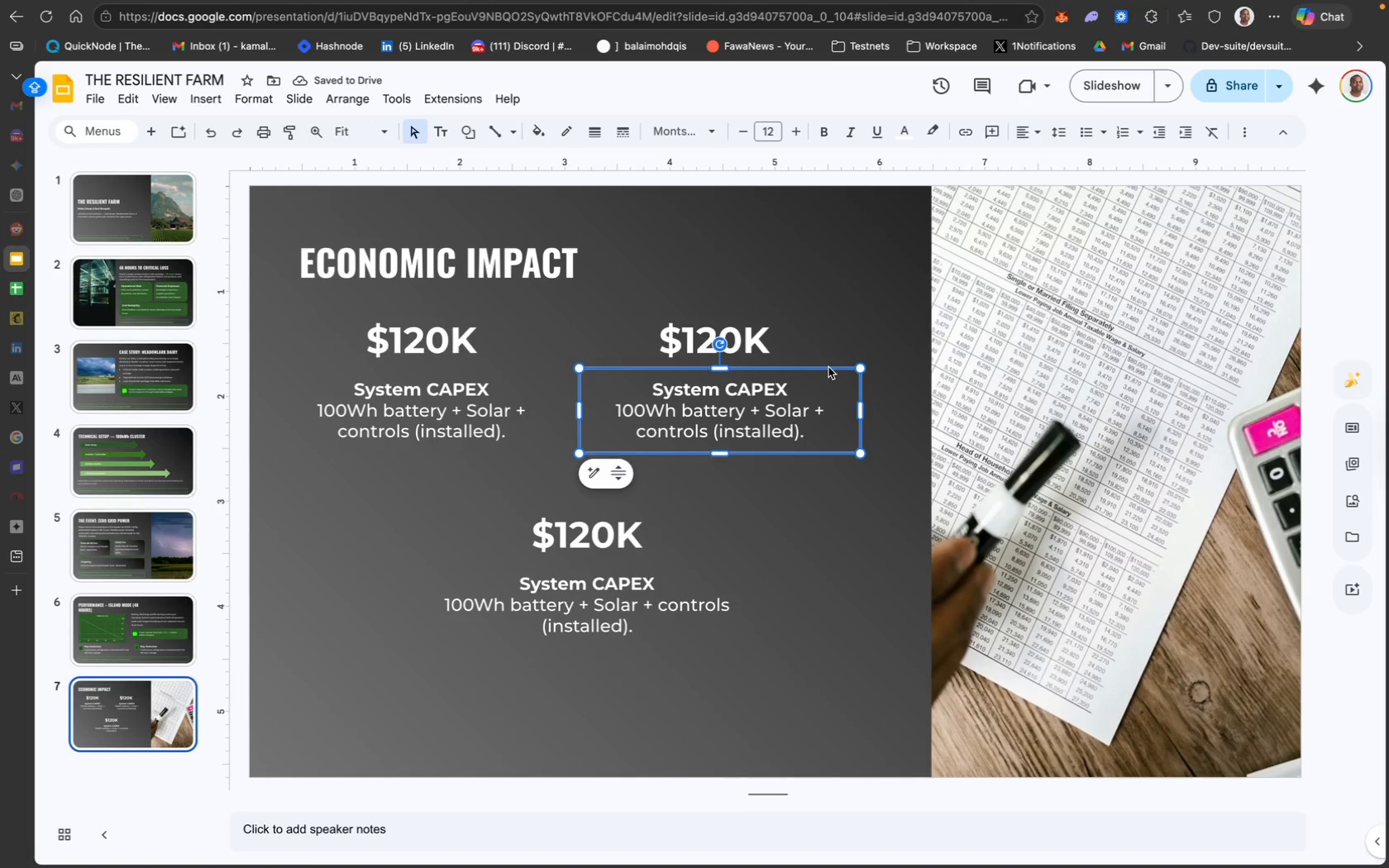 
left_click_drag(start_coordinate=[828, 367], to_coordinate=[823, 369])
 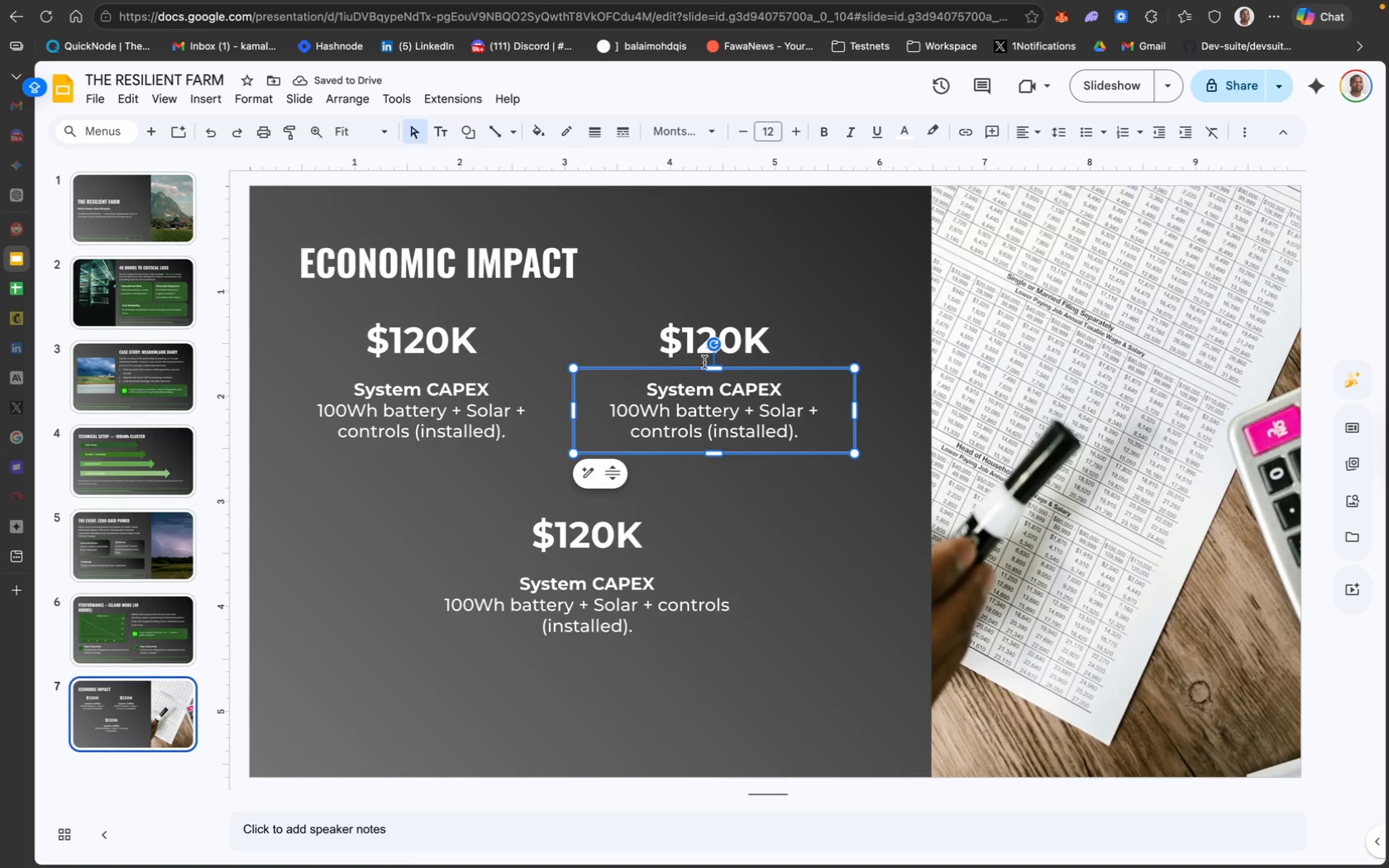 
wait(5.11)
 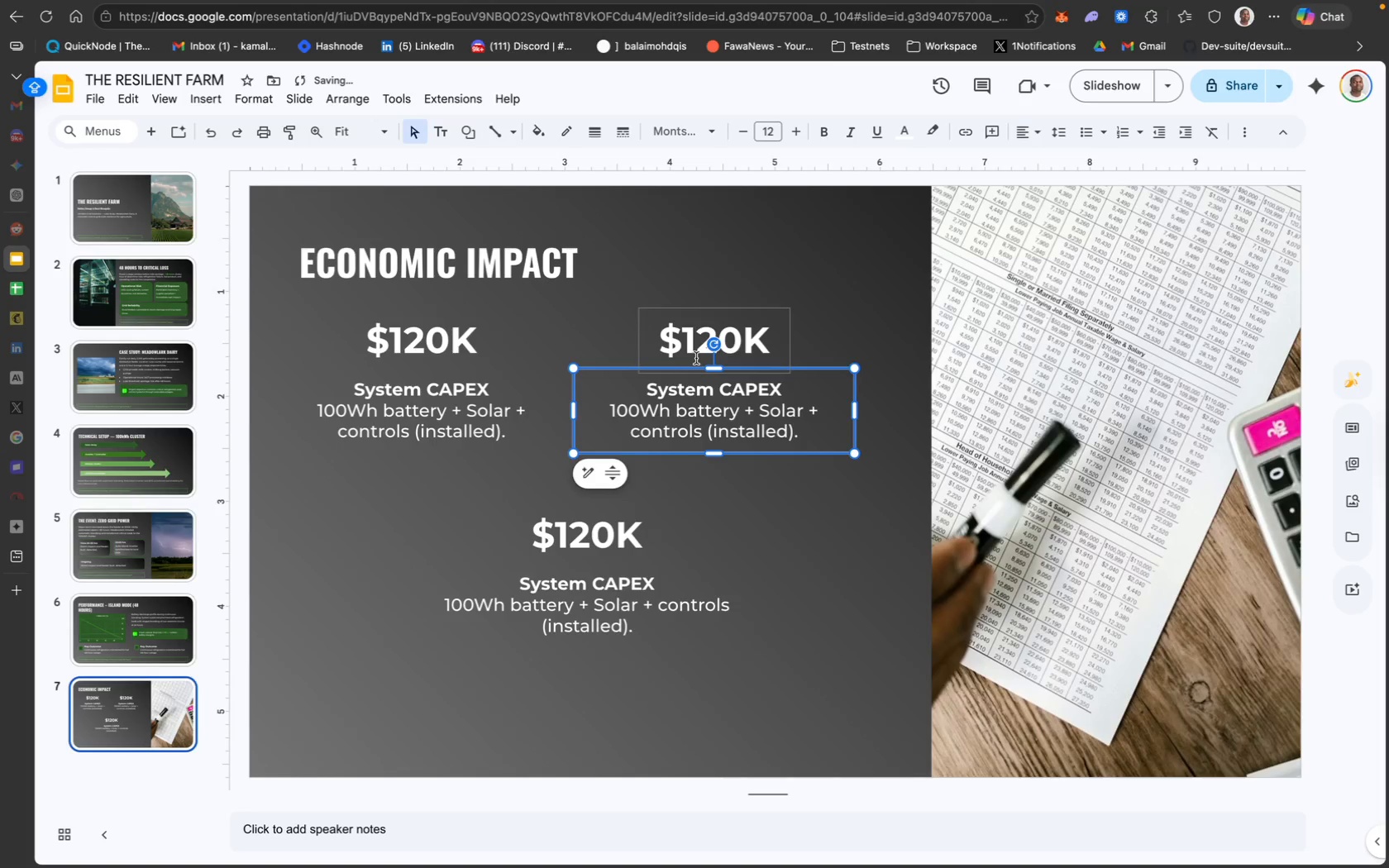 
left_click_drag(start_coordinate=[818, 368], to_coordinate=[828, 368])
 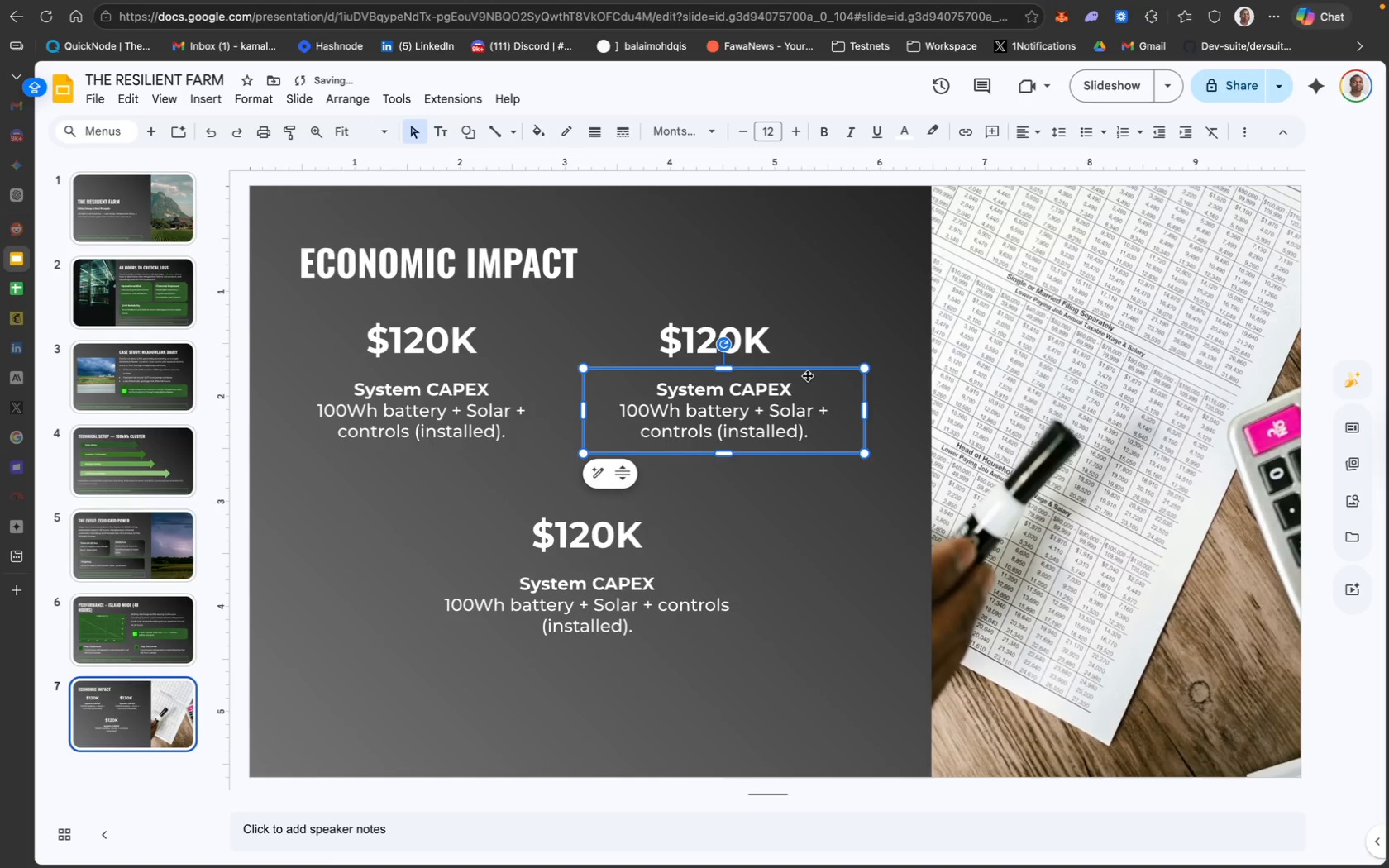 
key(ArrowLeft)
 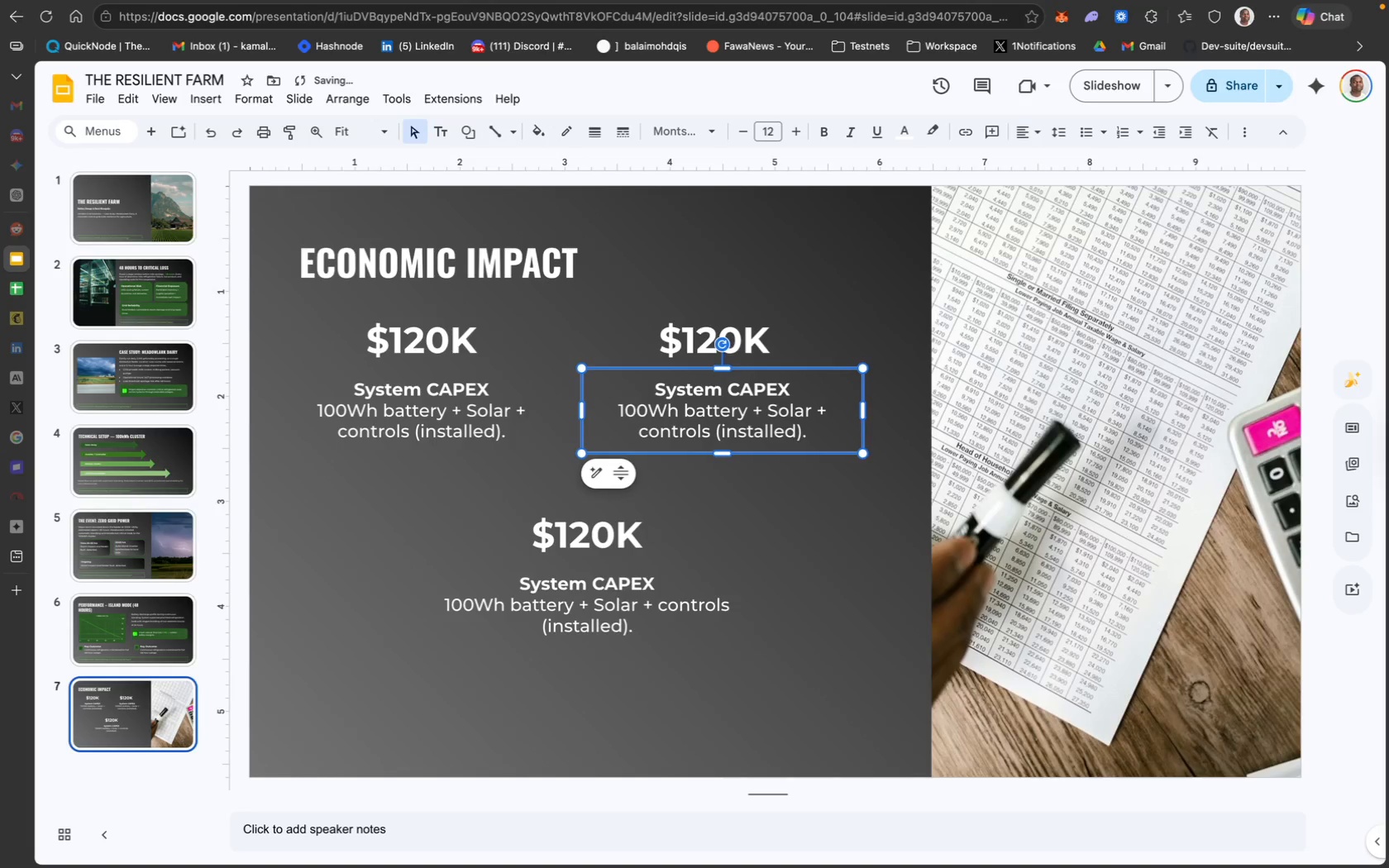 
key(ArrowLeft)
 